 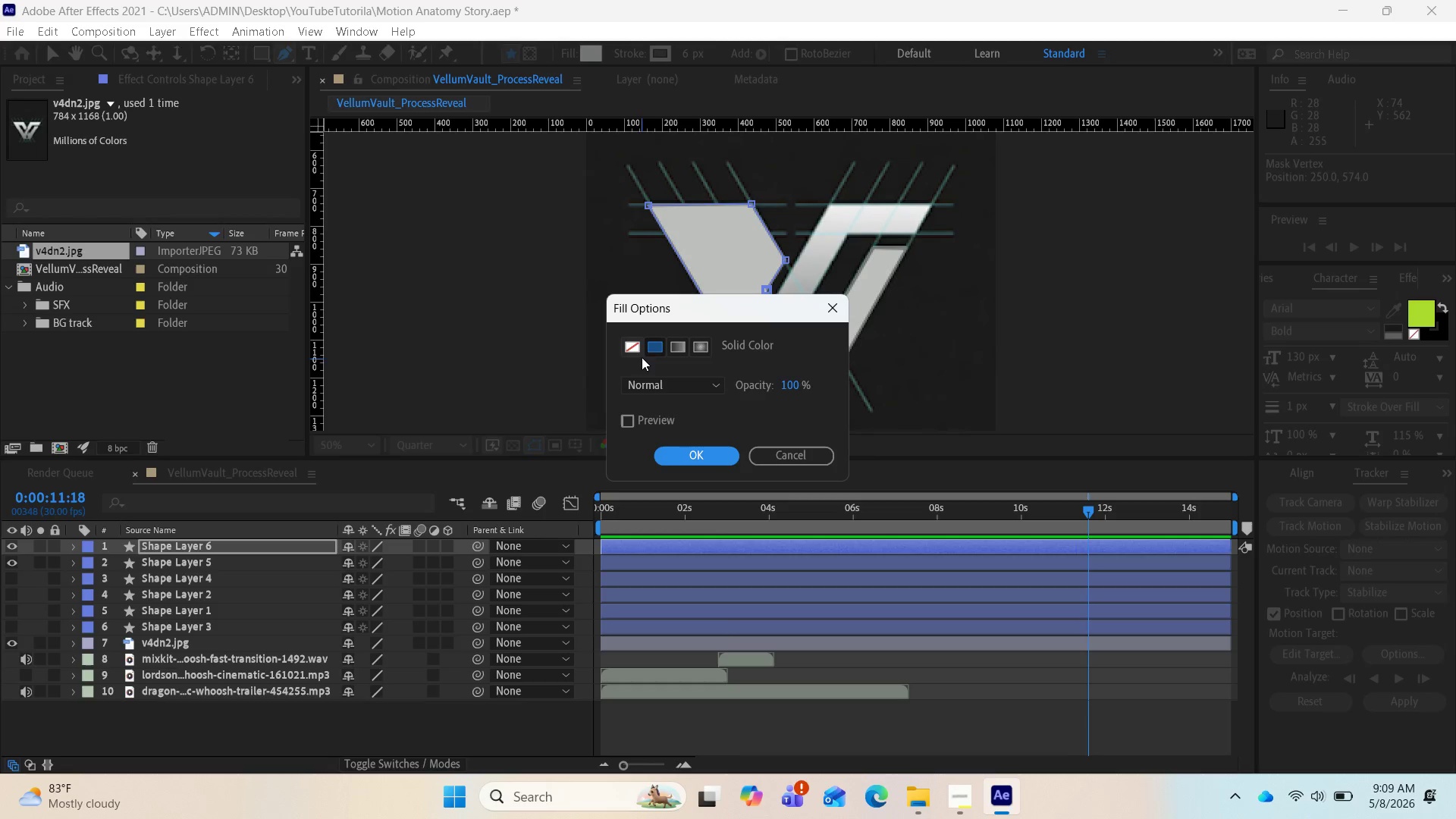 
left_click([687, 447])
 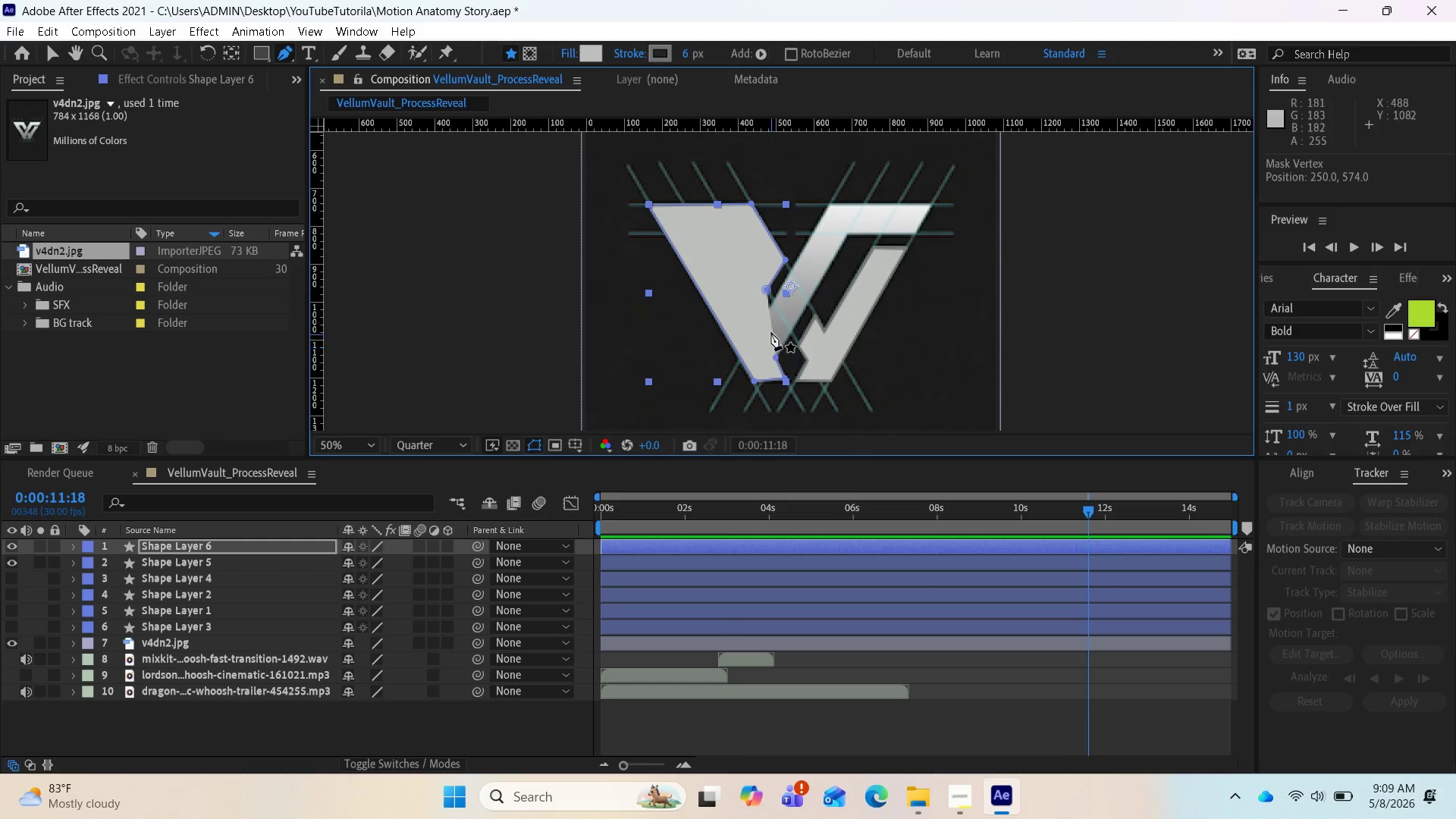 
left_click([766, 322])
 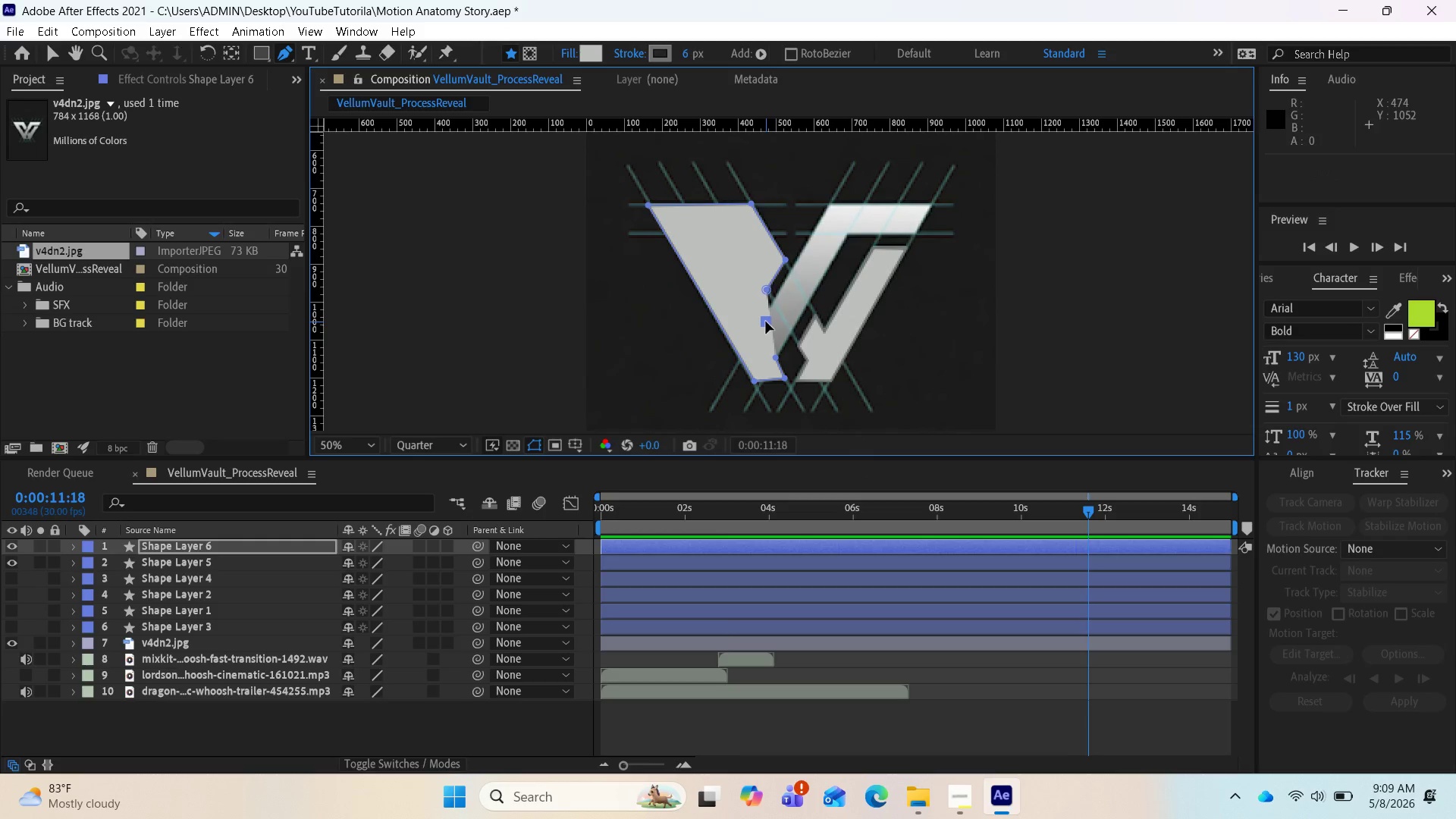 
left_click_drag(start_coordinate=[766, 322], to_coordinate=[761, 324])
 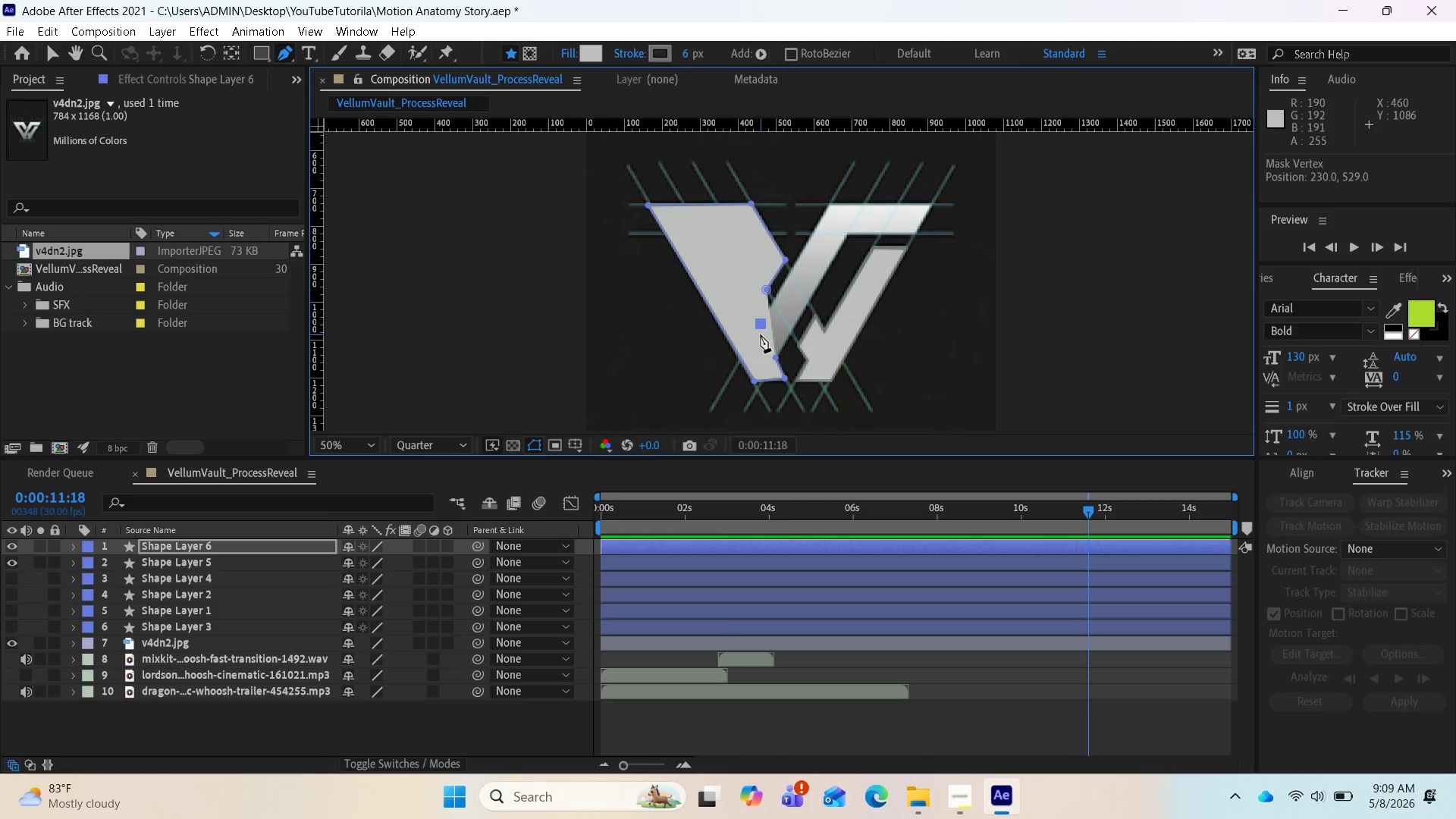 
key(Control+Z)
 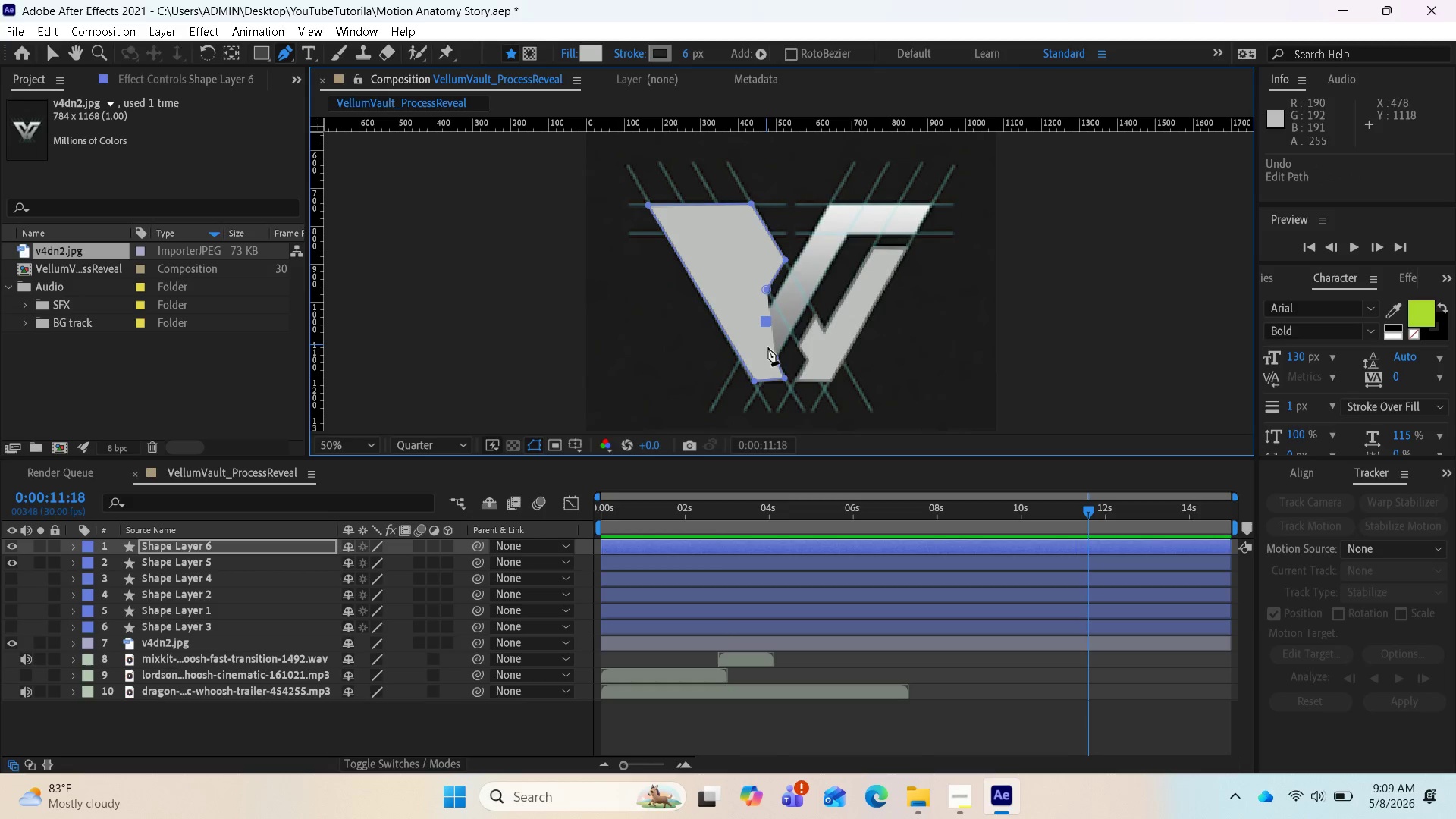 
key(Control+Z)
 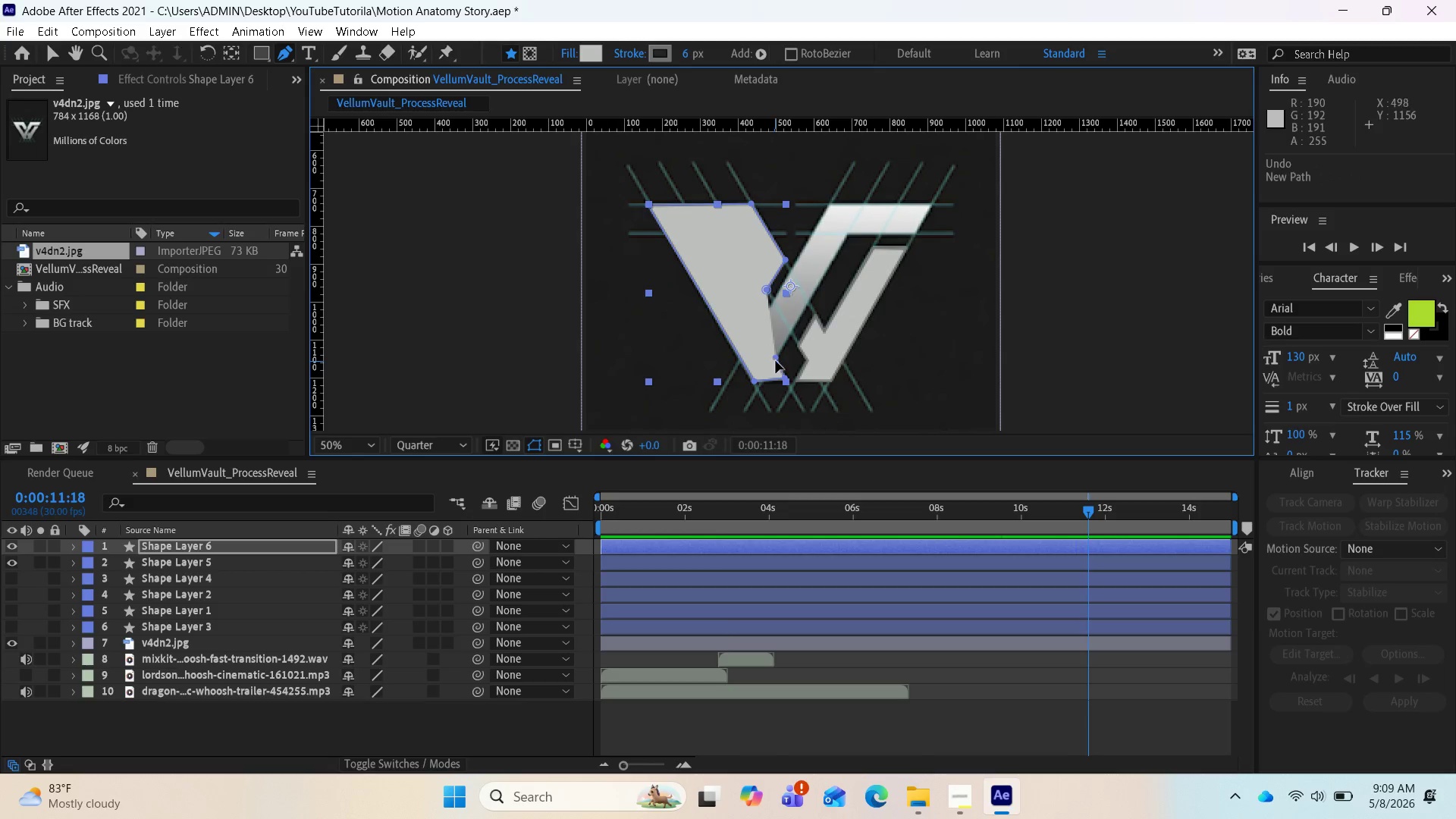 
left_click([777, 359])
 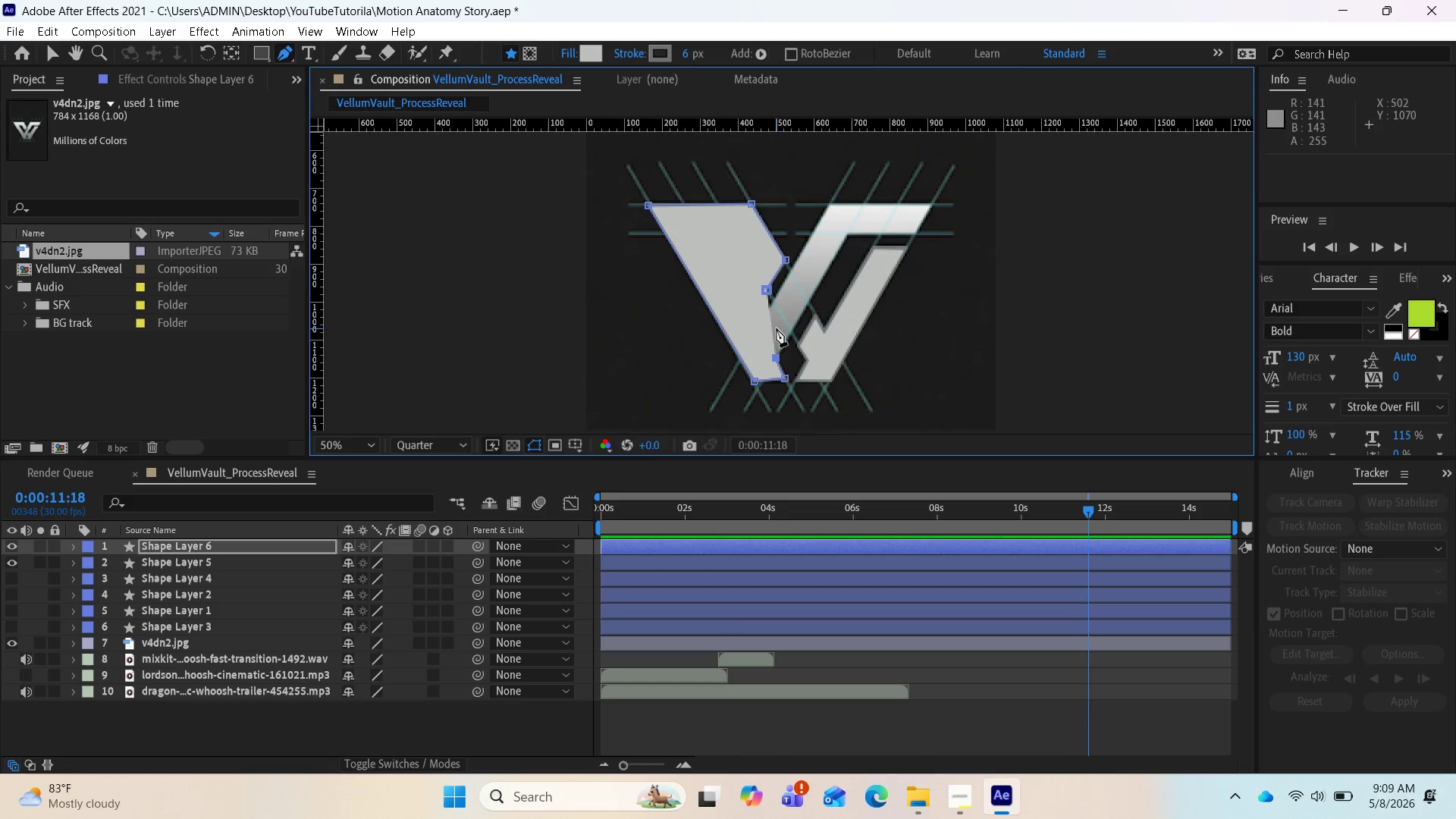 
left_click([770, 321])
 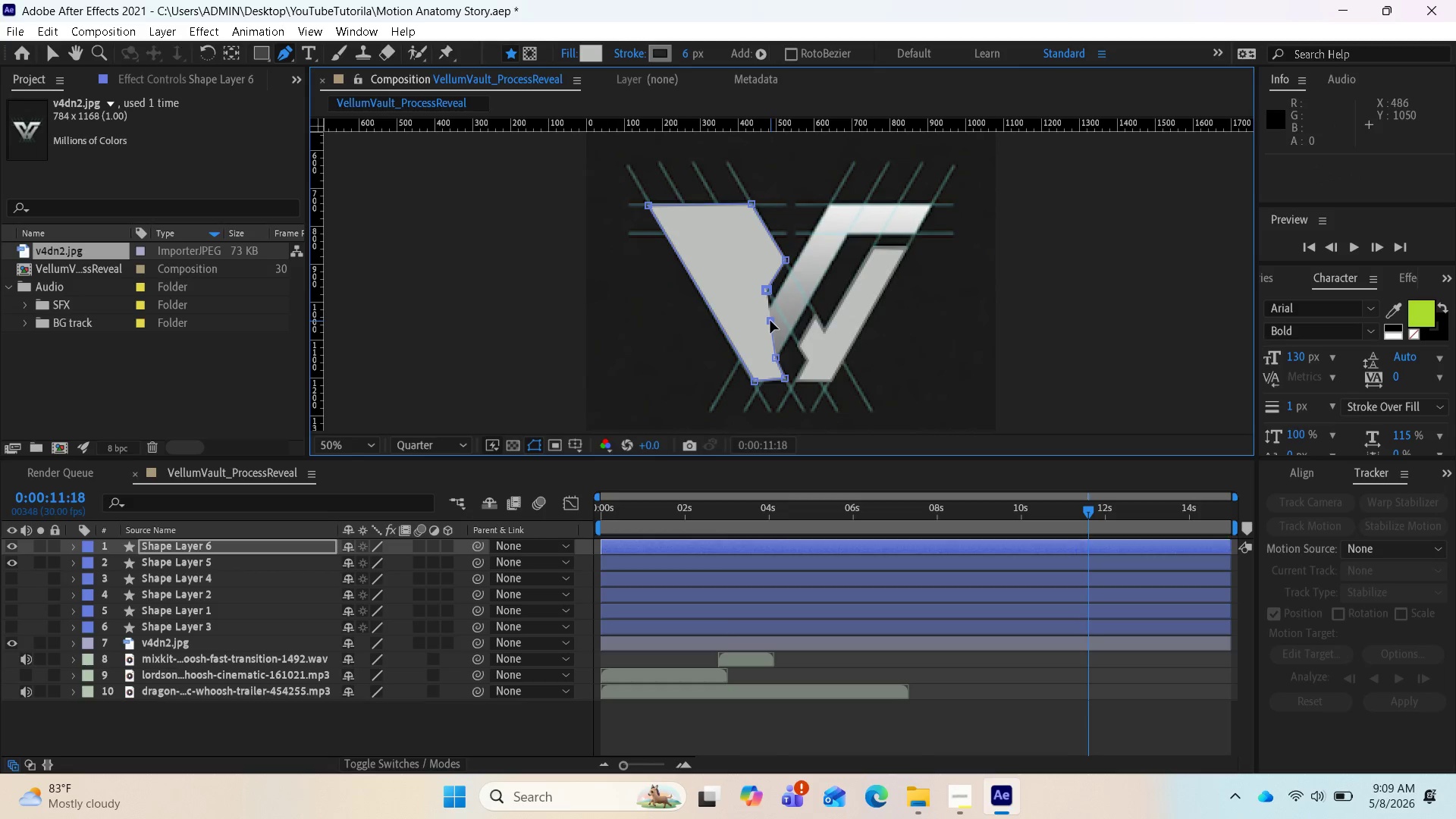 
left_click_drag(start_coordinate=[770, 321], to_coordinate=[760, 334])
 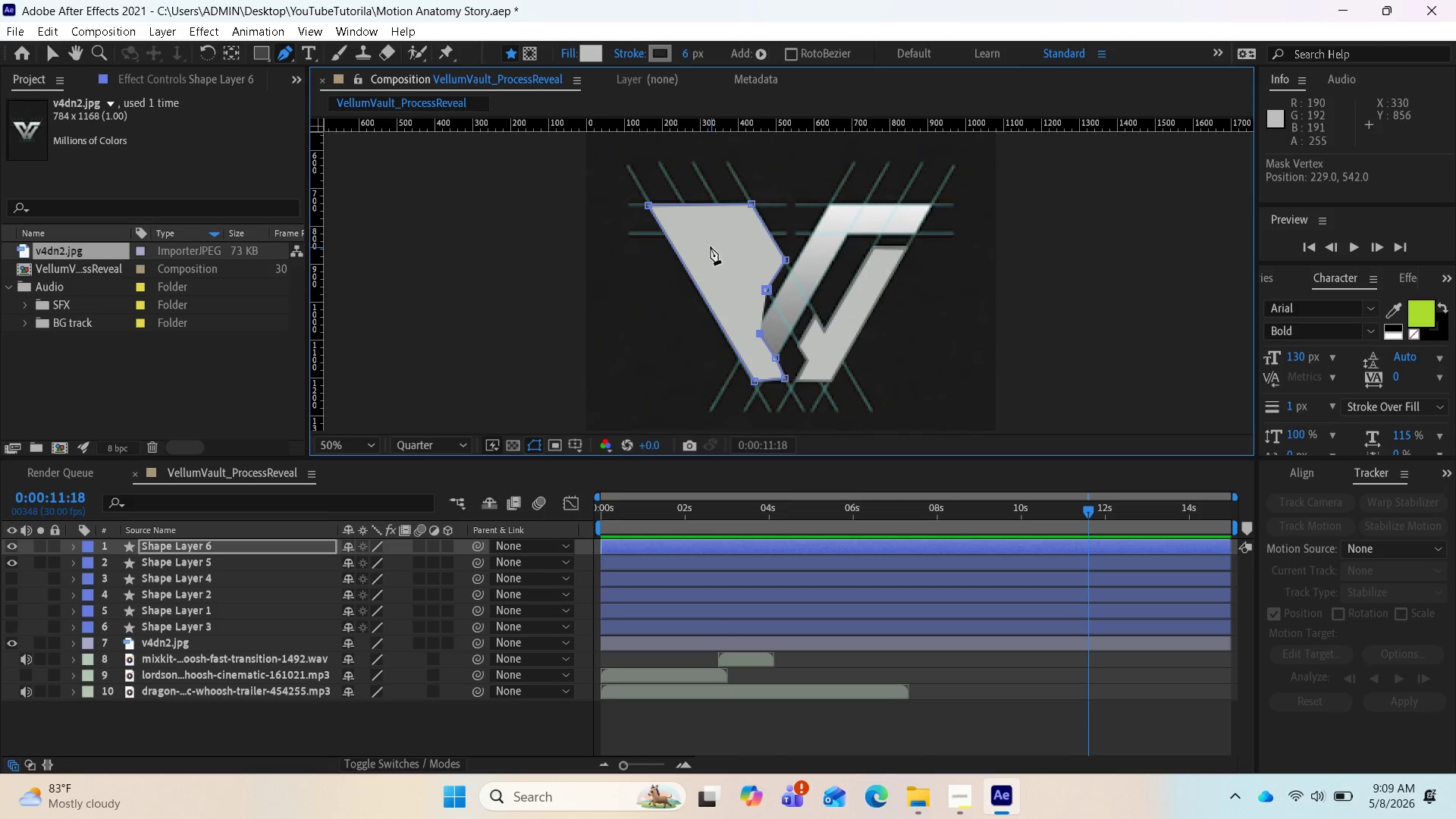 
left_click([709, 243])
 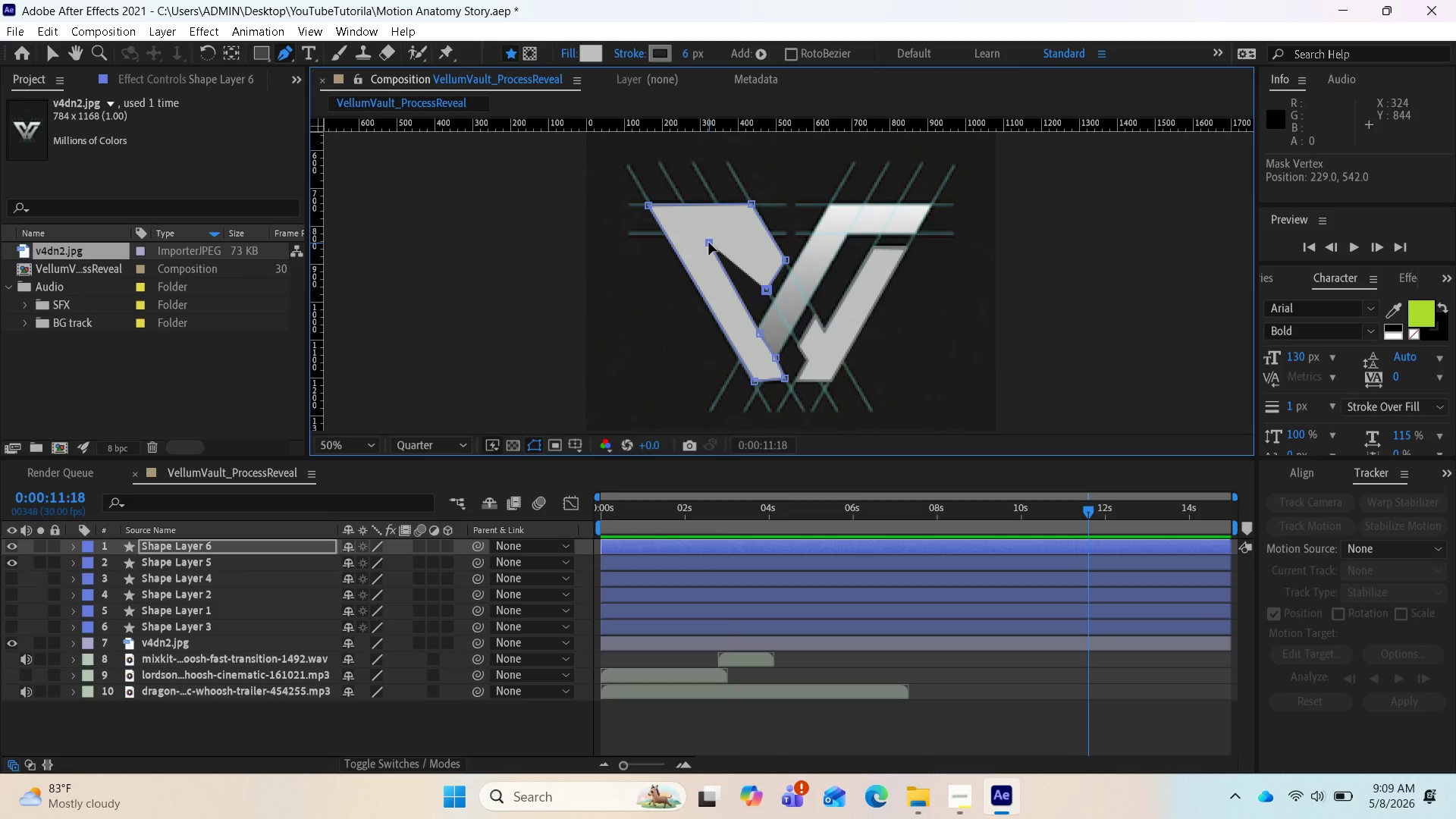 
left_click_drag(start_coordinate=[709, 242], to_coordinate=[703, 232])
 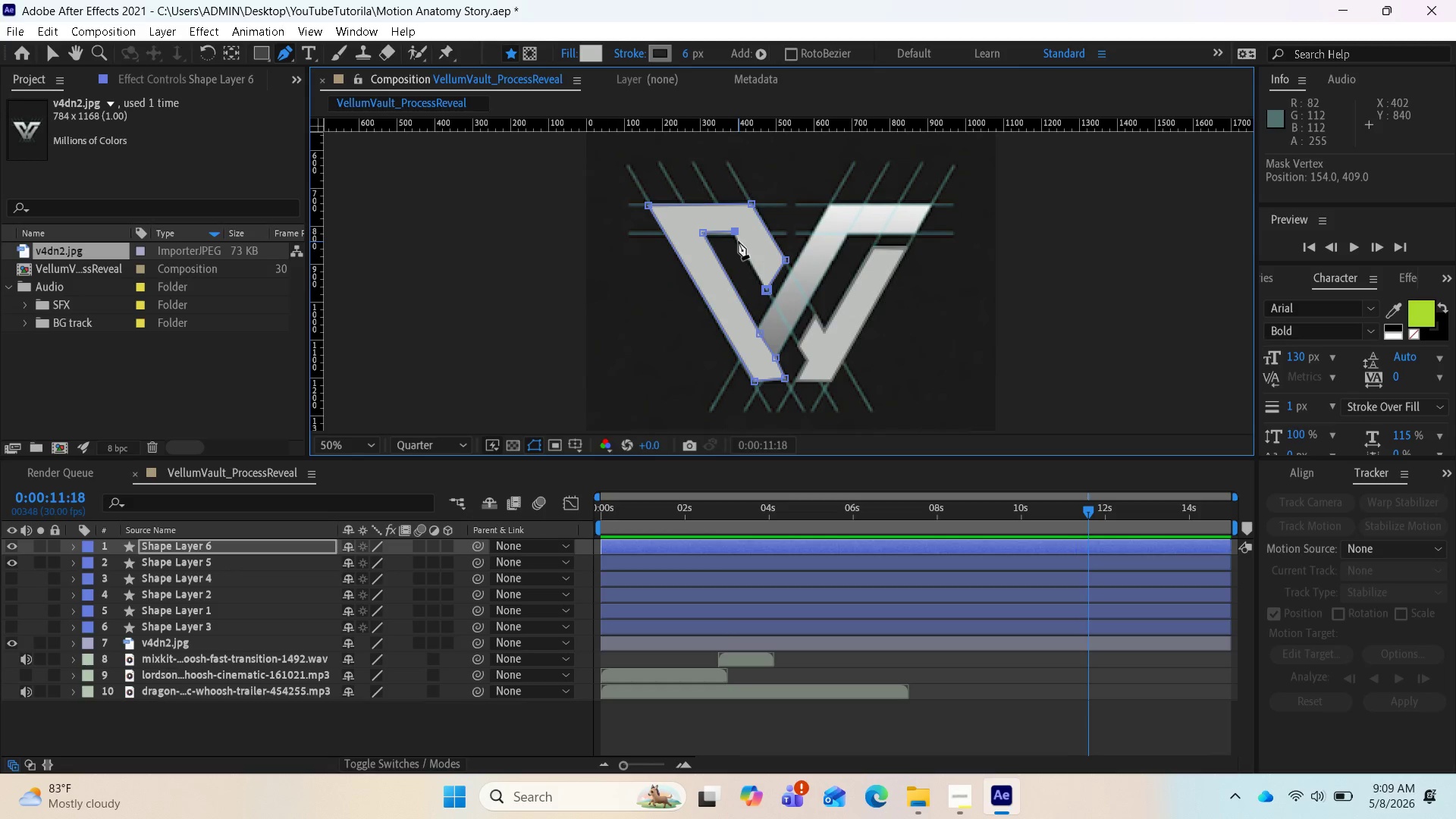 
left_click_drag(start_coordinate=[736, 229], to_coordinate=[734, 234])
 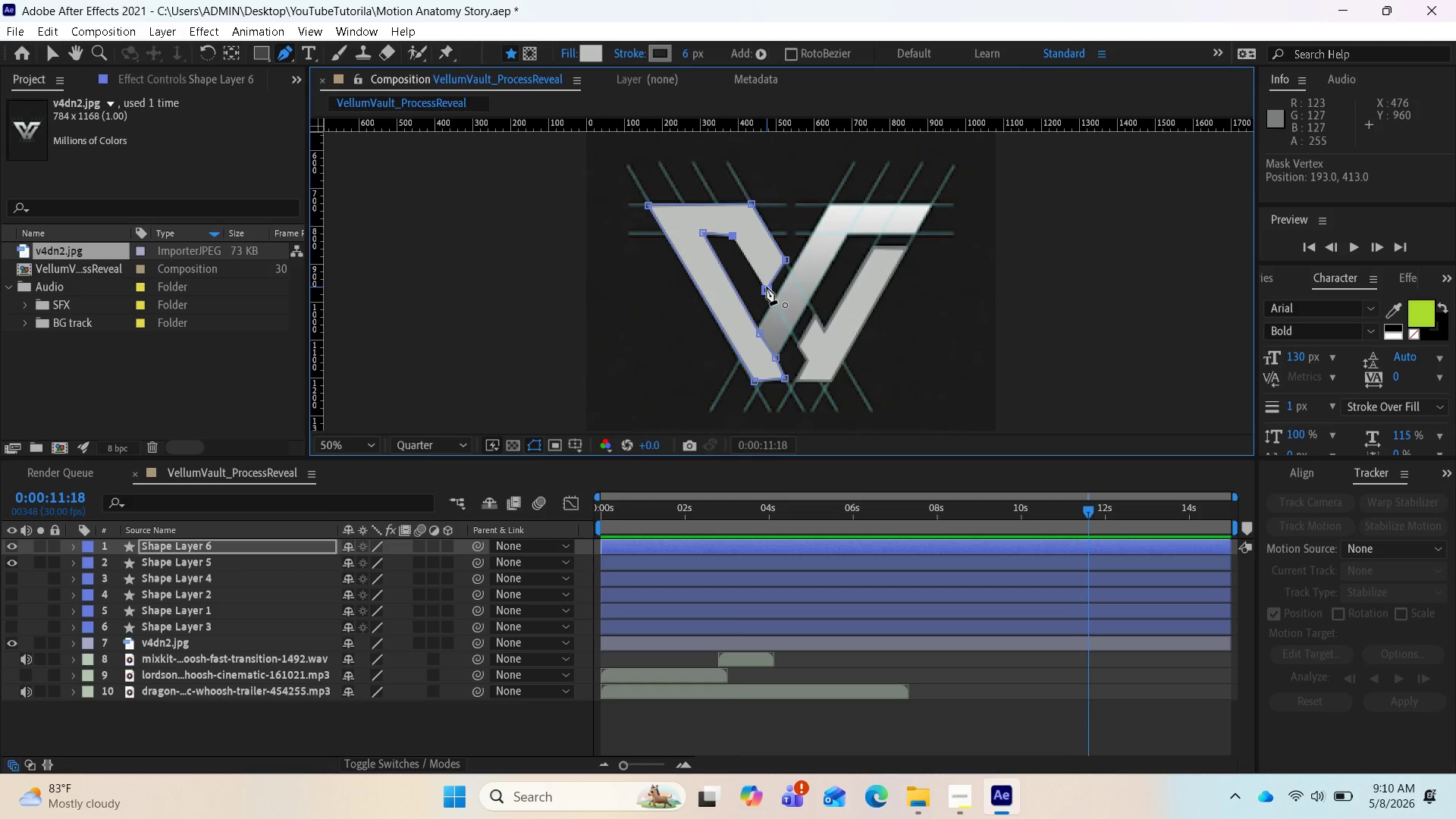 
left_click([768, 291])
 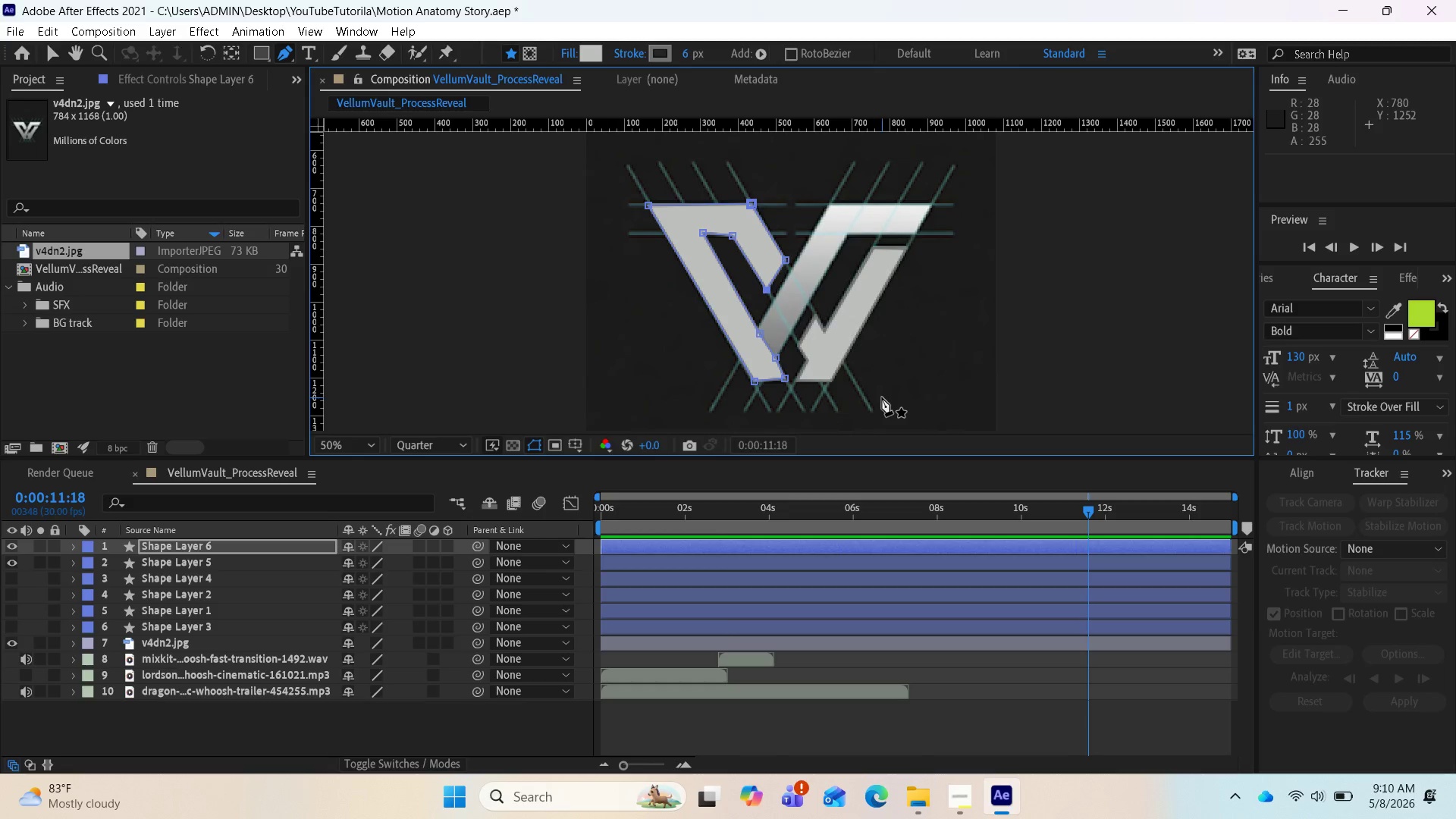 
wait(11.42)
 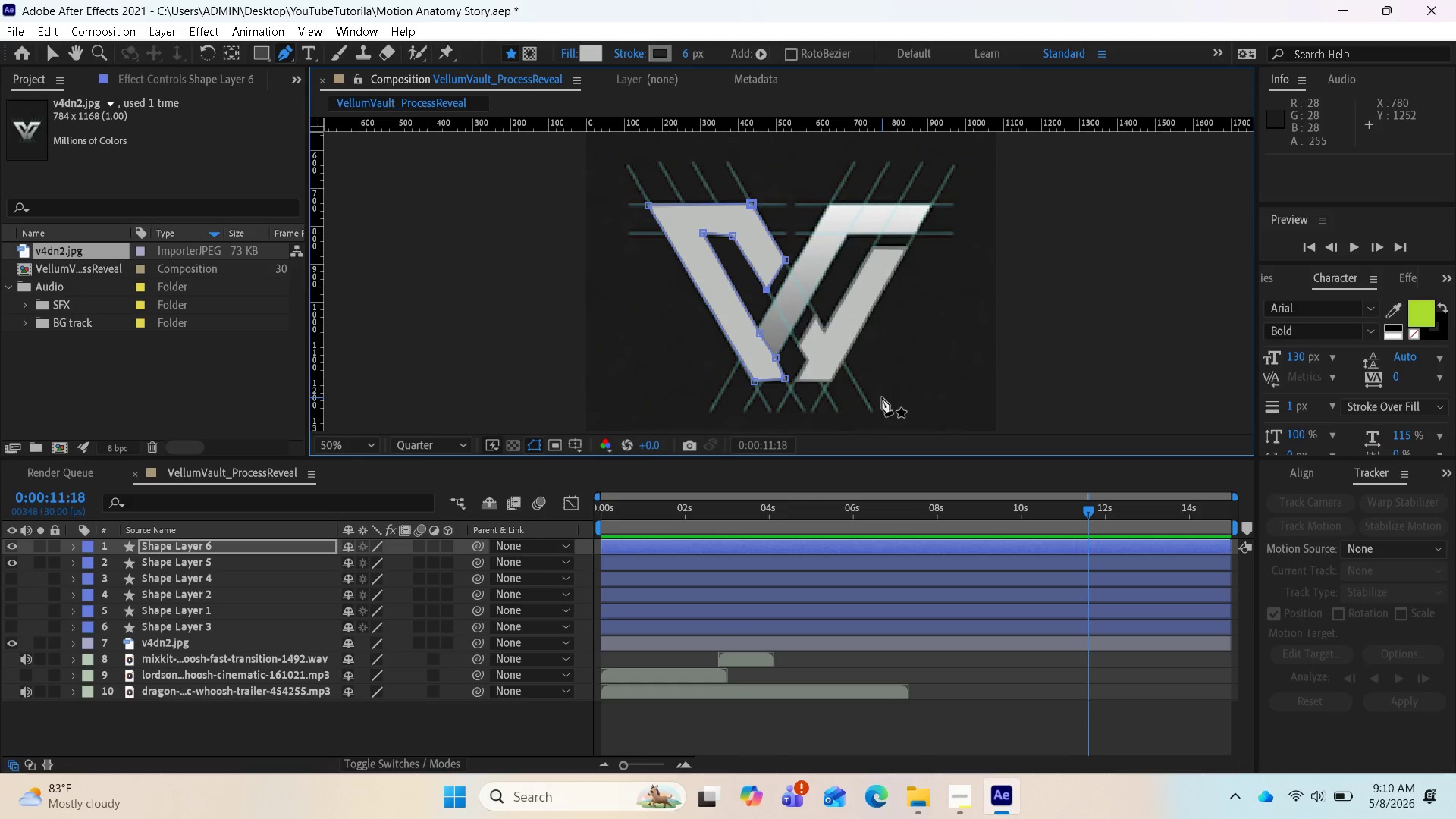 
left_click([763, 331])
 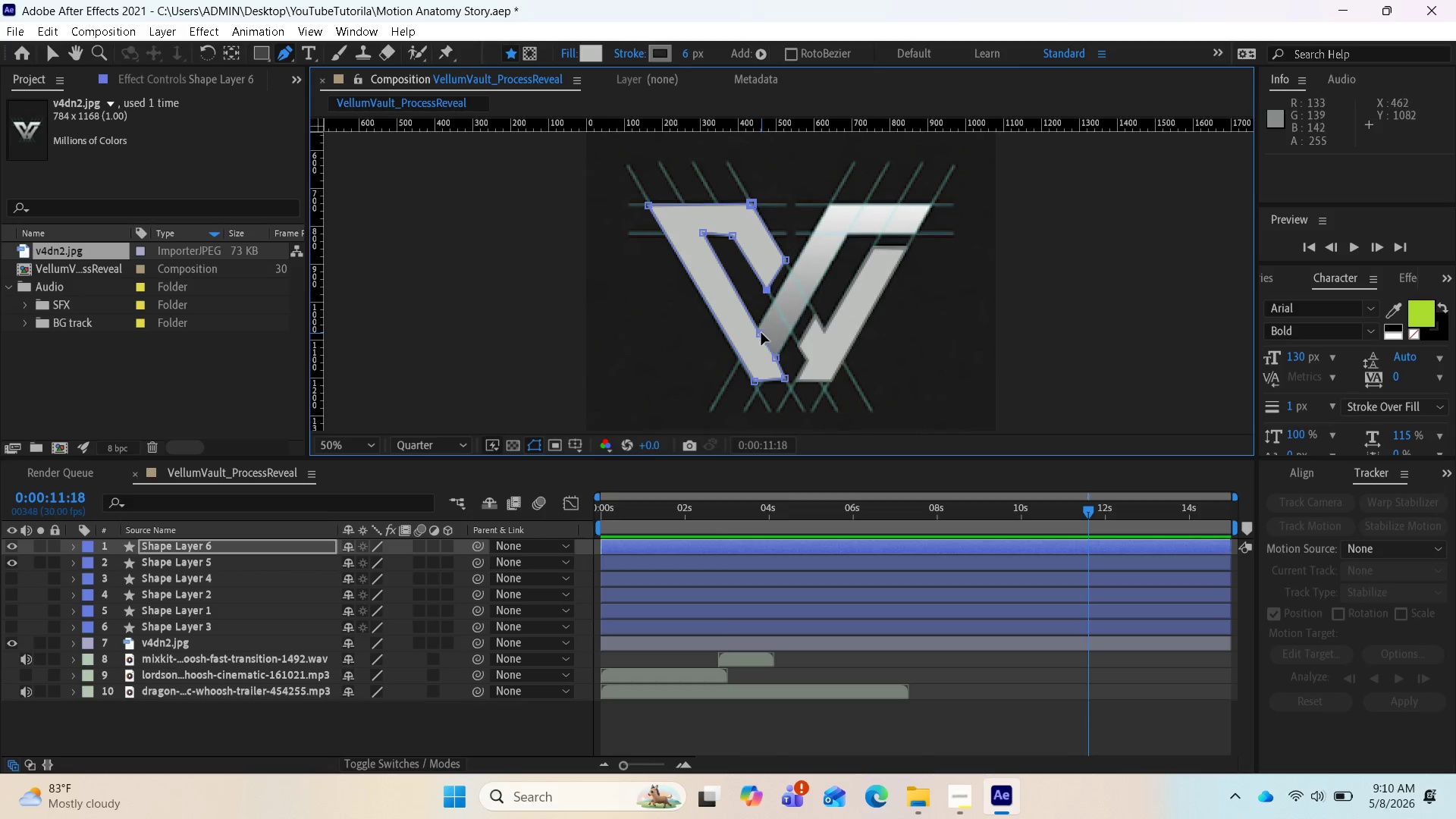 
left_click([761, 333])
 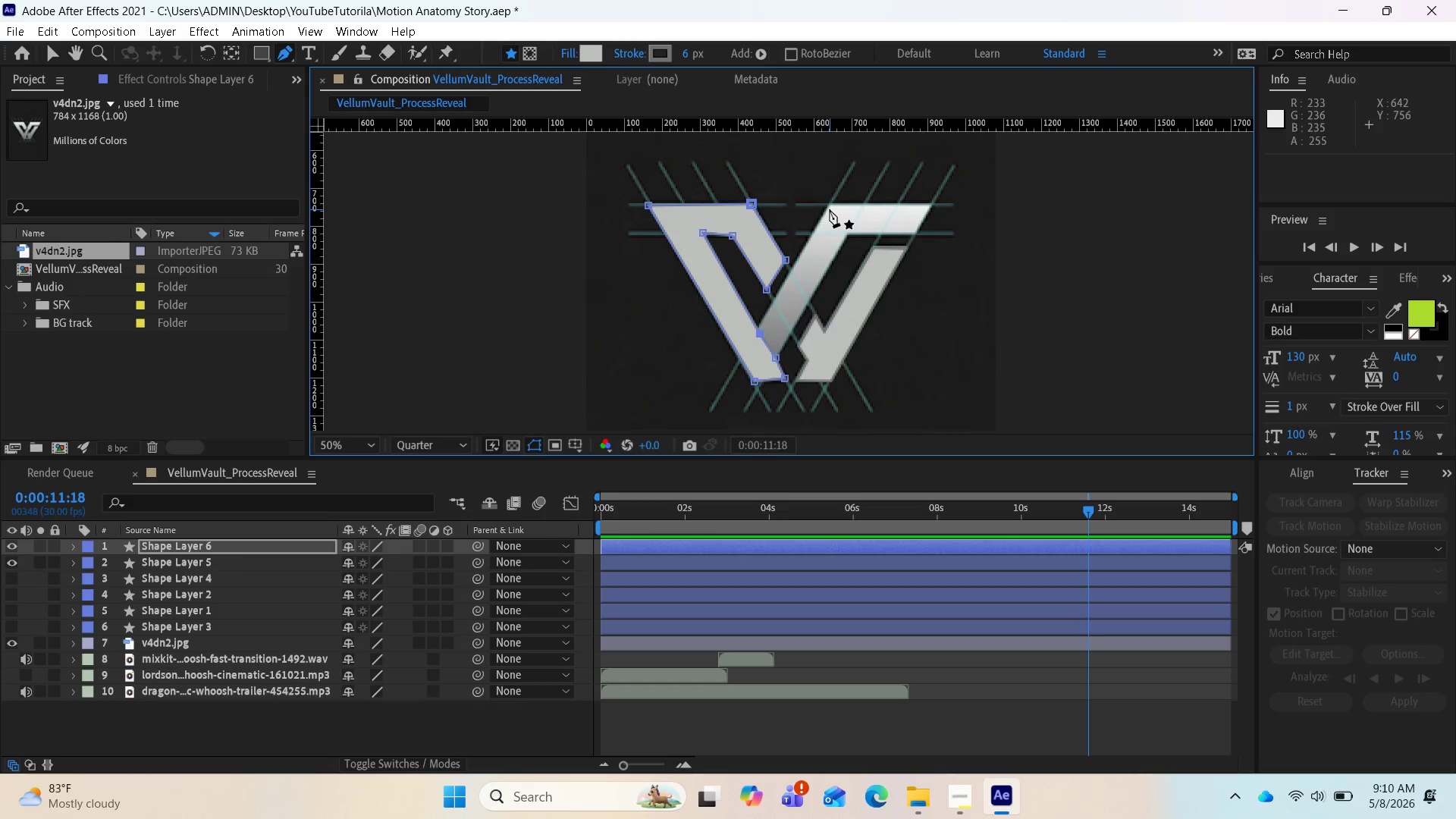 
left_click([830, 208])
 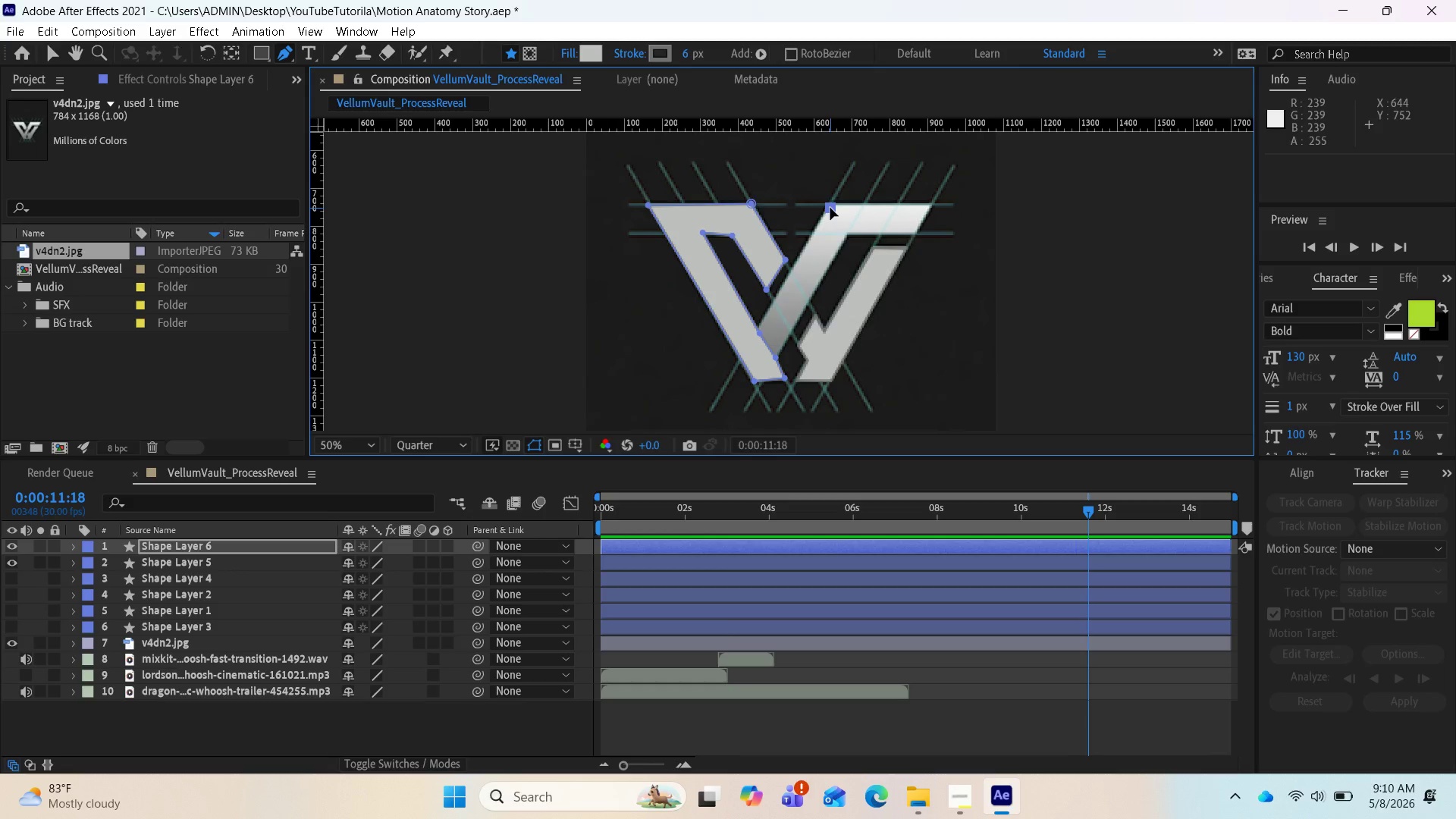 
key(Control+Z)
 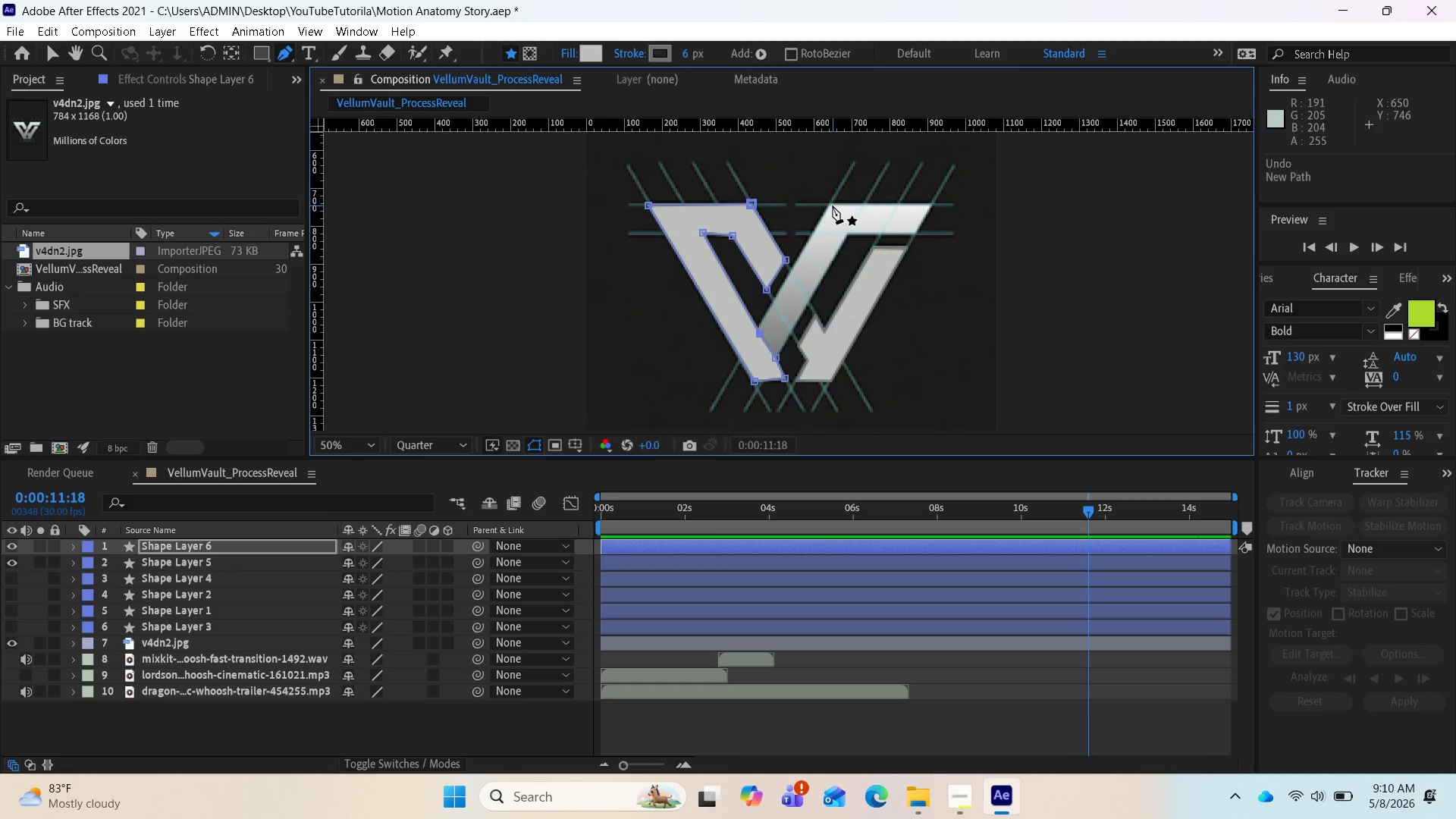 
left_click([829, 205])
 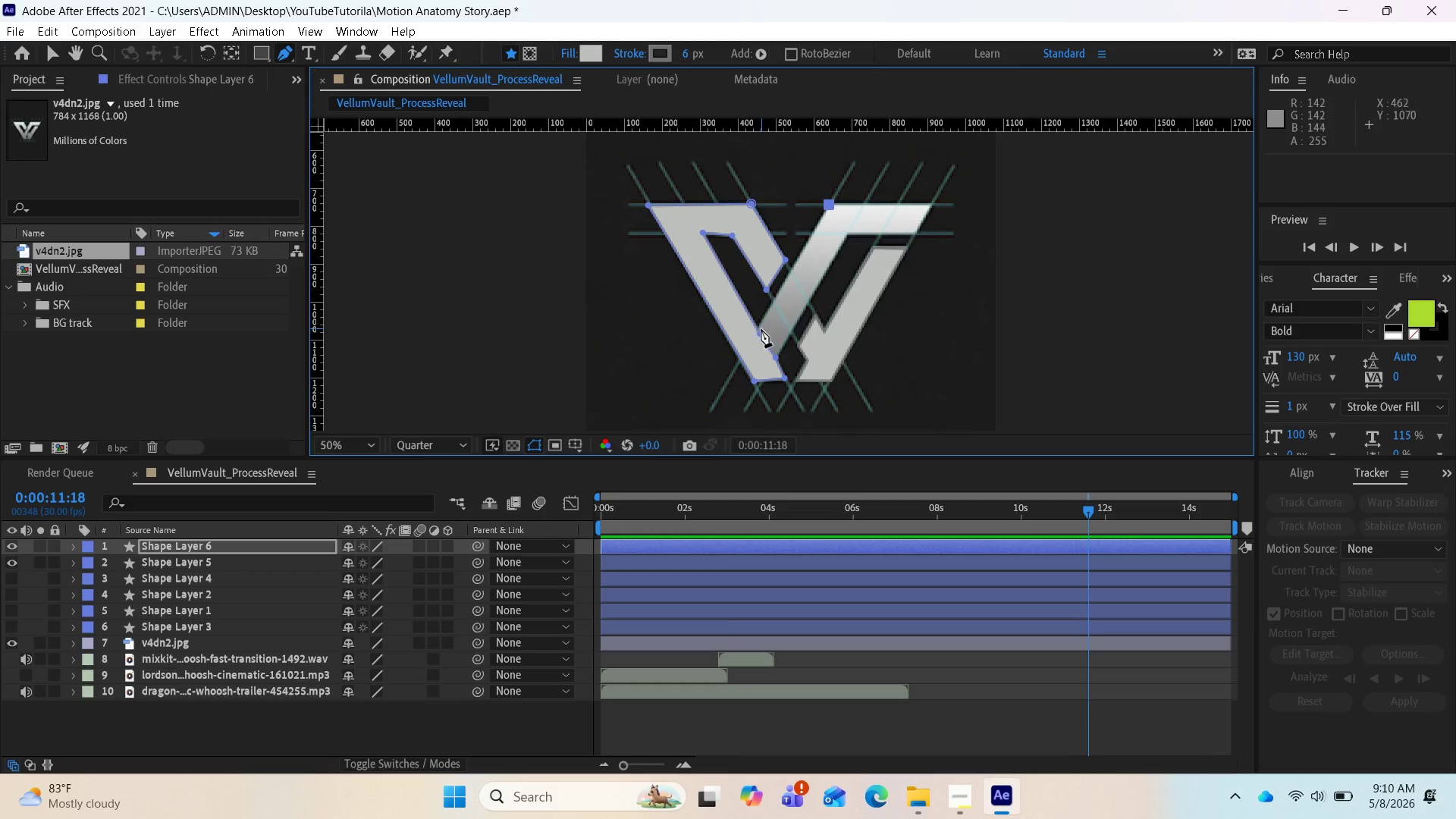 
left_click([761, 331])
 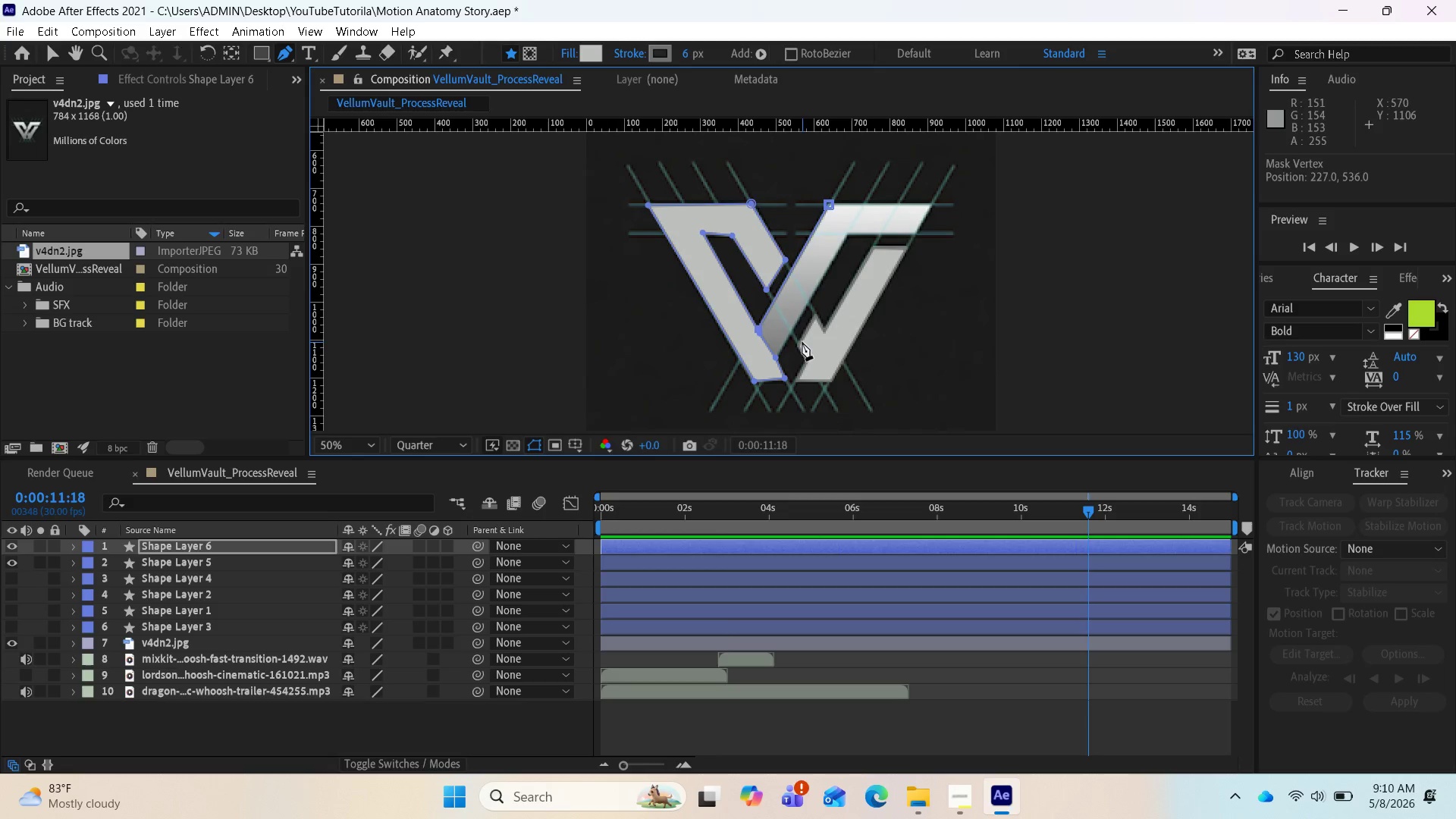 
left_click_drag(start_coordinate=[761, 327], to_coordinate=[780, 327])
 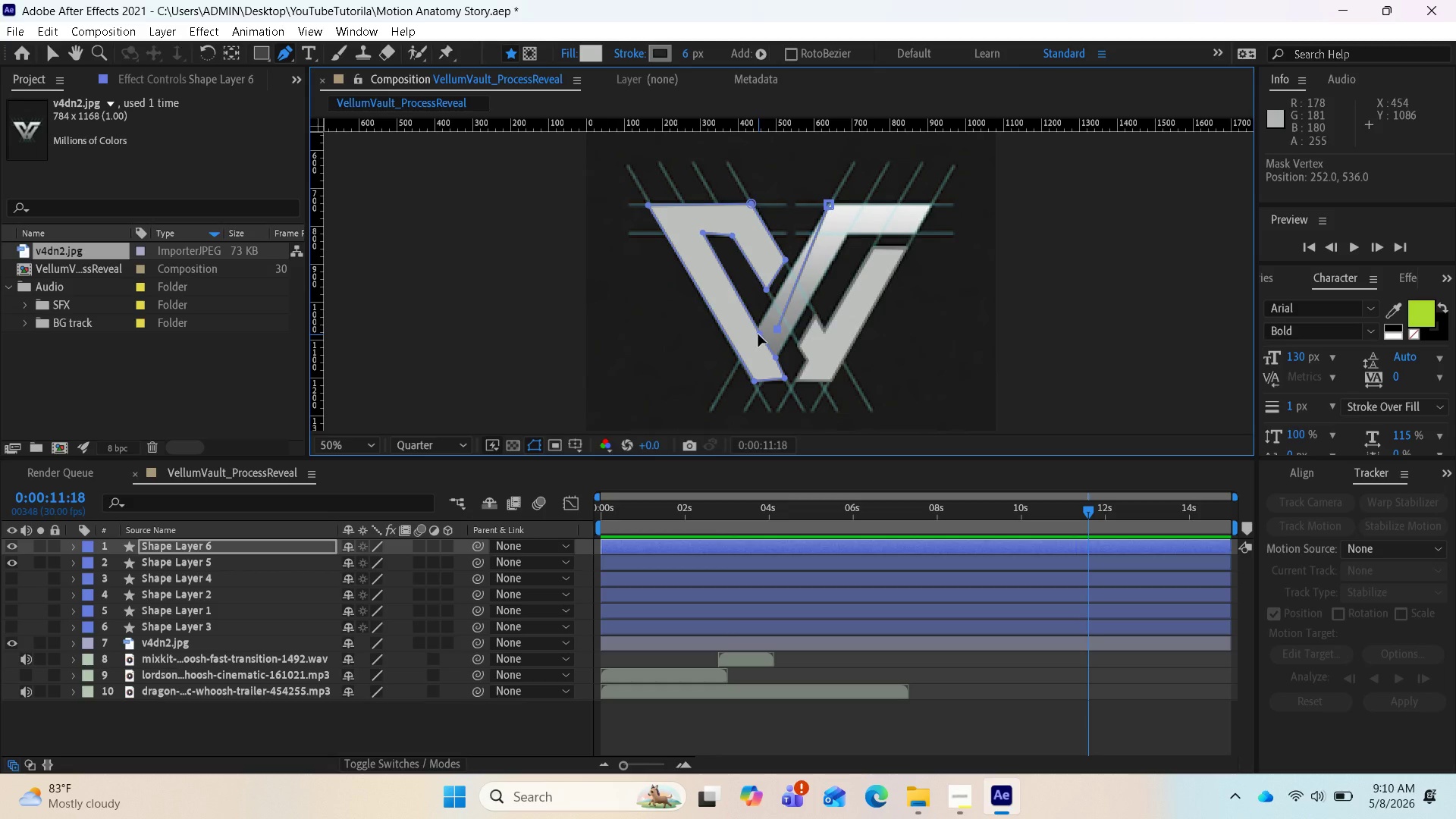 
hold_key(key=ShiftLeft, duration=1.61)
left_click([762, 334])
 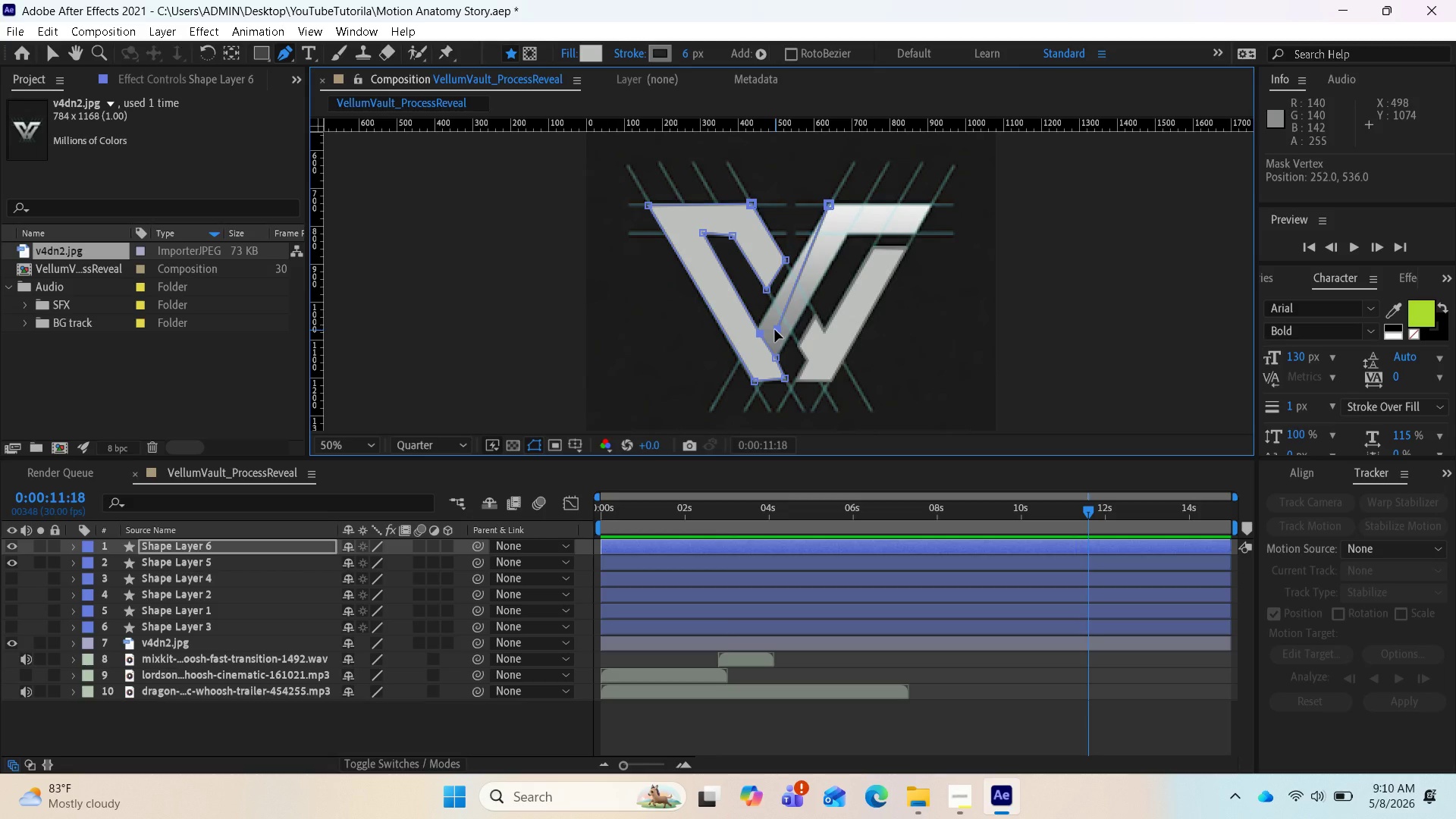 
right_click([775, 330])
 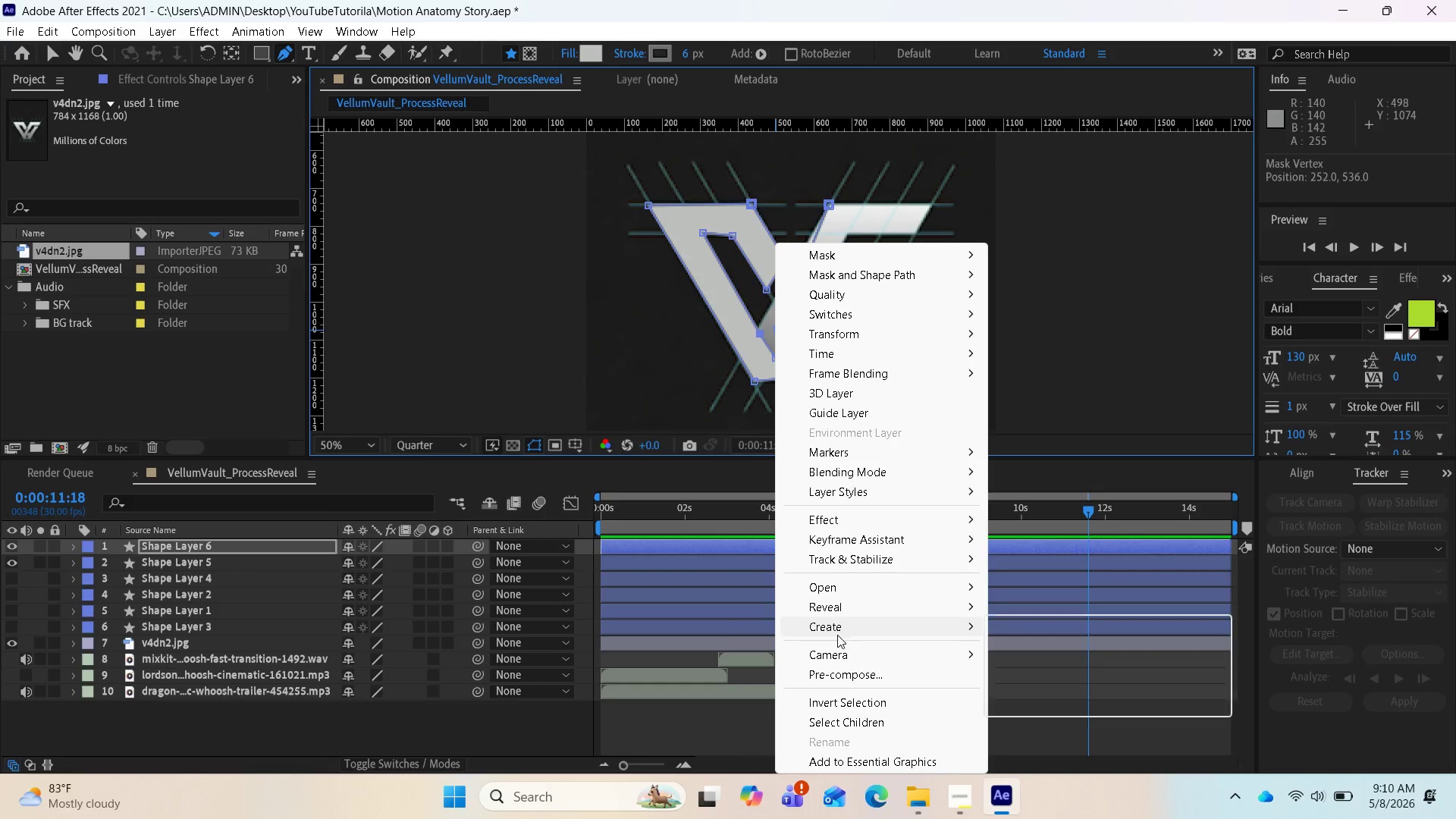 
wait(21.88)
 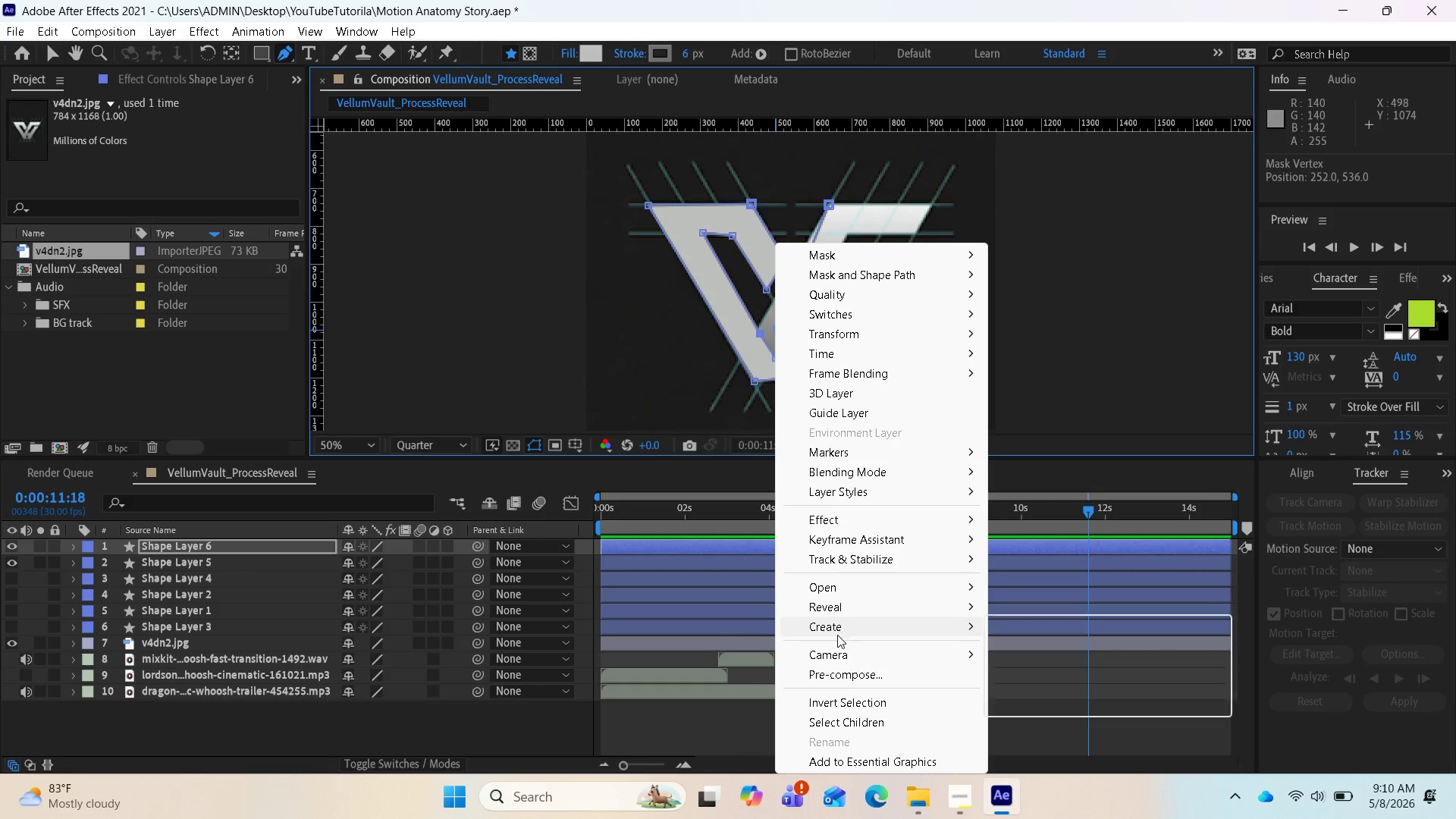 
left_click([758, 312])
 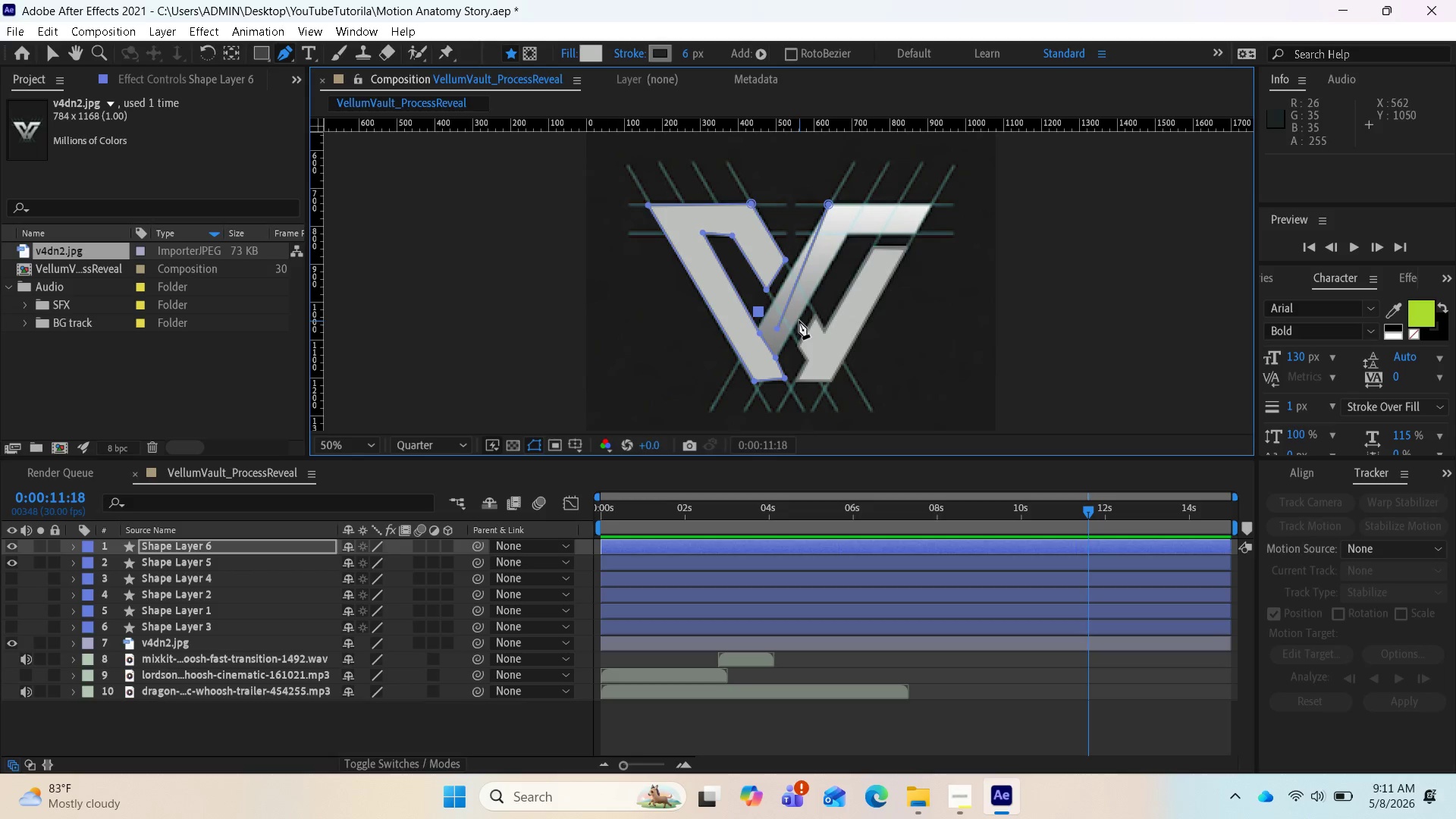 
key(Control+Z)
 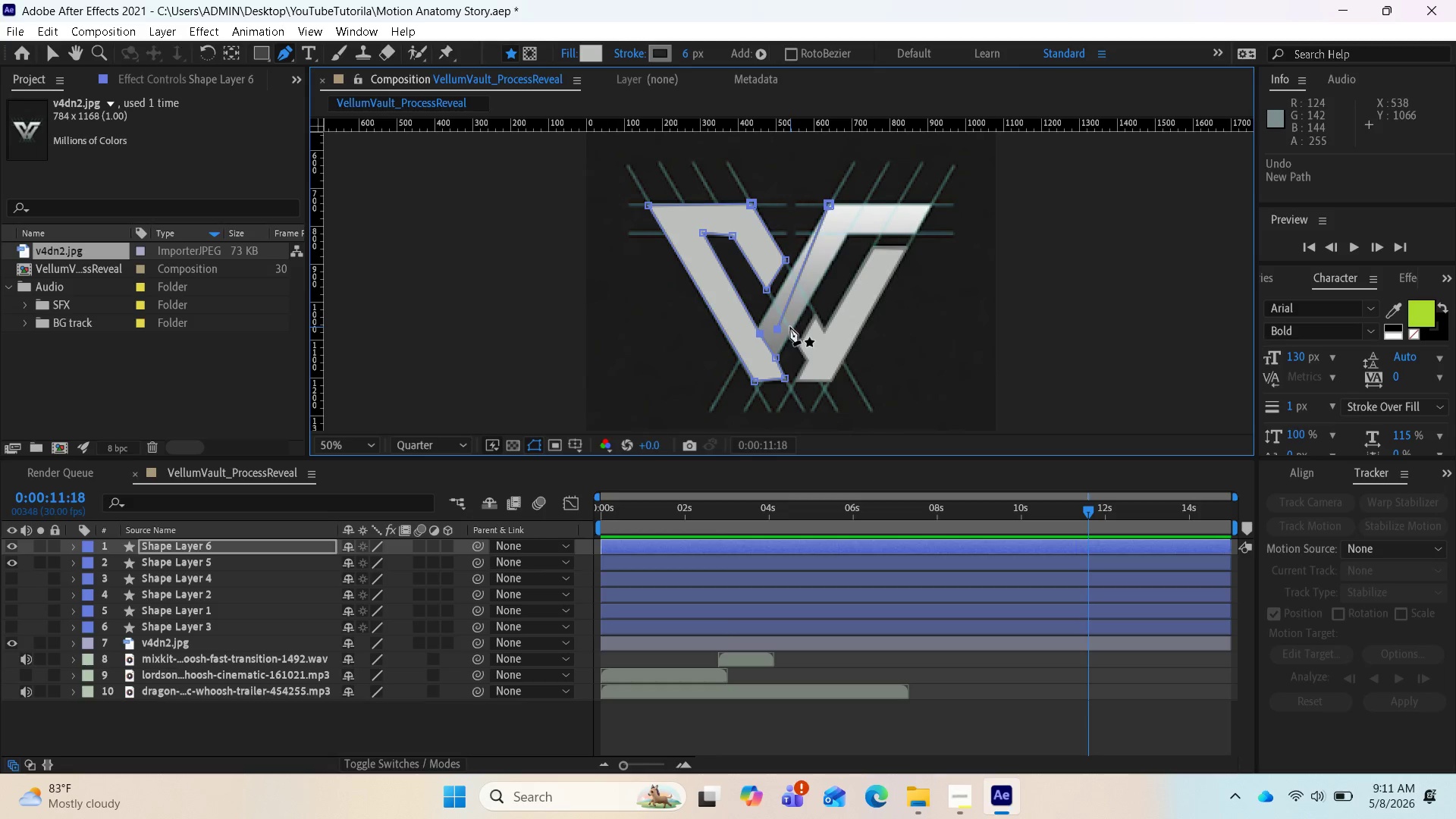 
key(Control+Z)
 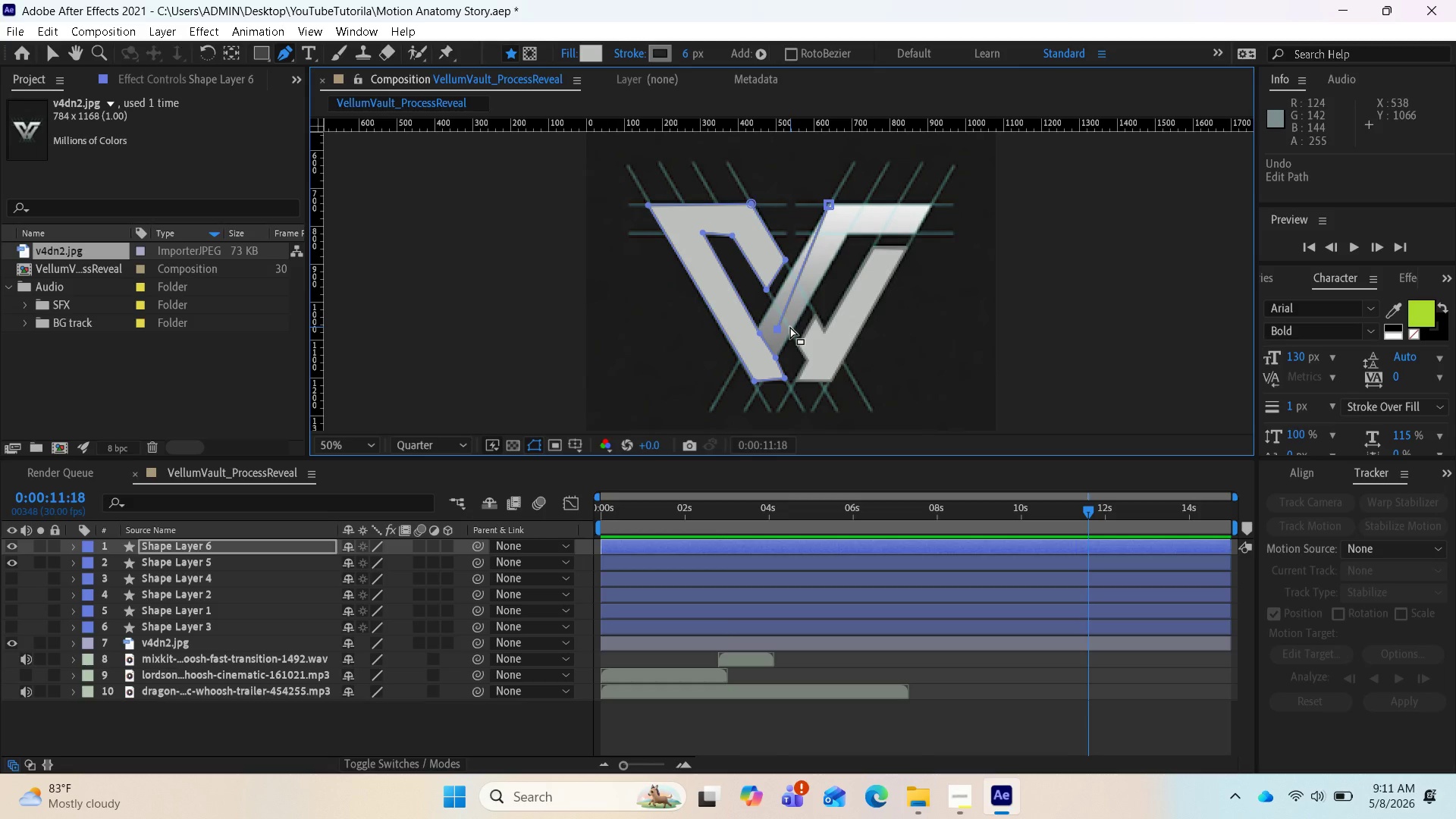 
key(Control+Z)
 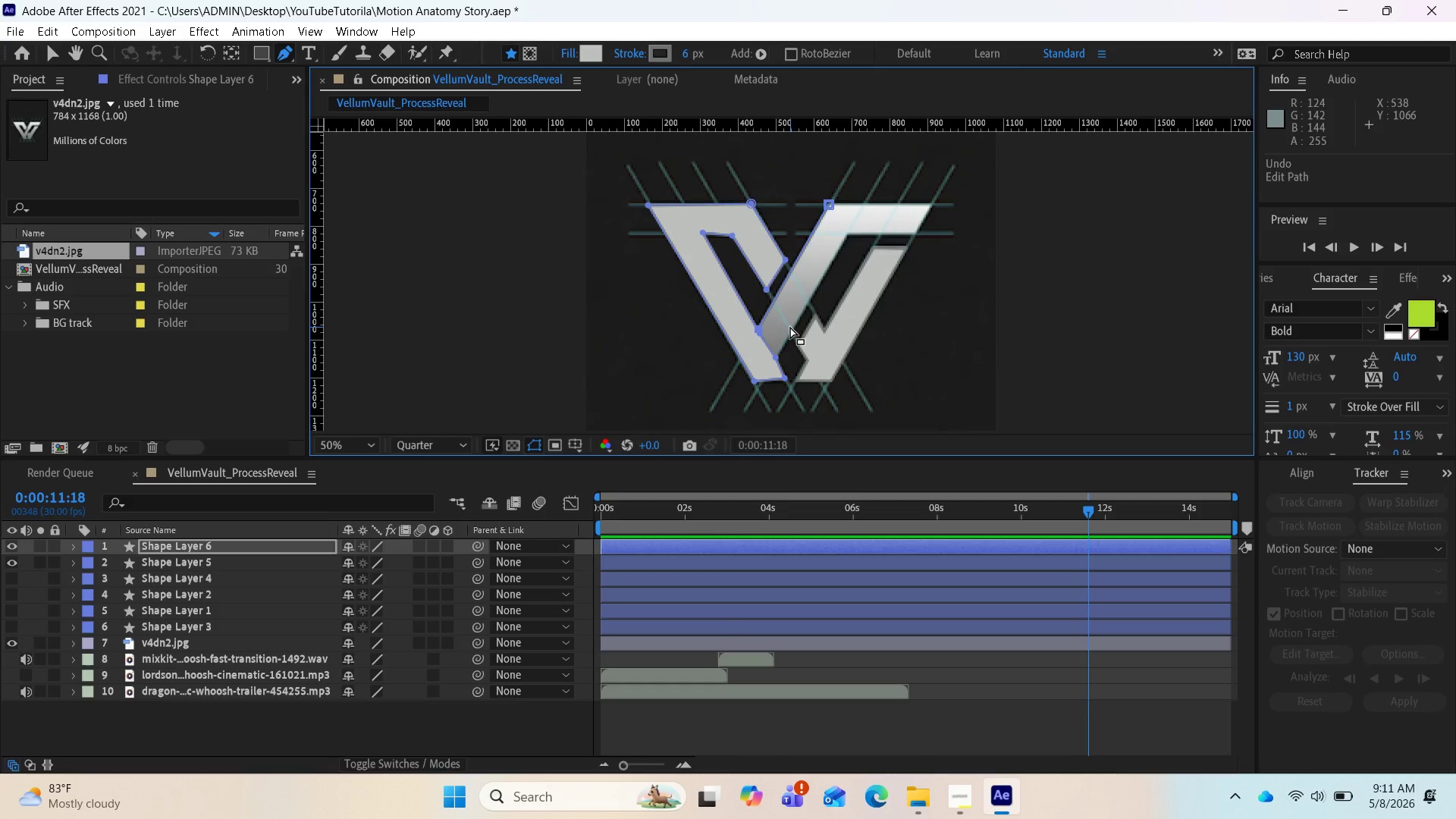 
key(Control+Z)
 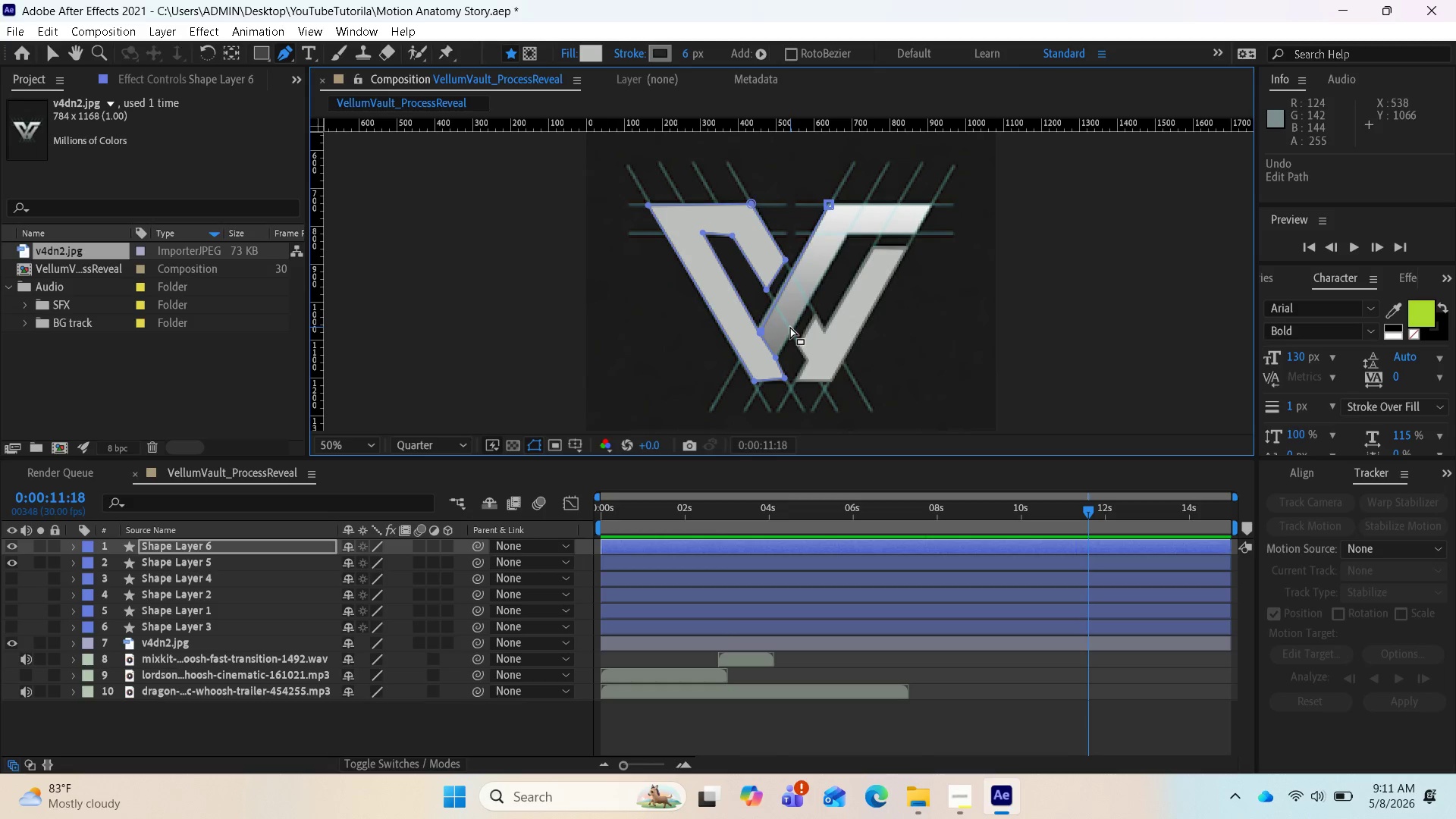 
key(Control+Z)
 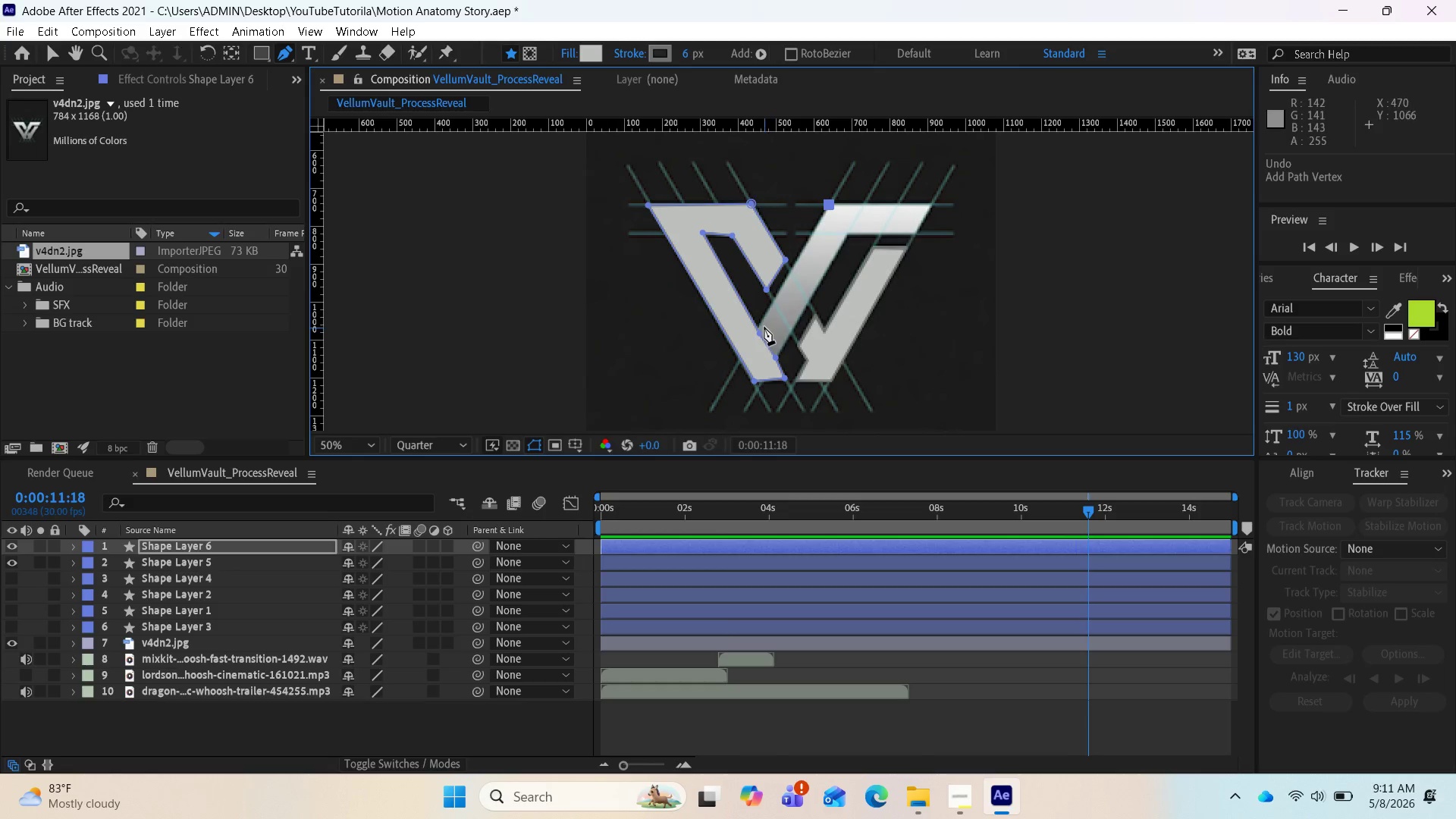 
wait(5.69)
 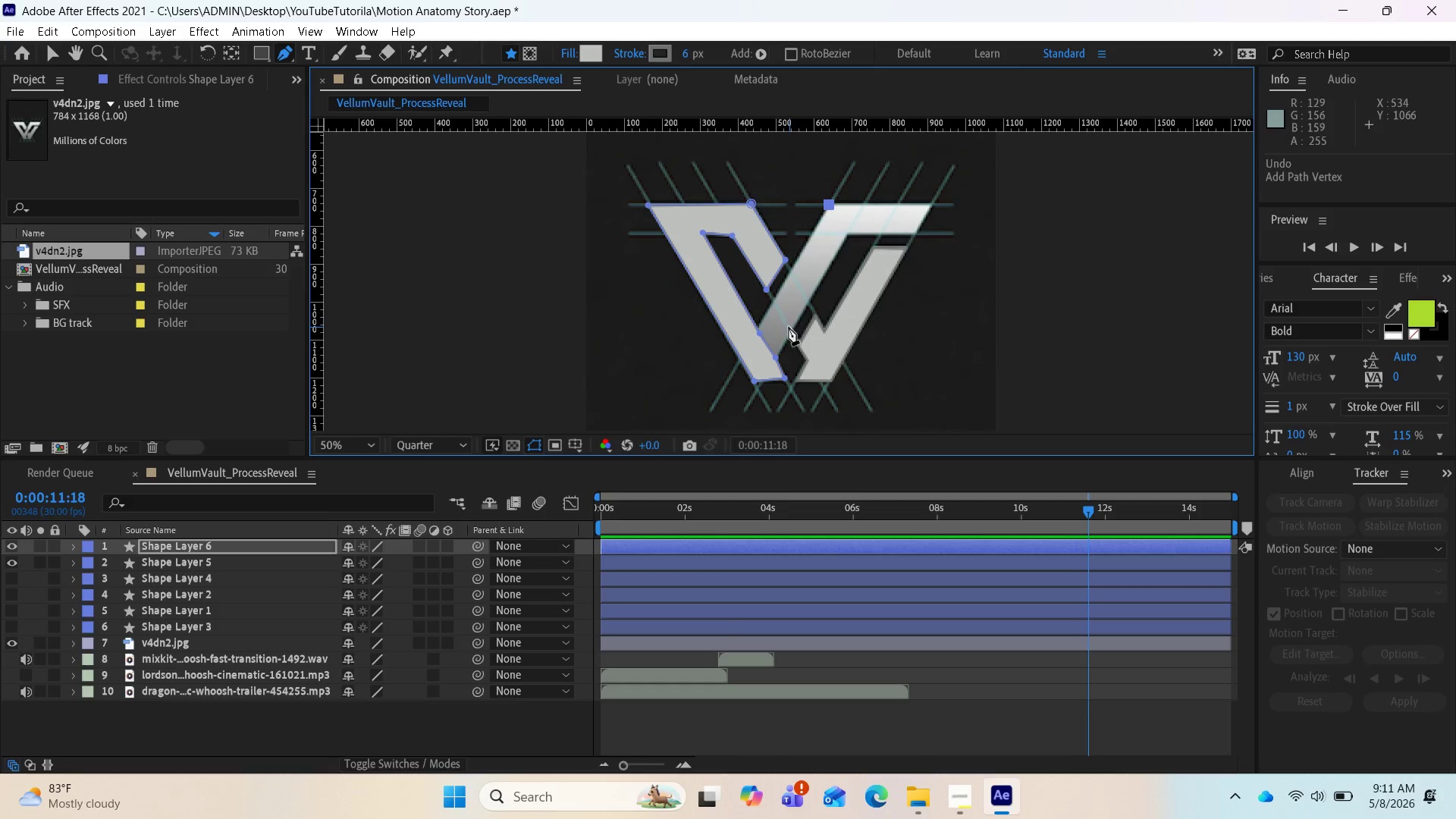 
hold_key(key=ShiftLeft, duration=0.36)
 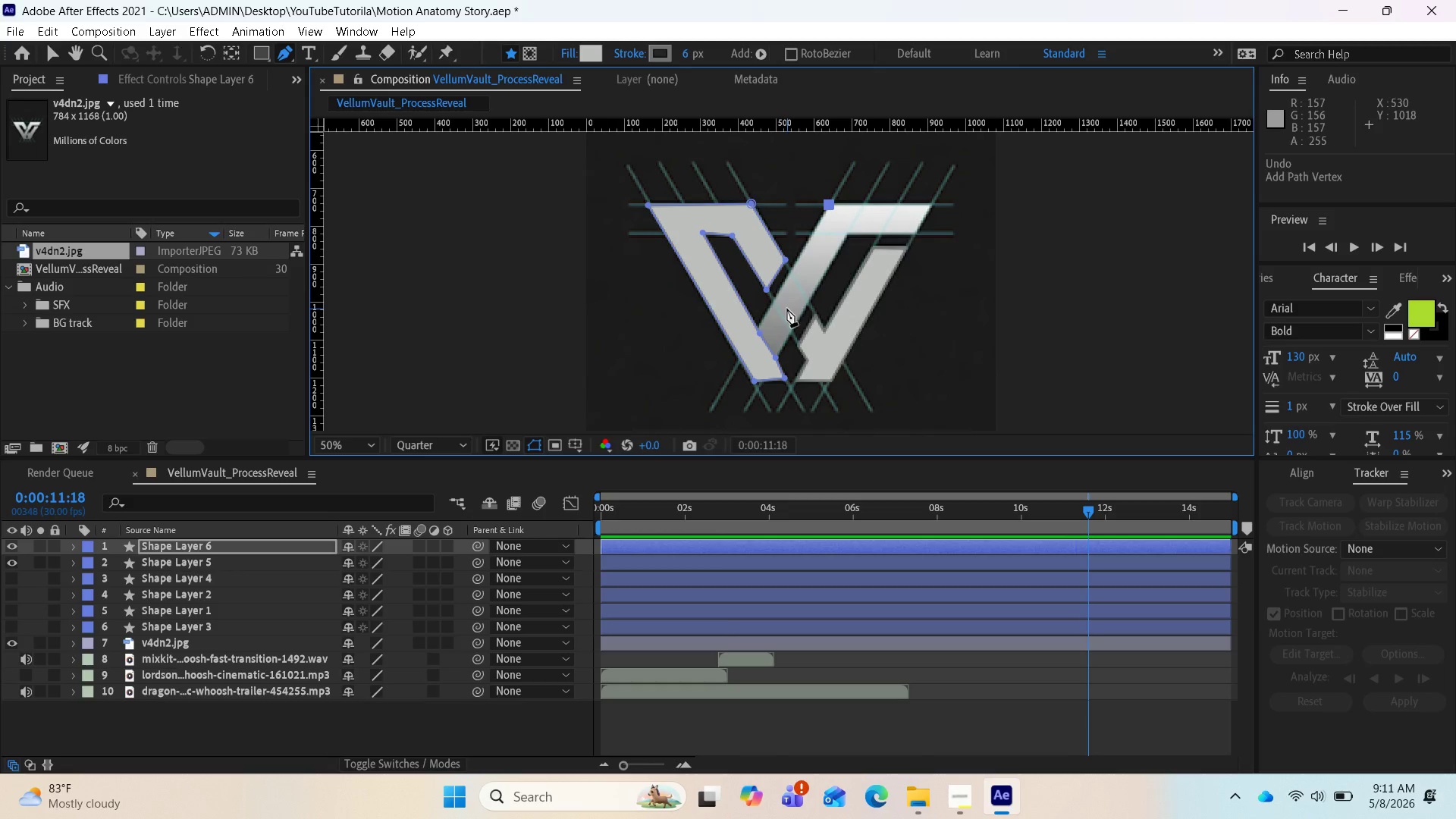 
key(Control+Z)
 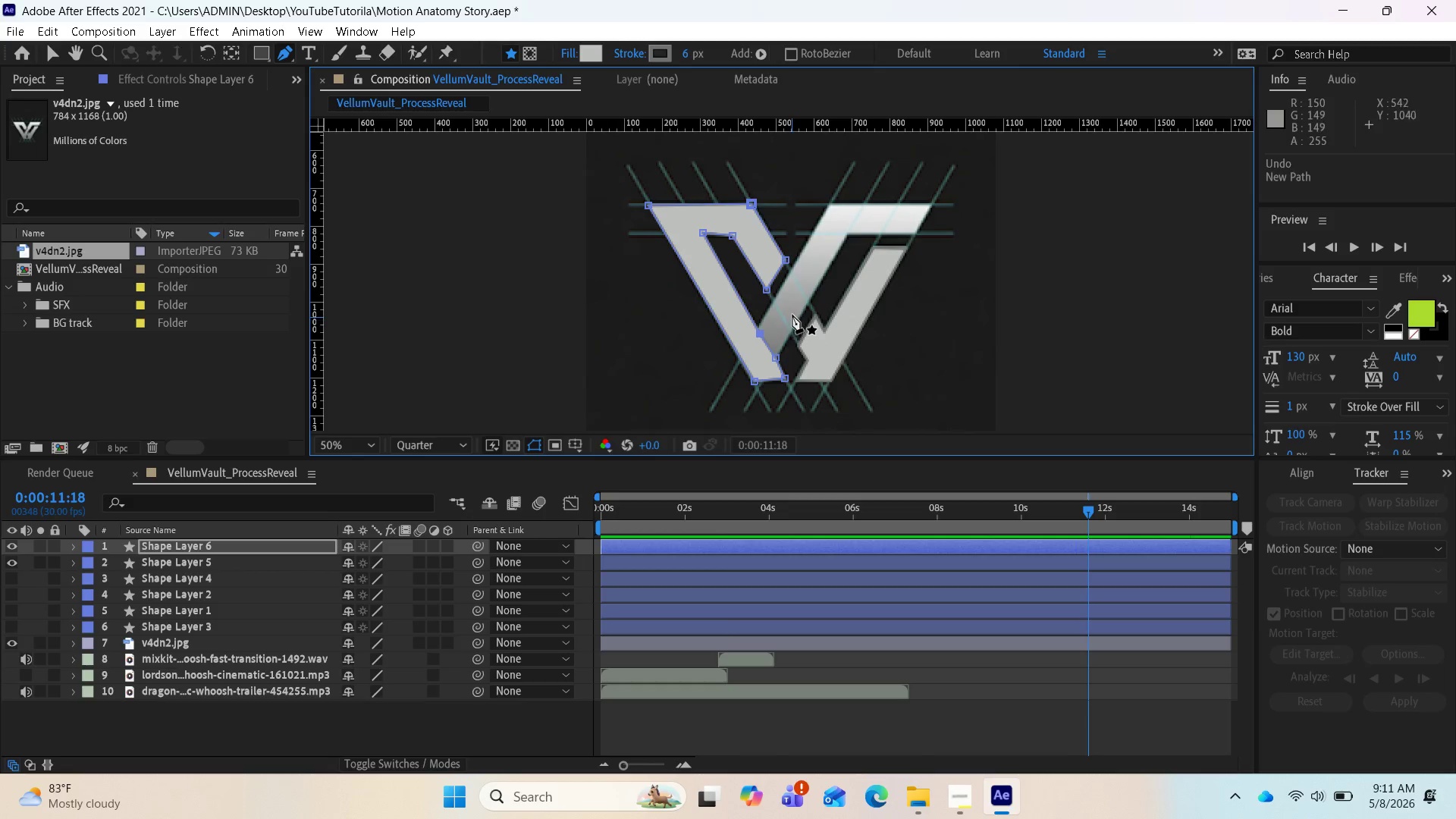 
wait(9.42)
 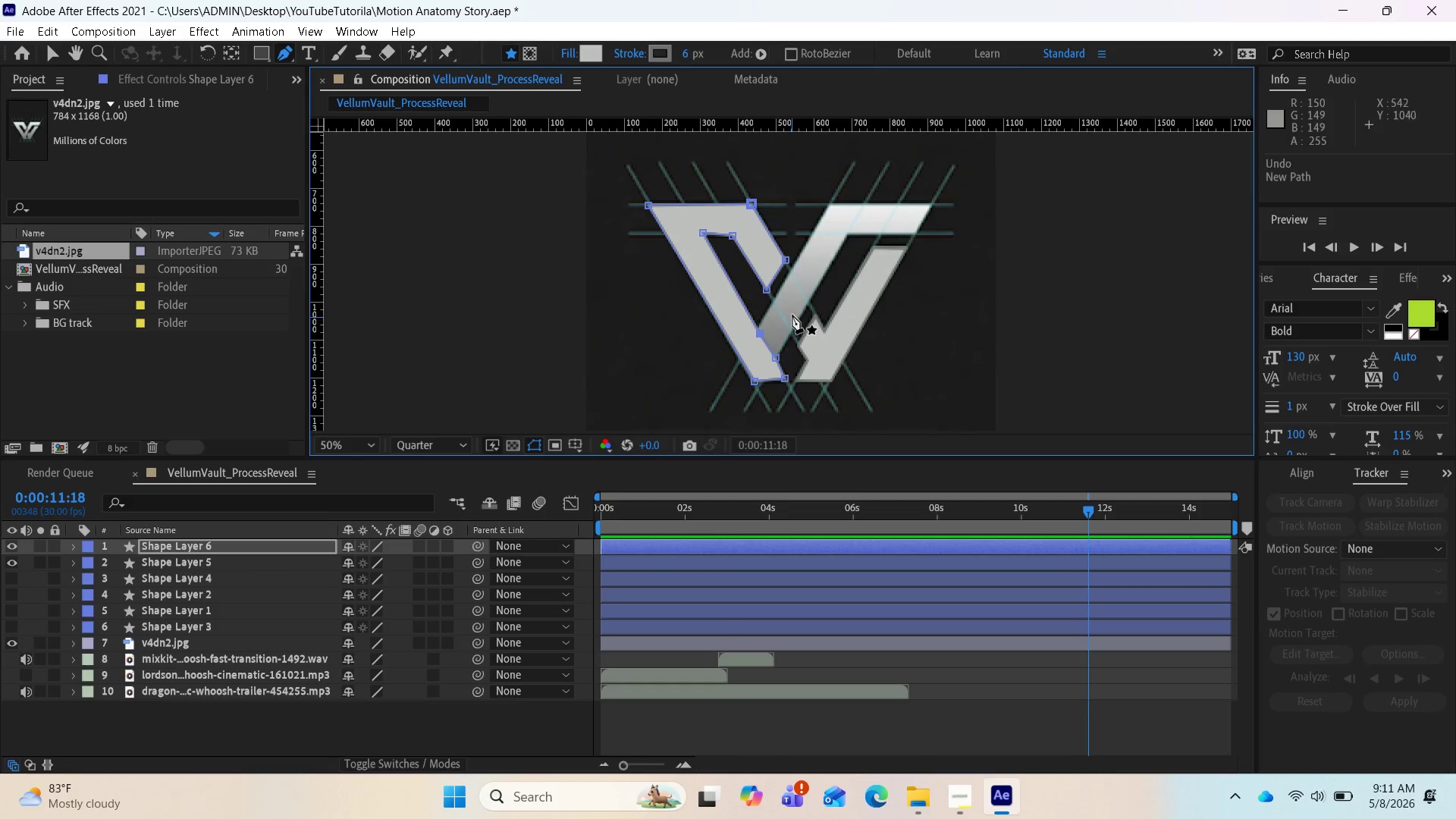 
left_click([403, 728])
 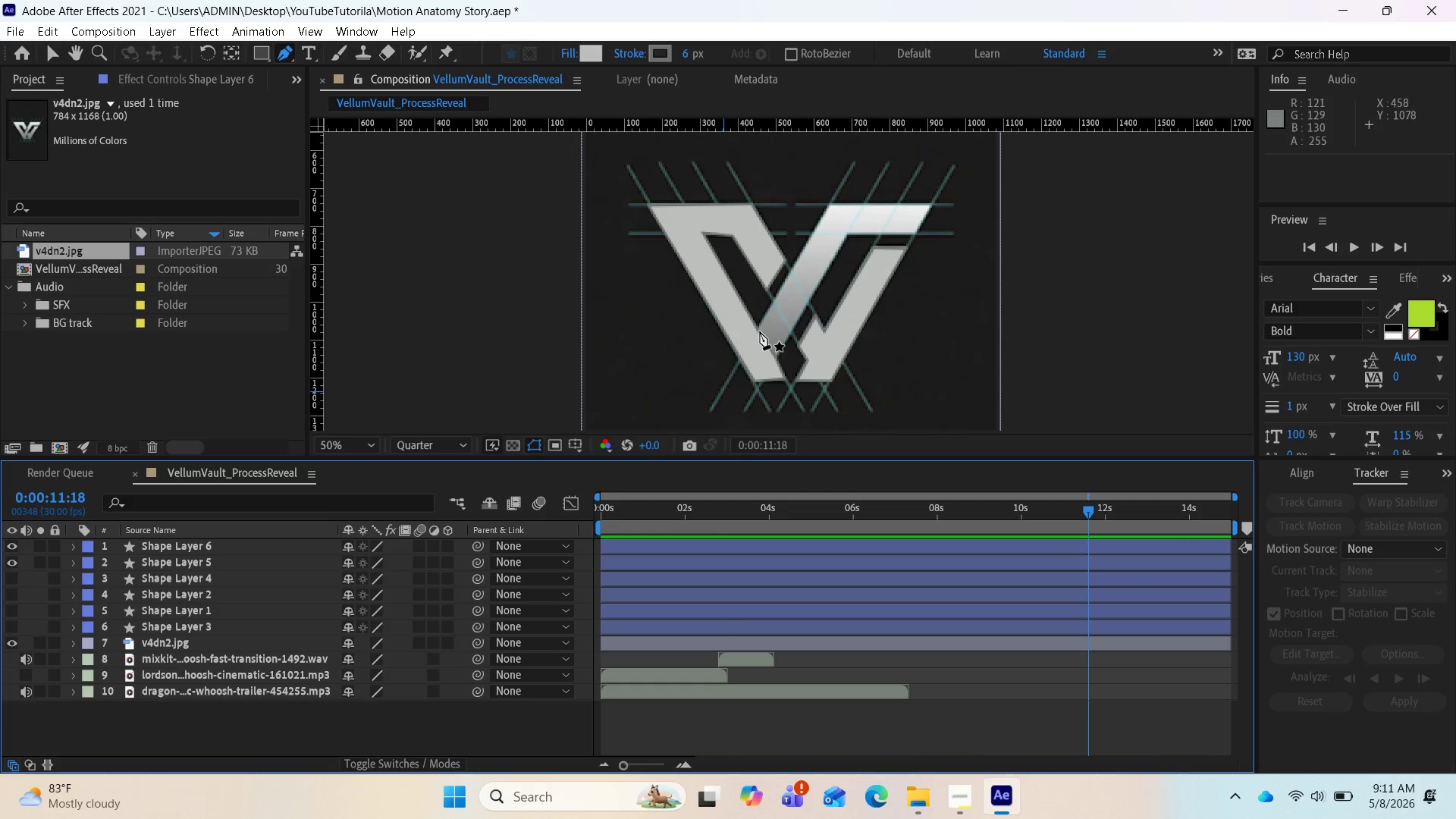 
wait(6.66)
 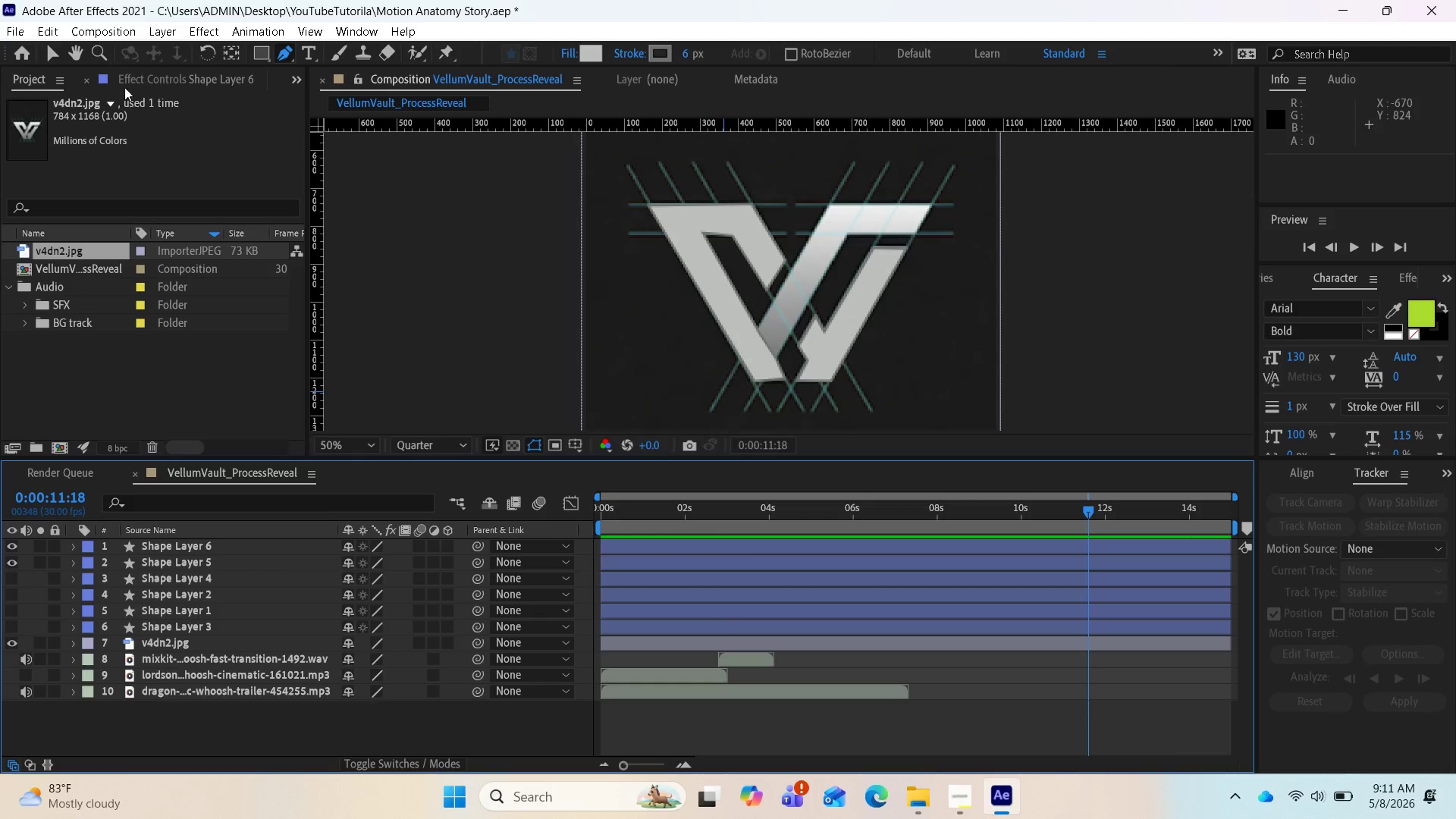 
left_click([758, 330])
 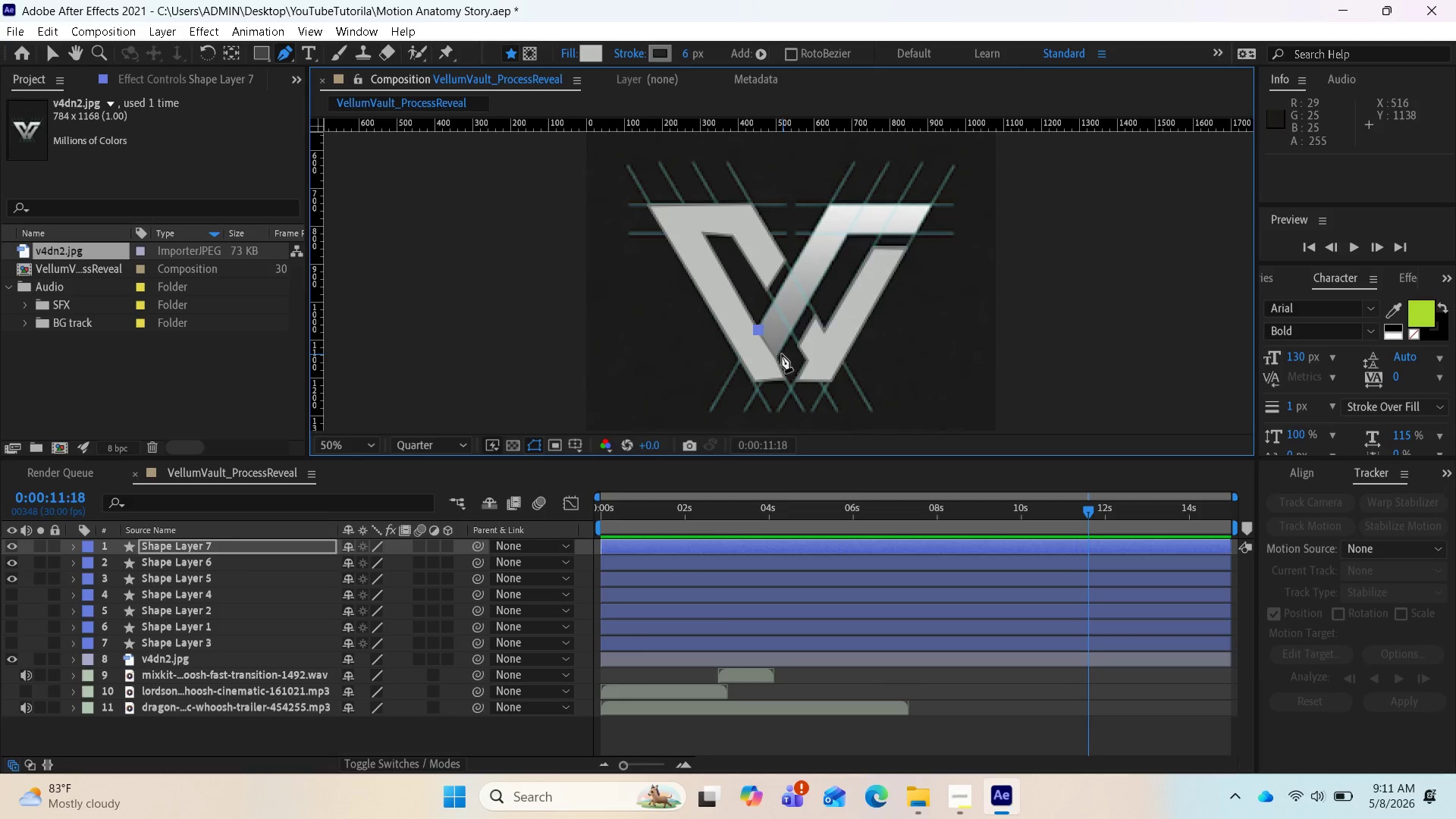 
wait(11.25)
 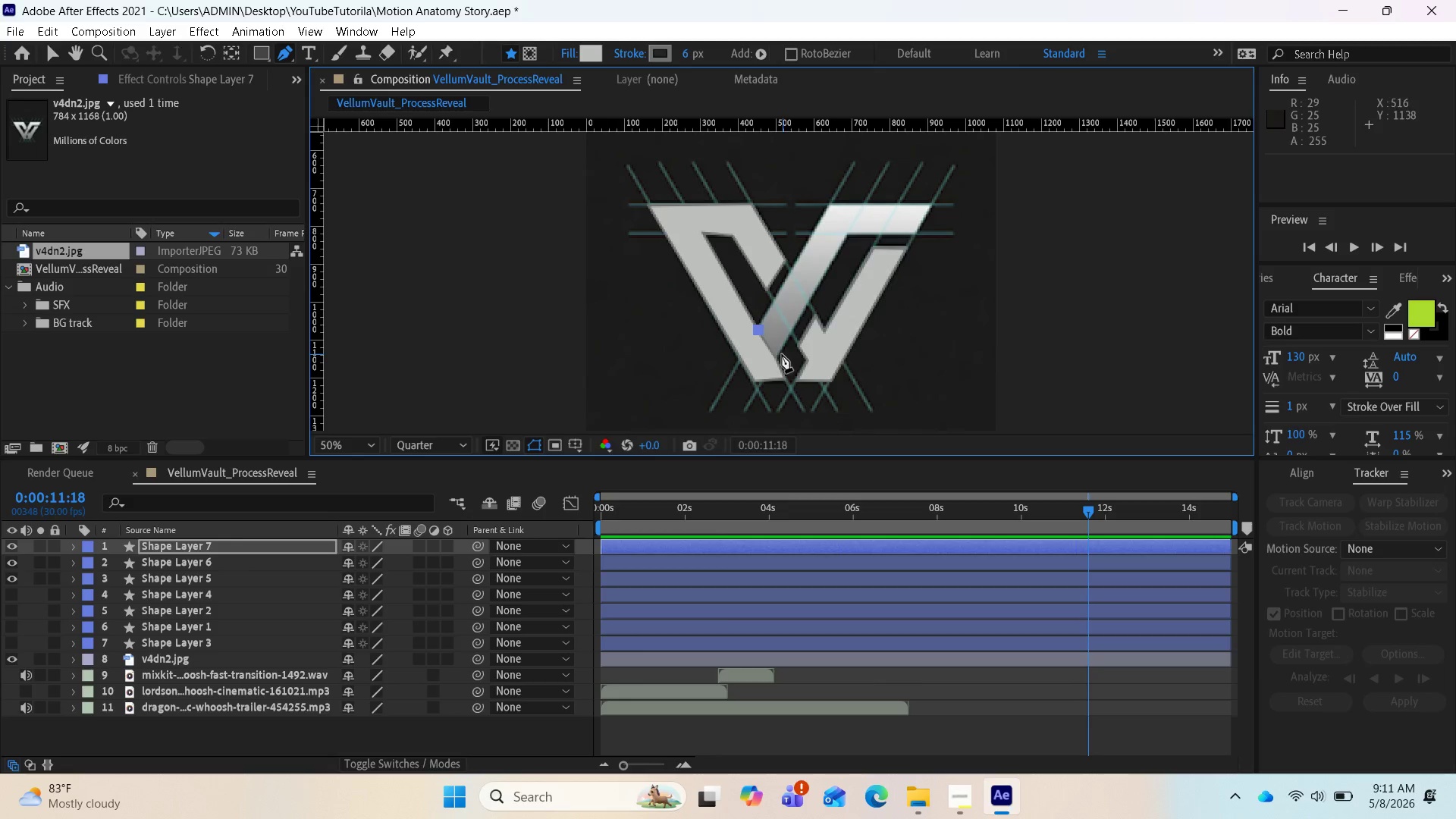 
left_click([775, 359])
 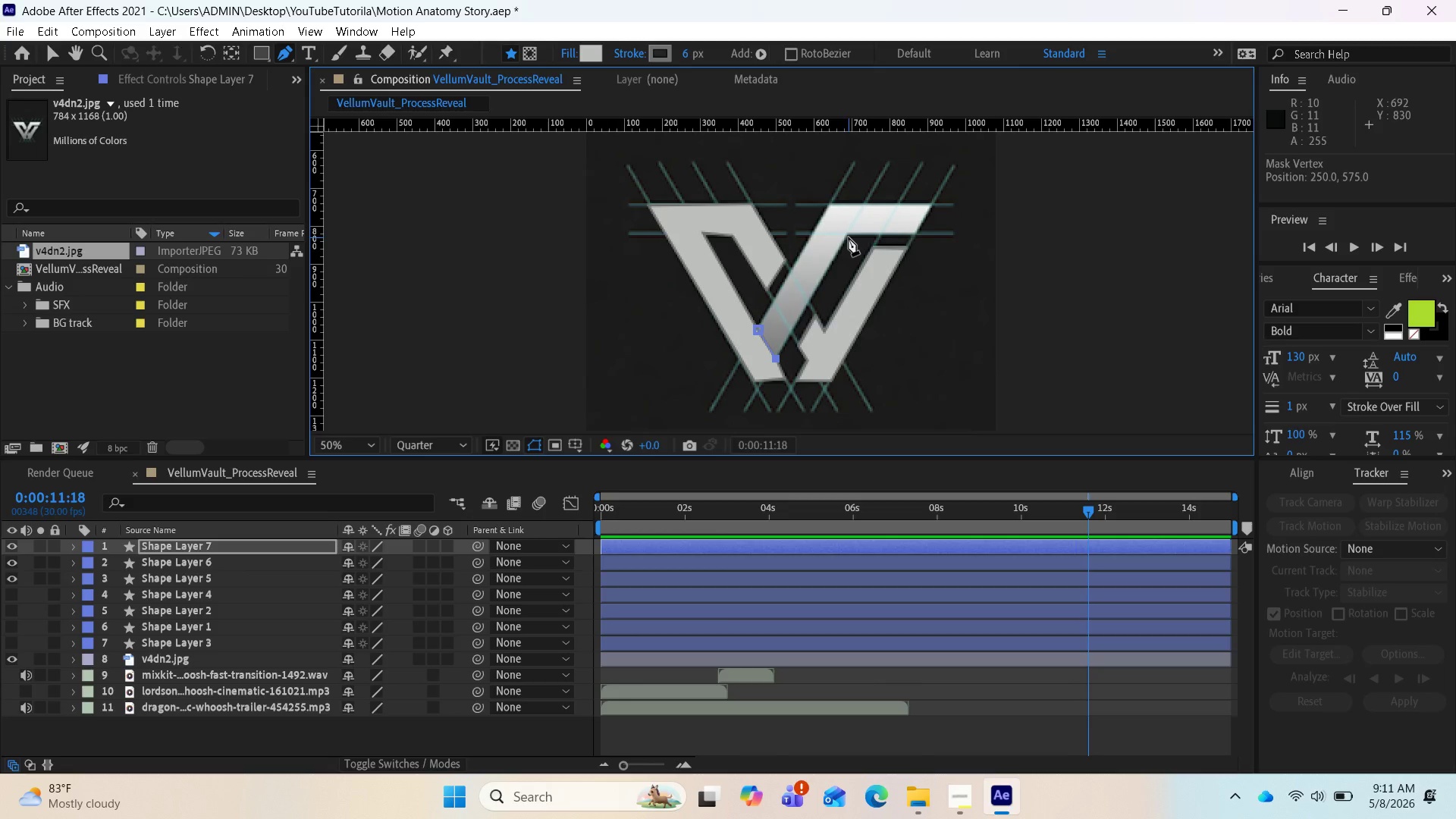 
wait(5.92)
 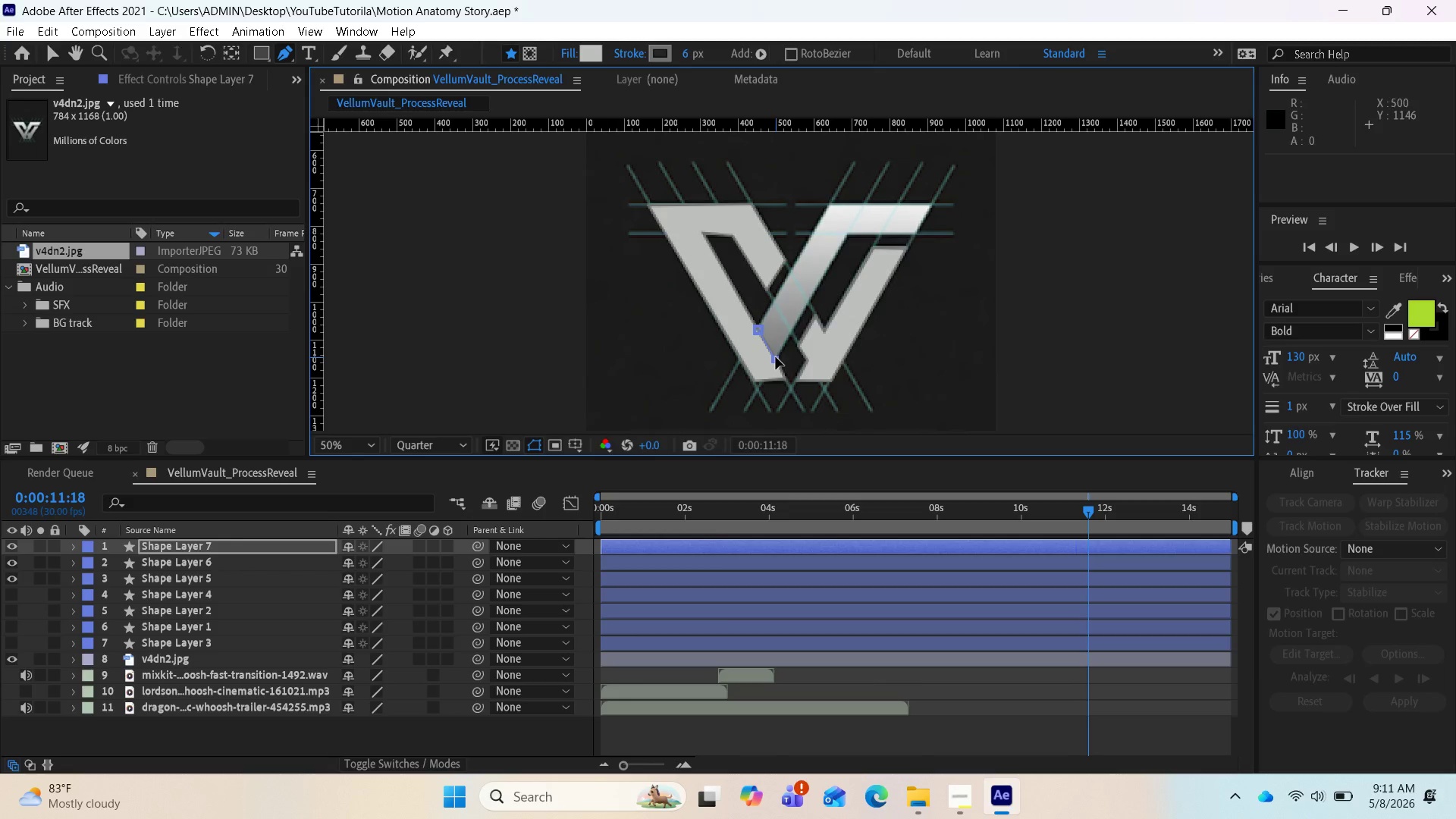 
left_click([849, 235])
 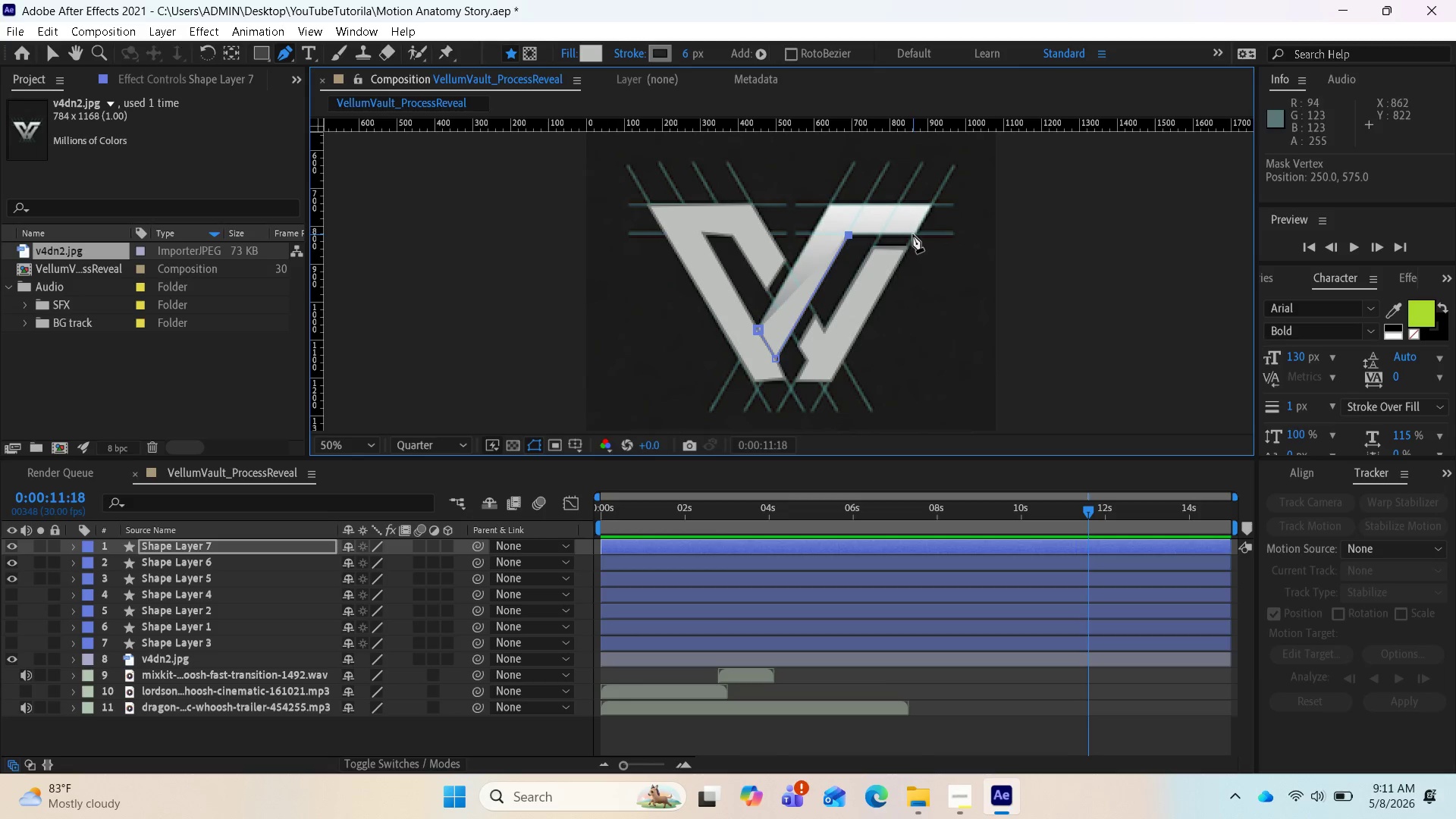 
left_click([917, 236])
 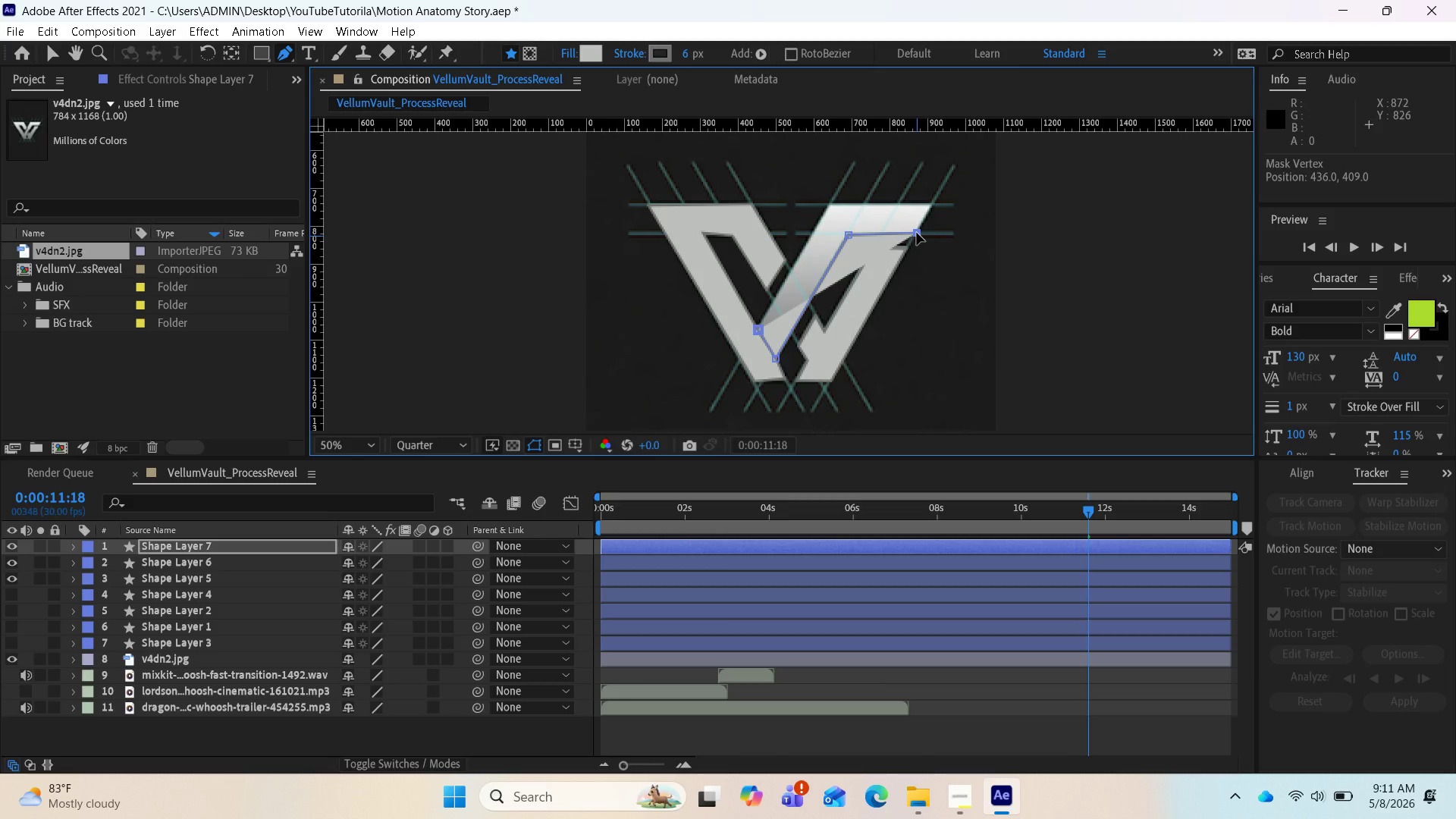 
left_click([933, 206])
 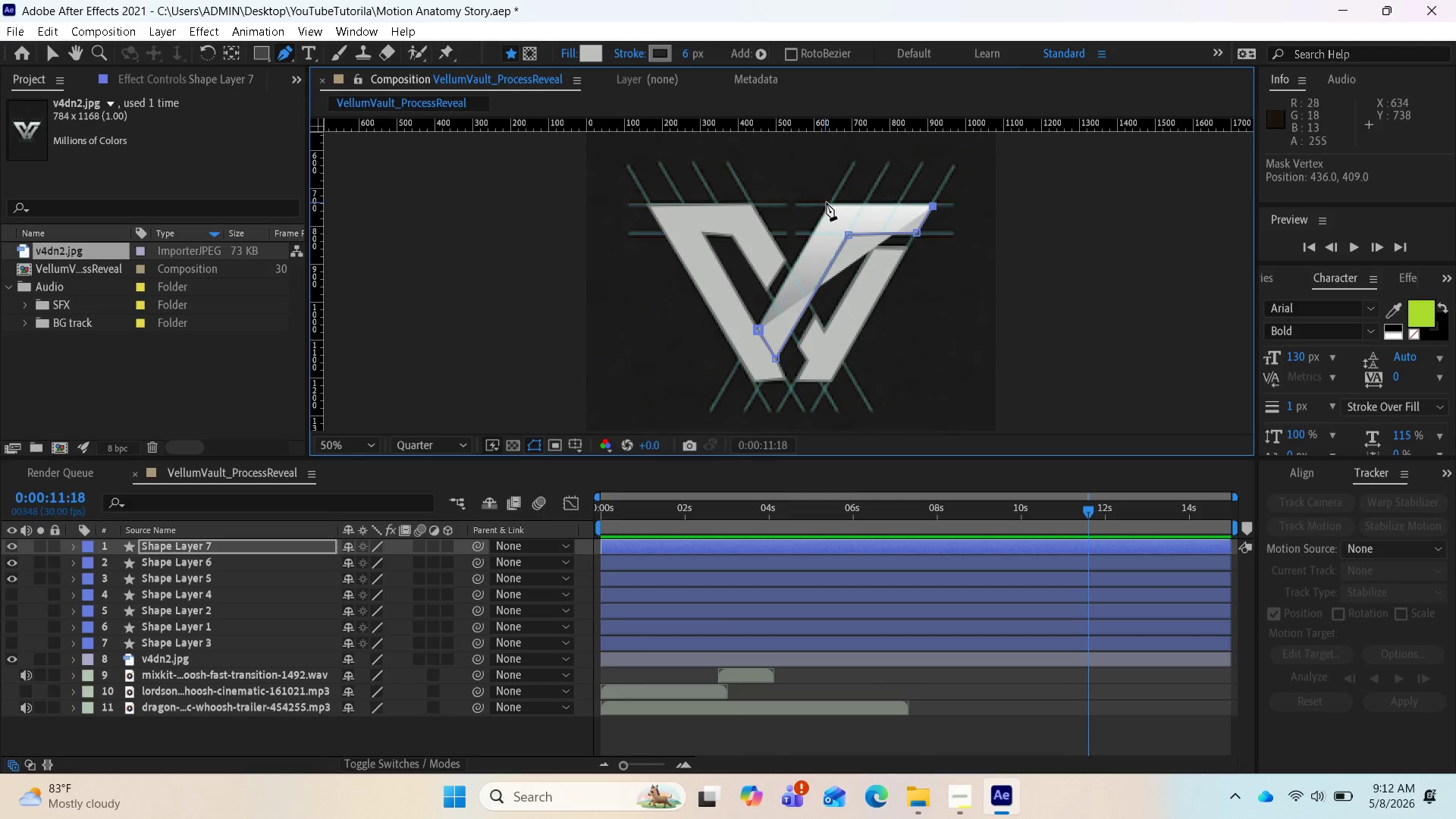 
left_click([828, 207])
 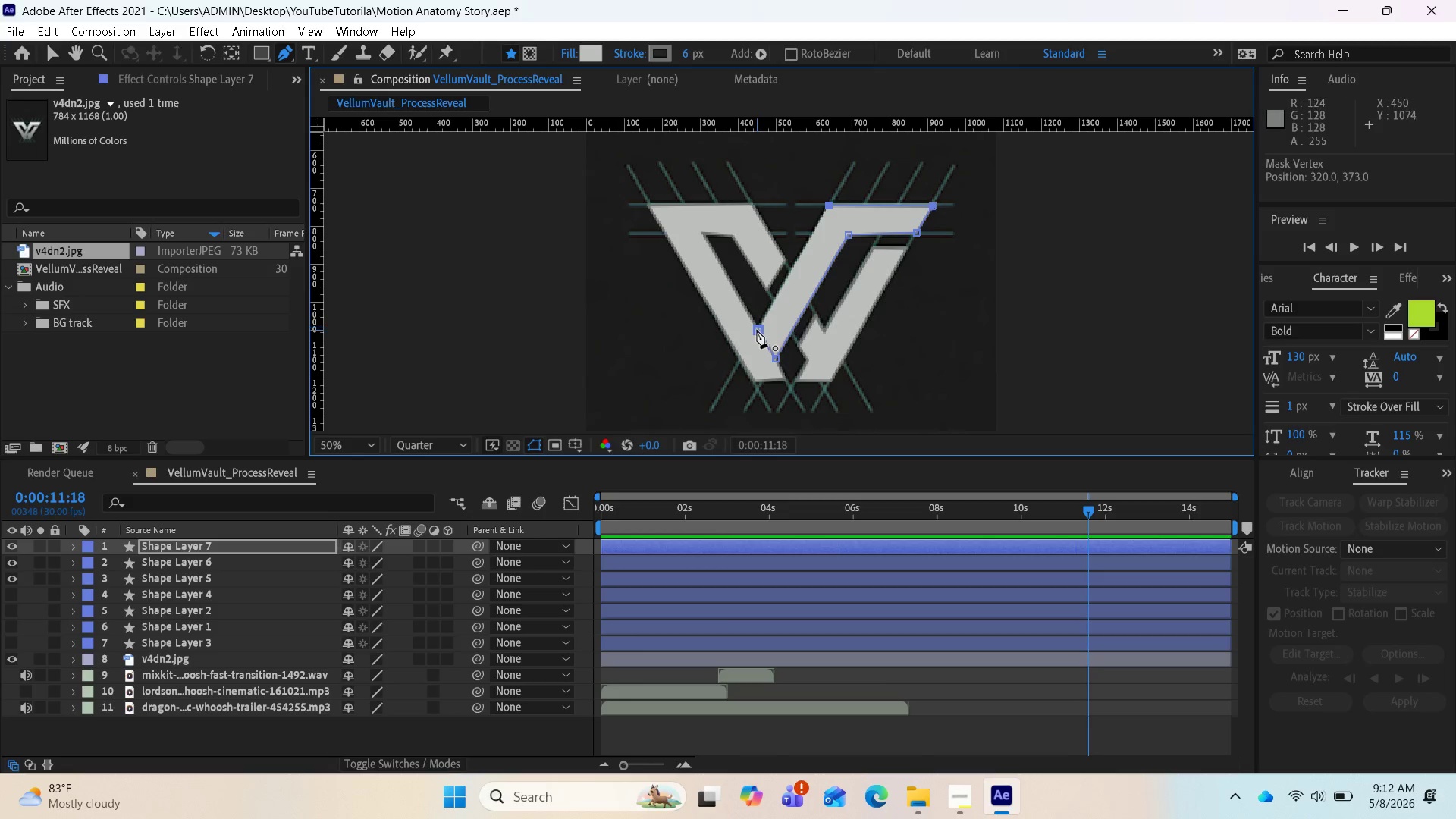 
left_click([757, 331])
 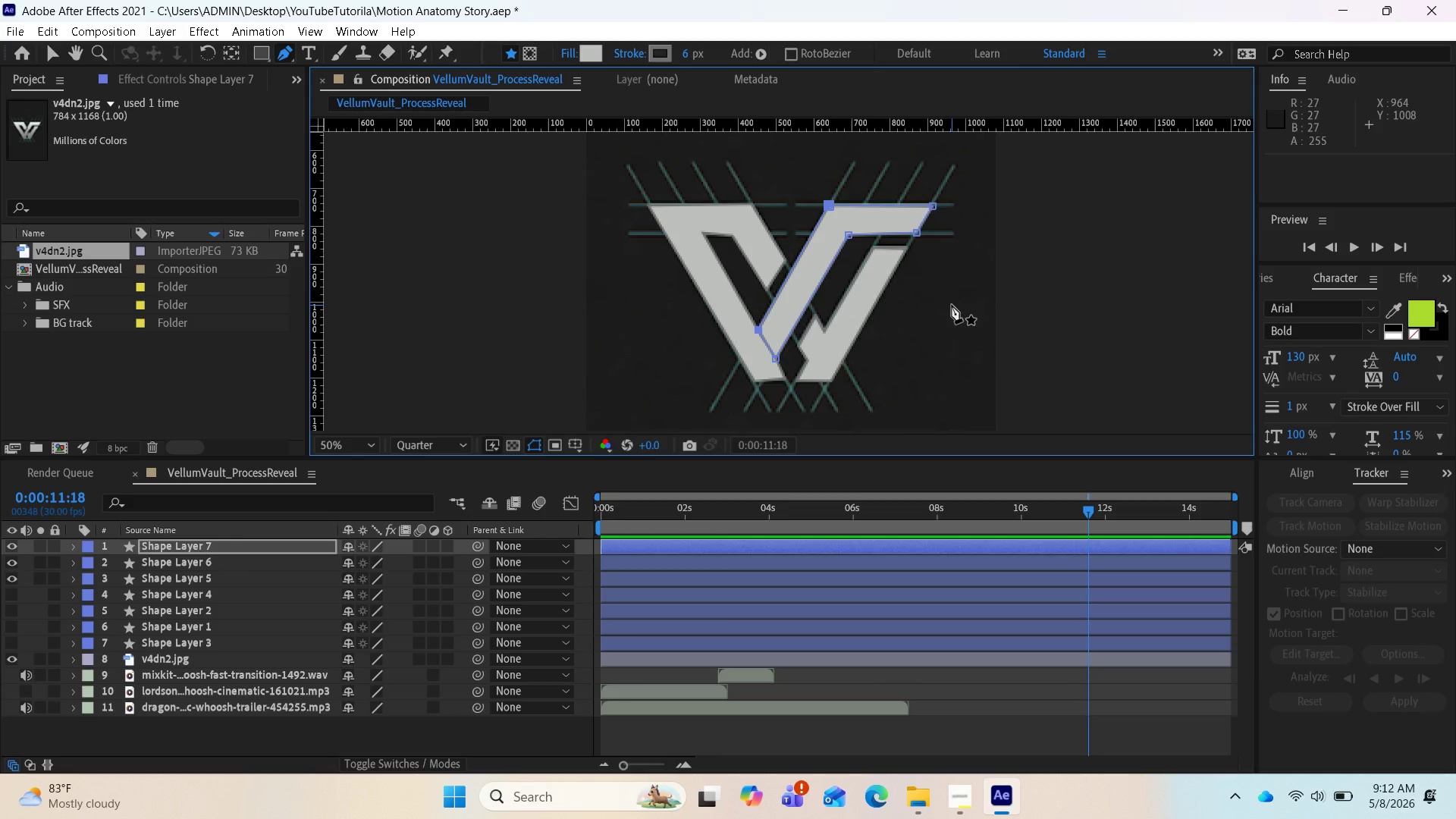 
wait(12.48)
 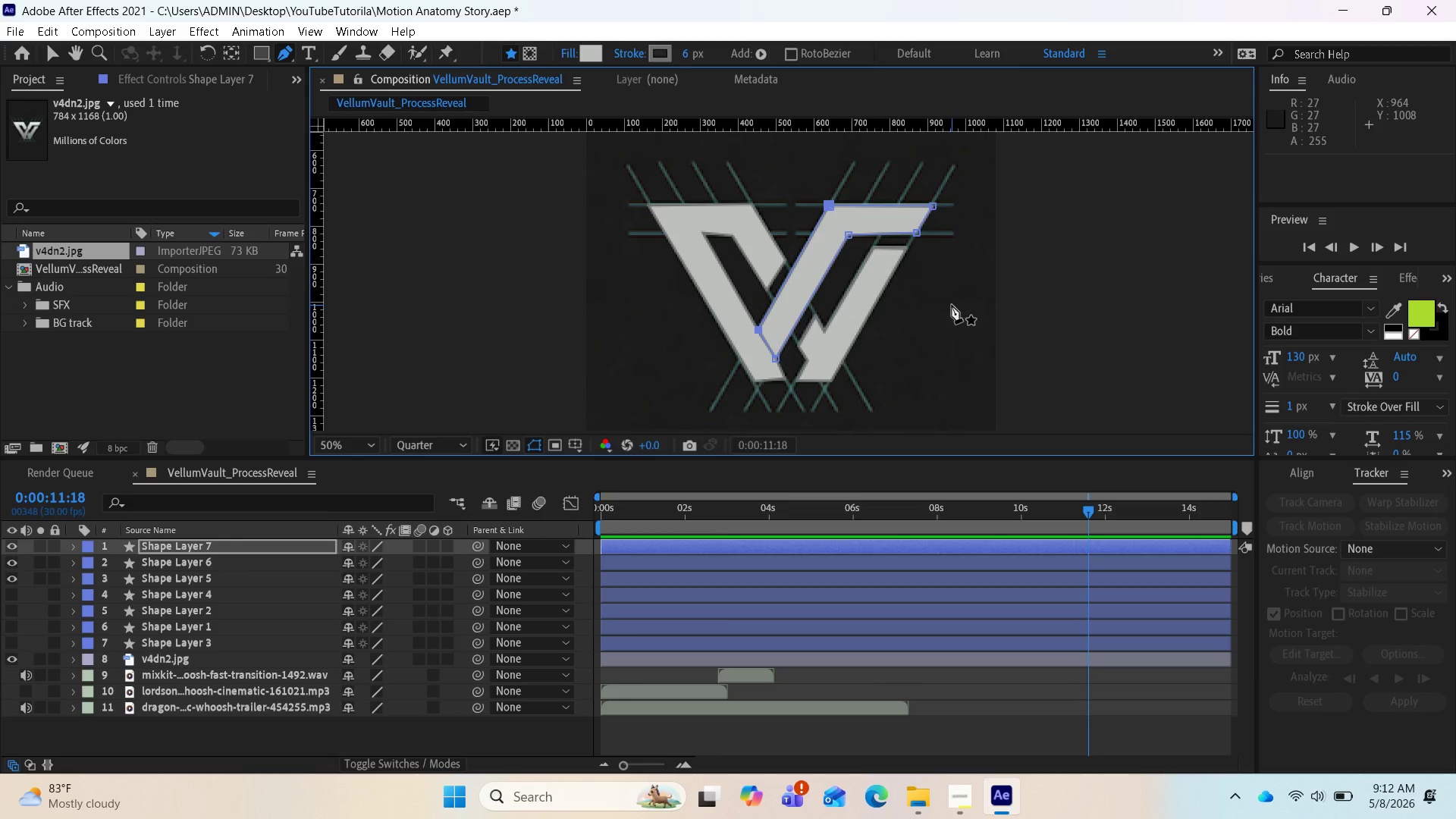 
scroll: coordinate [805, 369], scroll_direction: up, amount: 2.0
 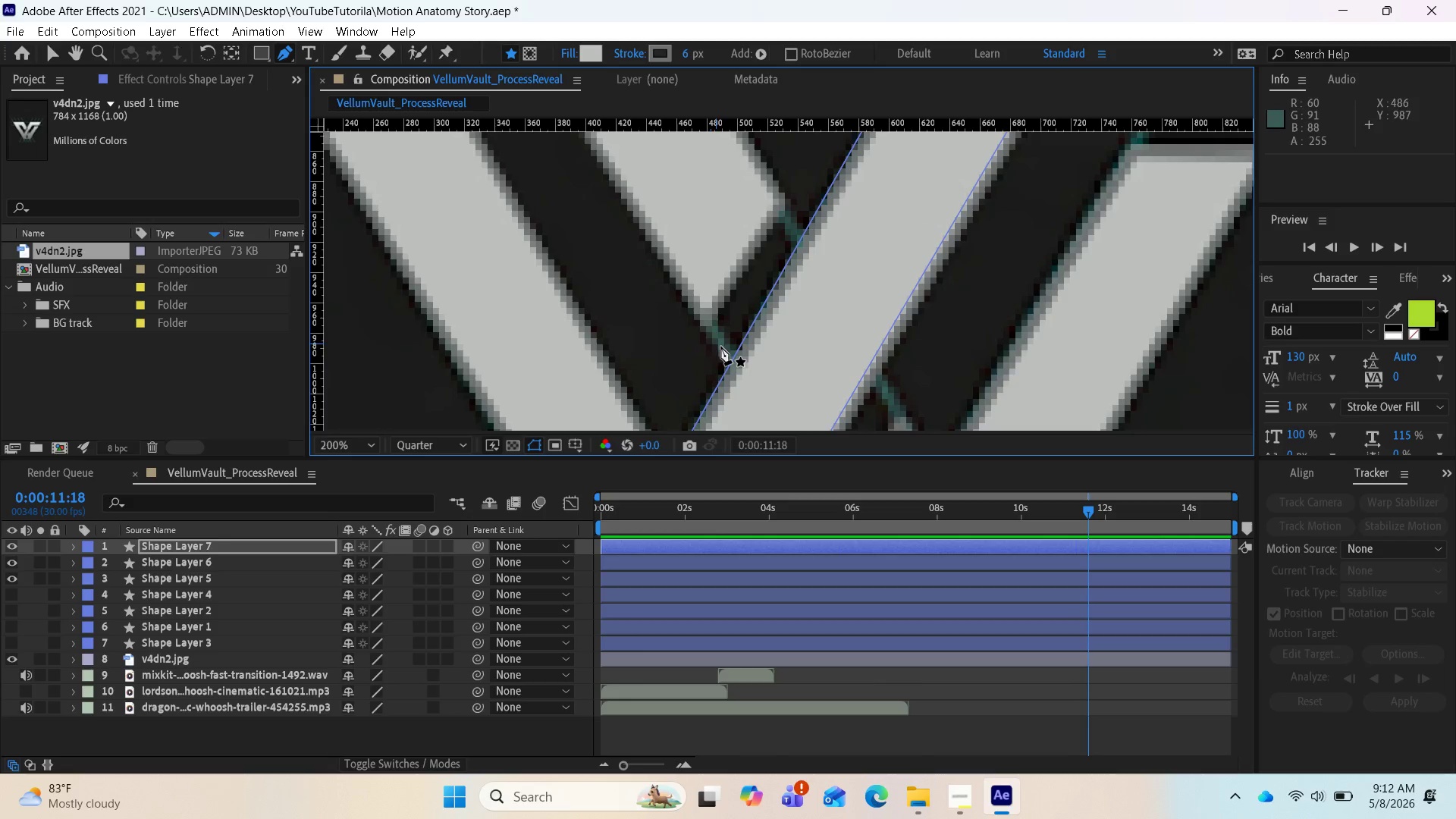 
scroll: coordinate [735, 353], scroll_direction: none, amount: 0.0
 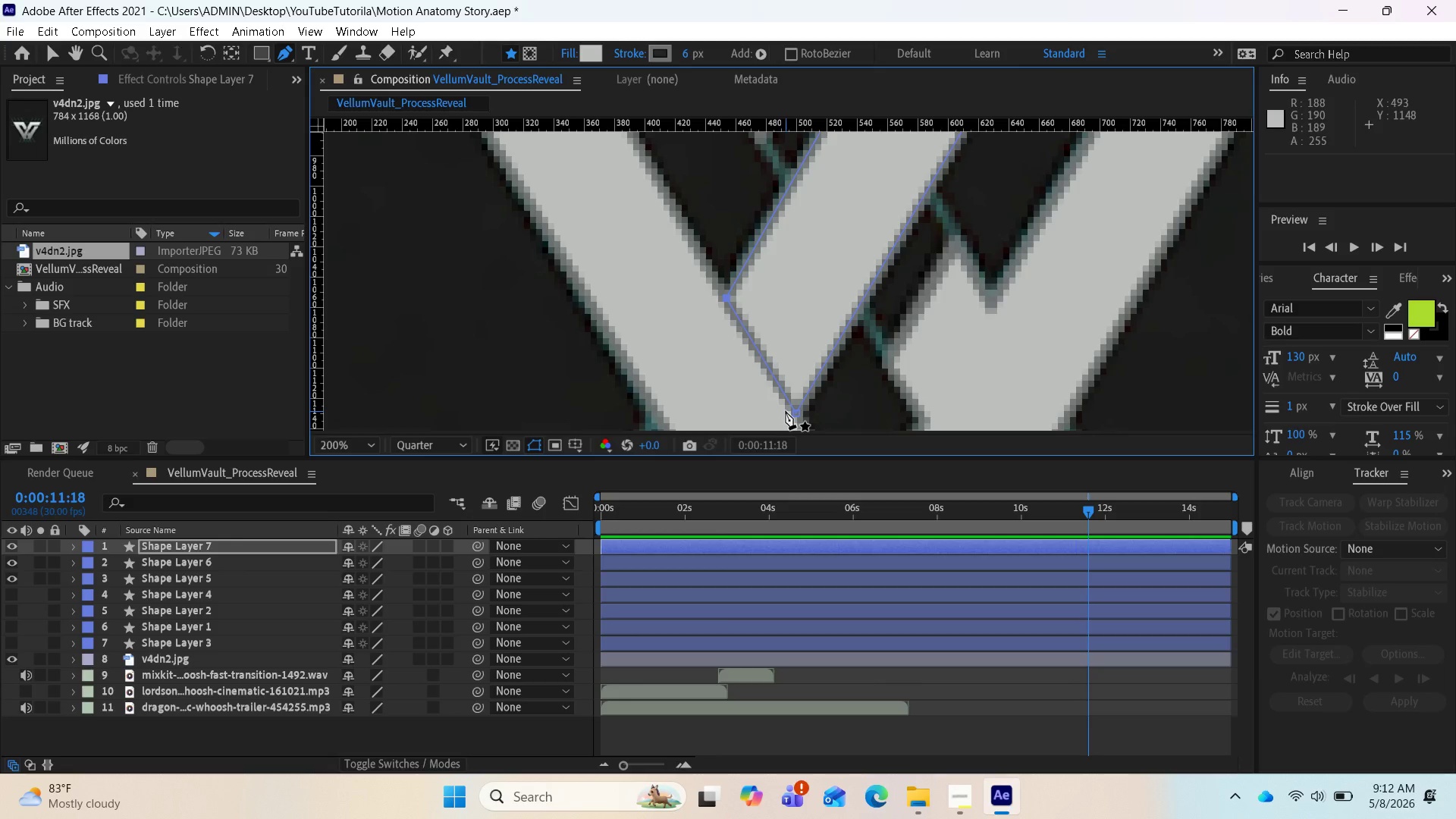 
wait(33.52)
 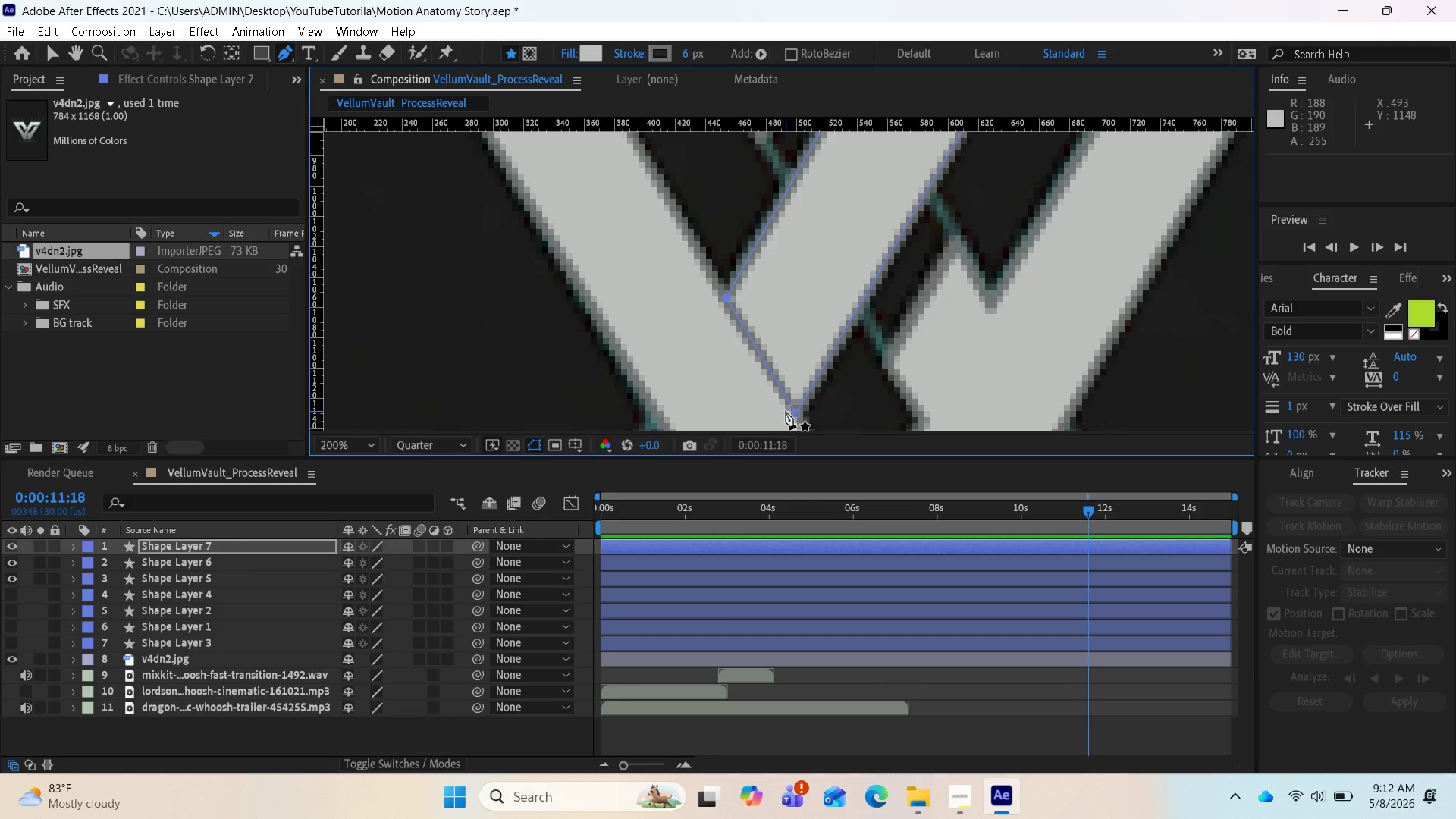 
left_click([637, 733])
 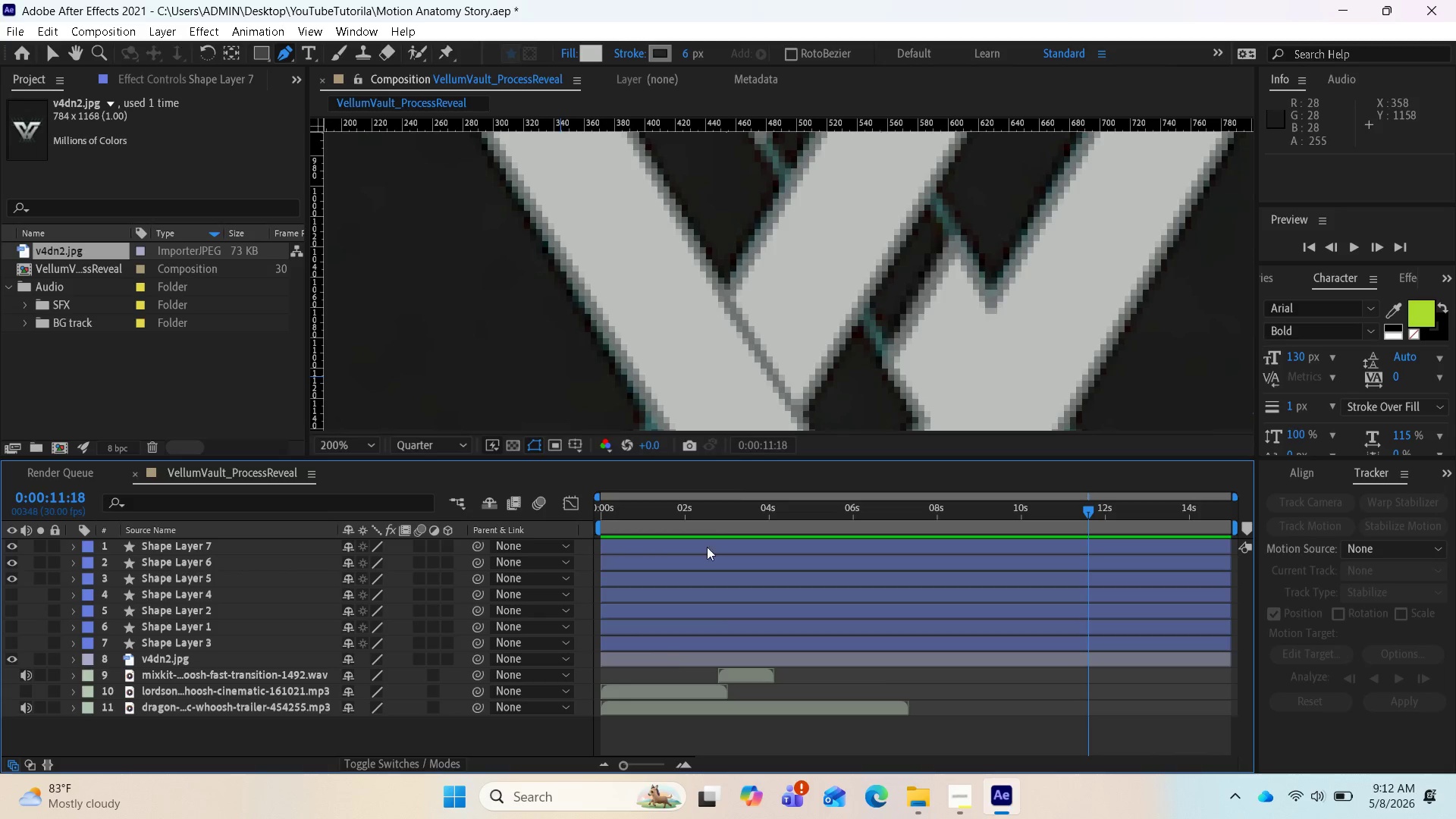 
scroll: coordinate [764, 356], scroll_direction: down, amount: 2.0
 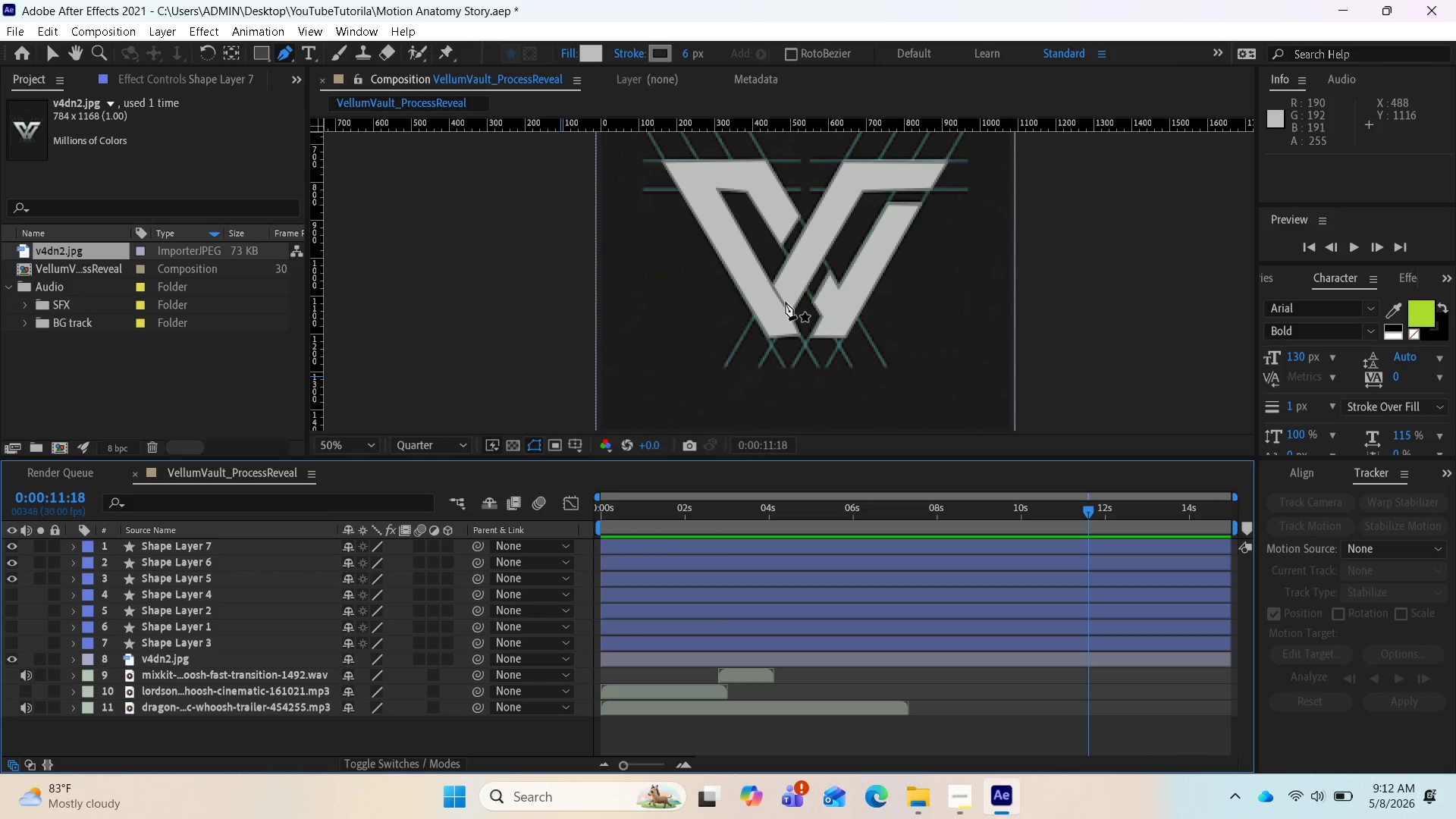 
wait(7.99)
 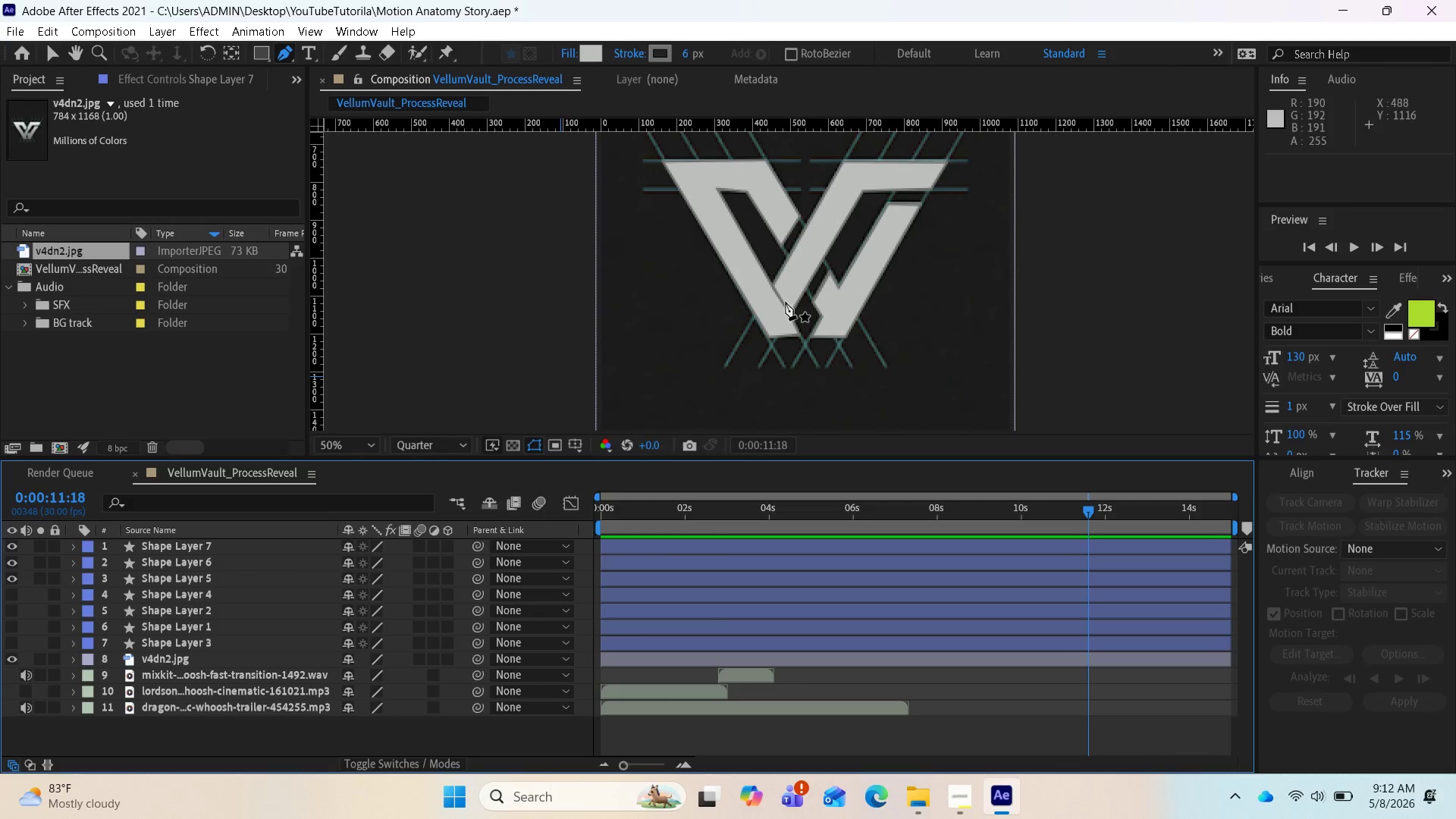 
left_click([285, 727])
 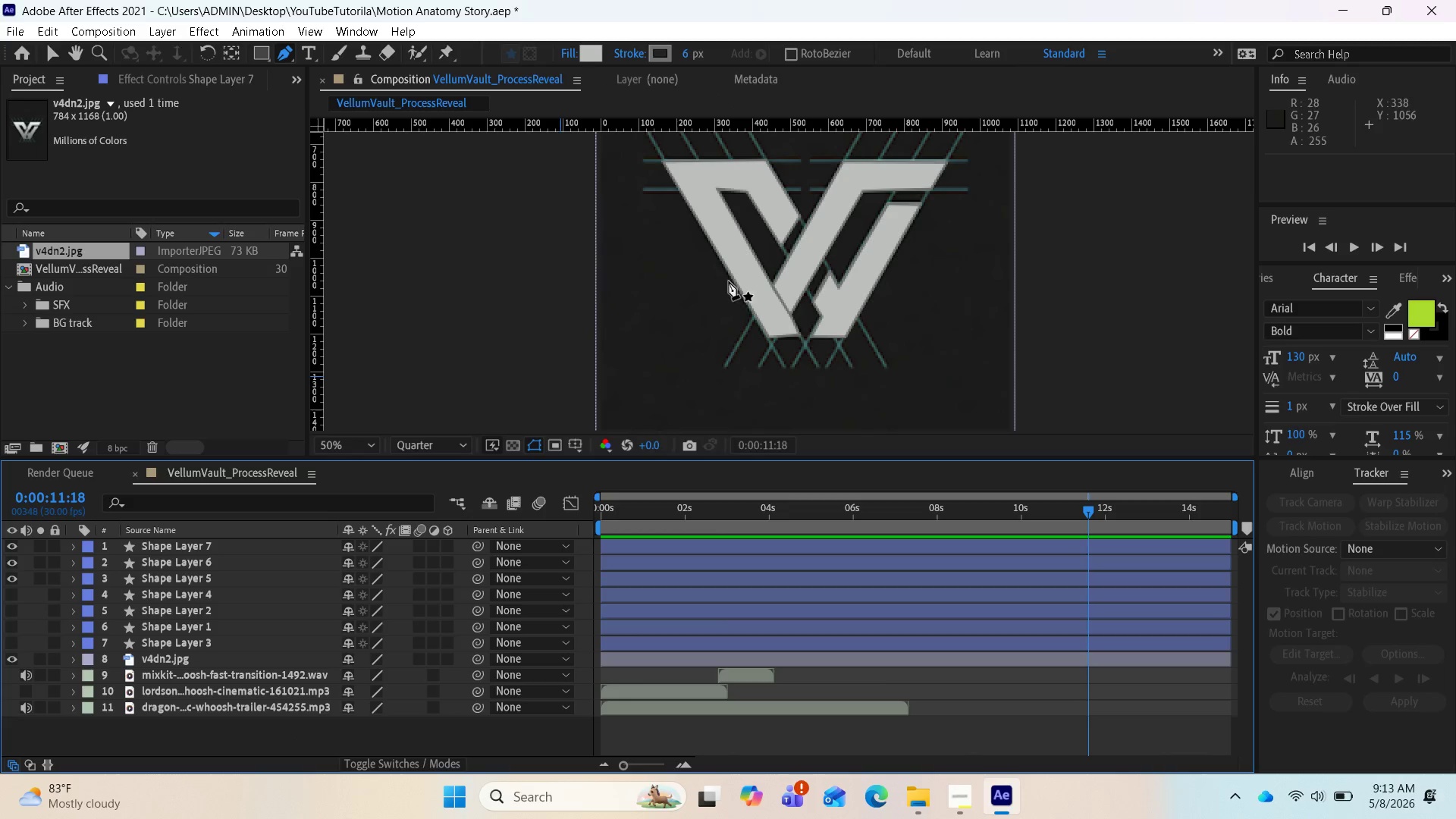 
scroll: coordinate [773, 294], scroll_direction: up, amount: 1.0
 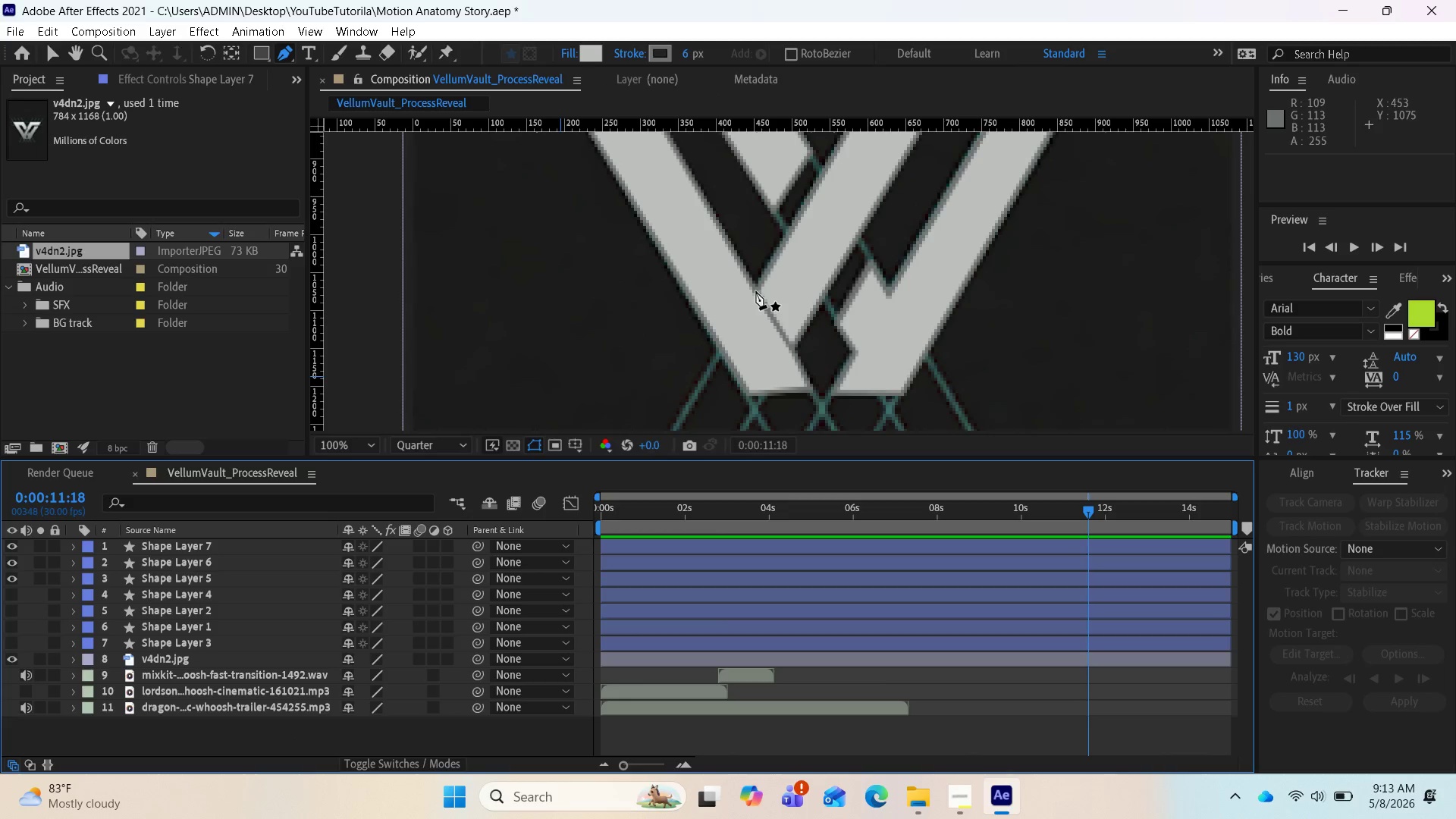 
left_click([756, 291])
 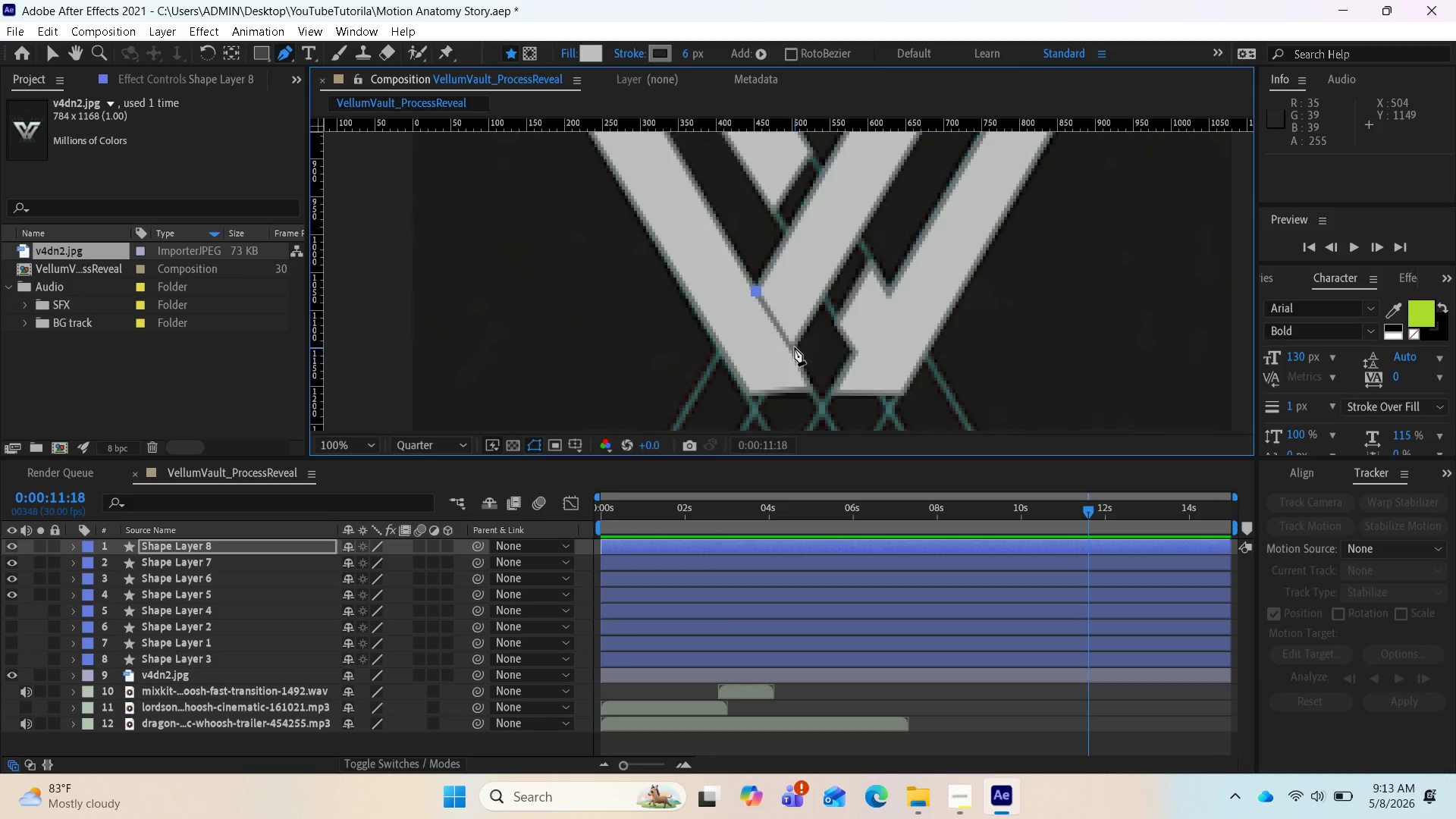 
wait(5.58)
 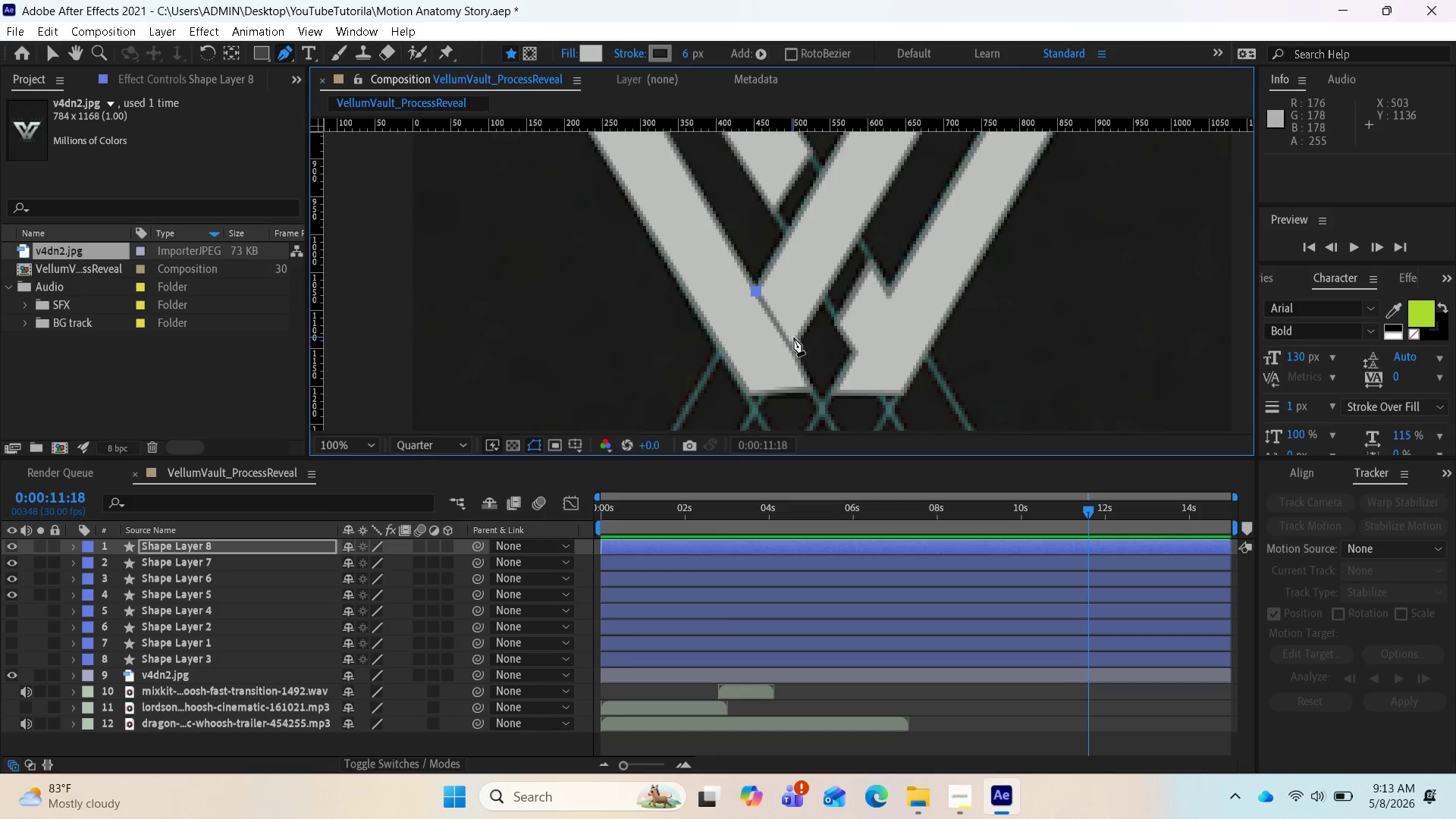 
left_click([792, 349])
 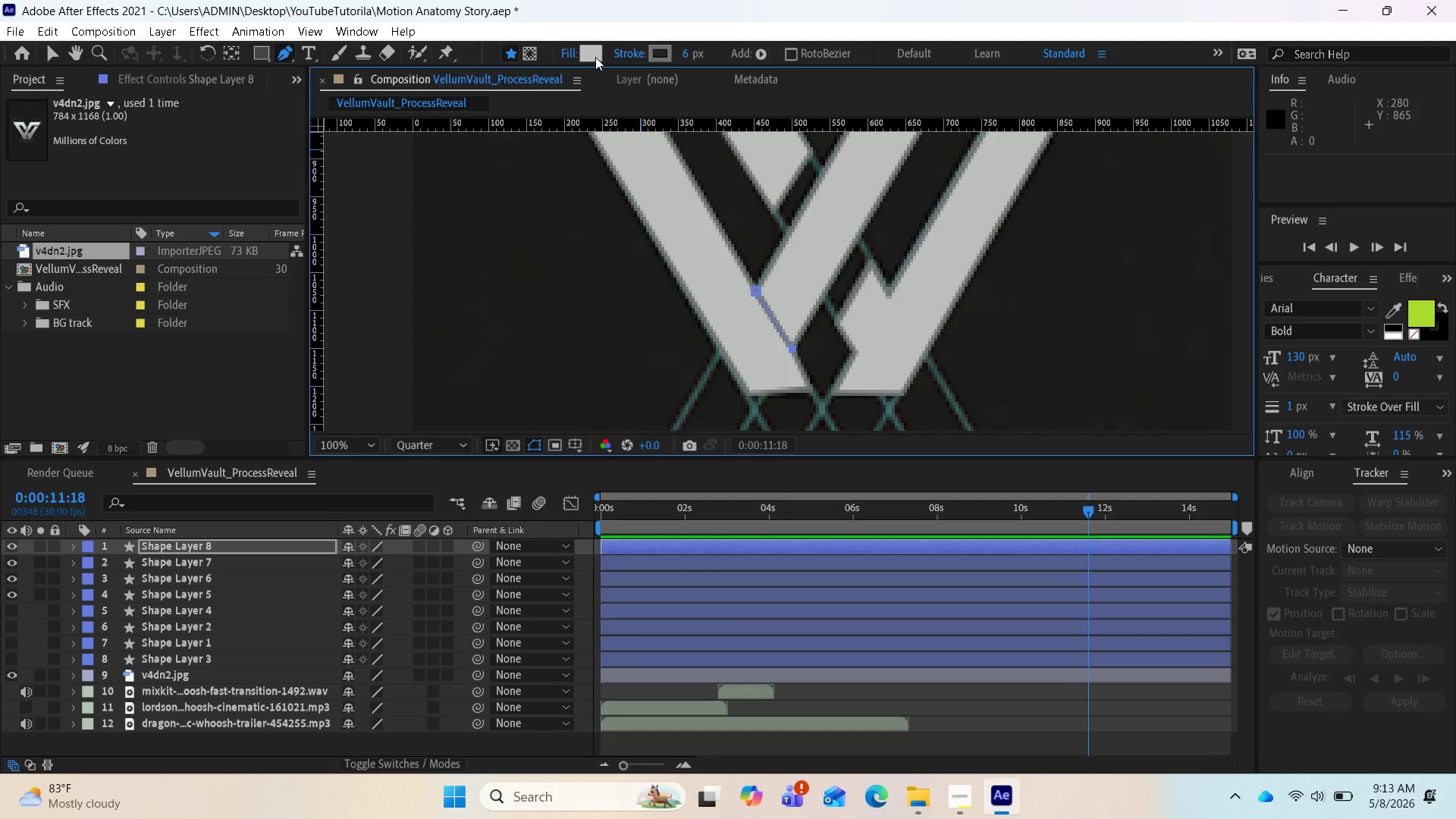 
right_click([575, 58])
 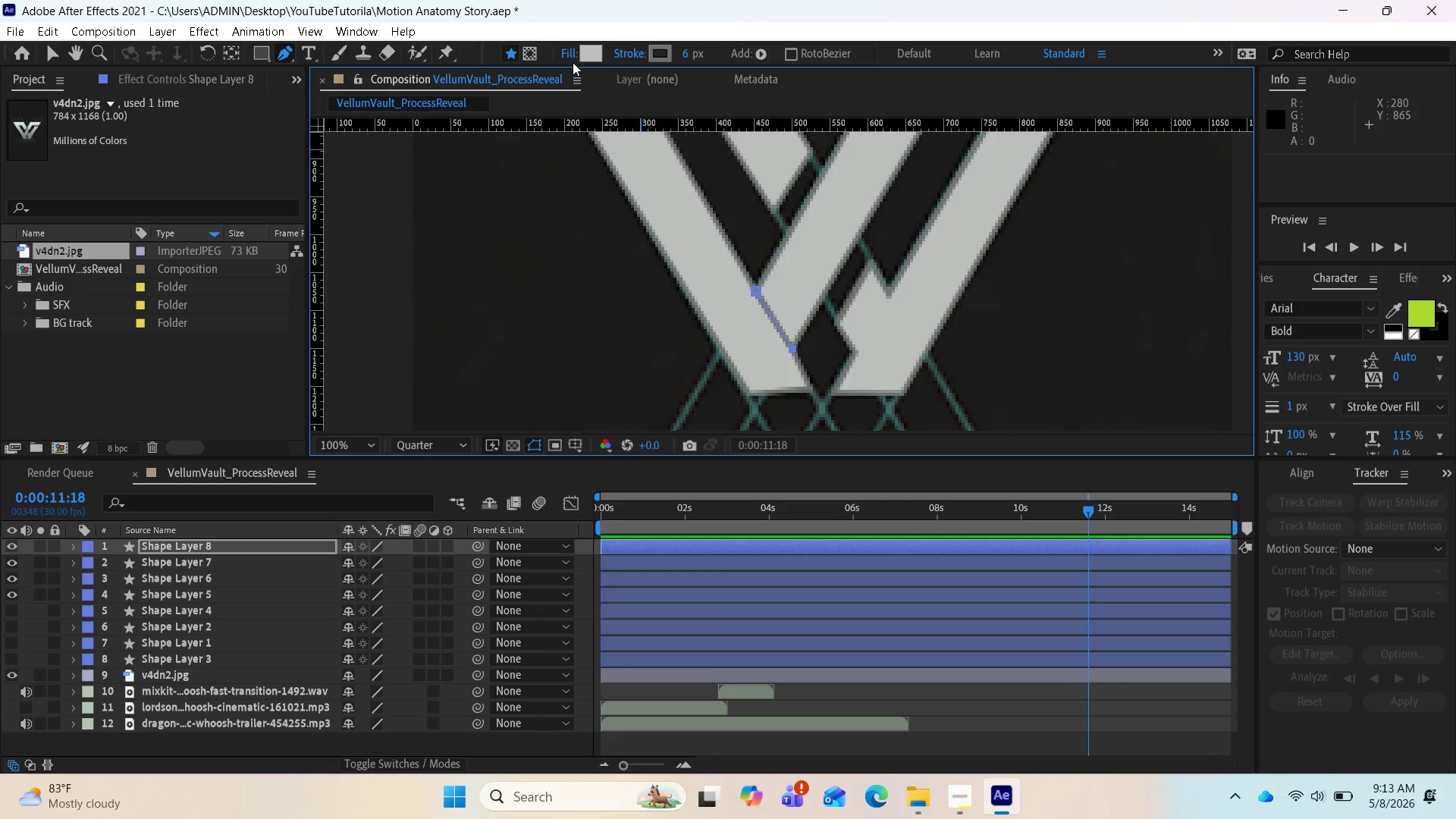 
right_click([570, 55])
 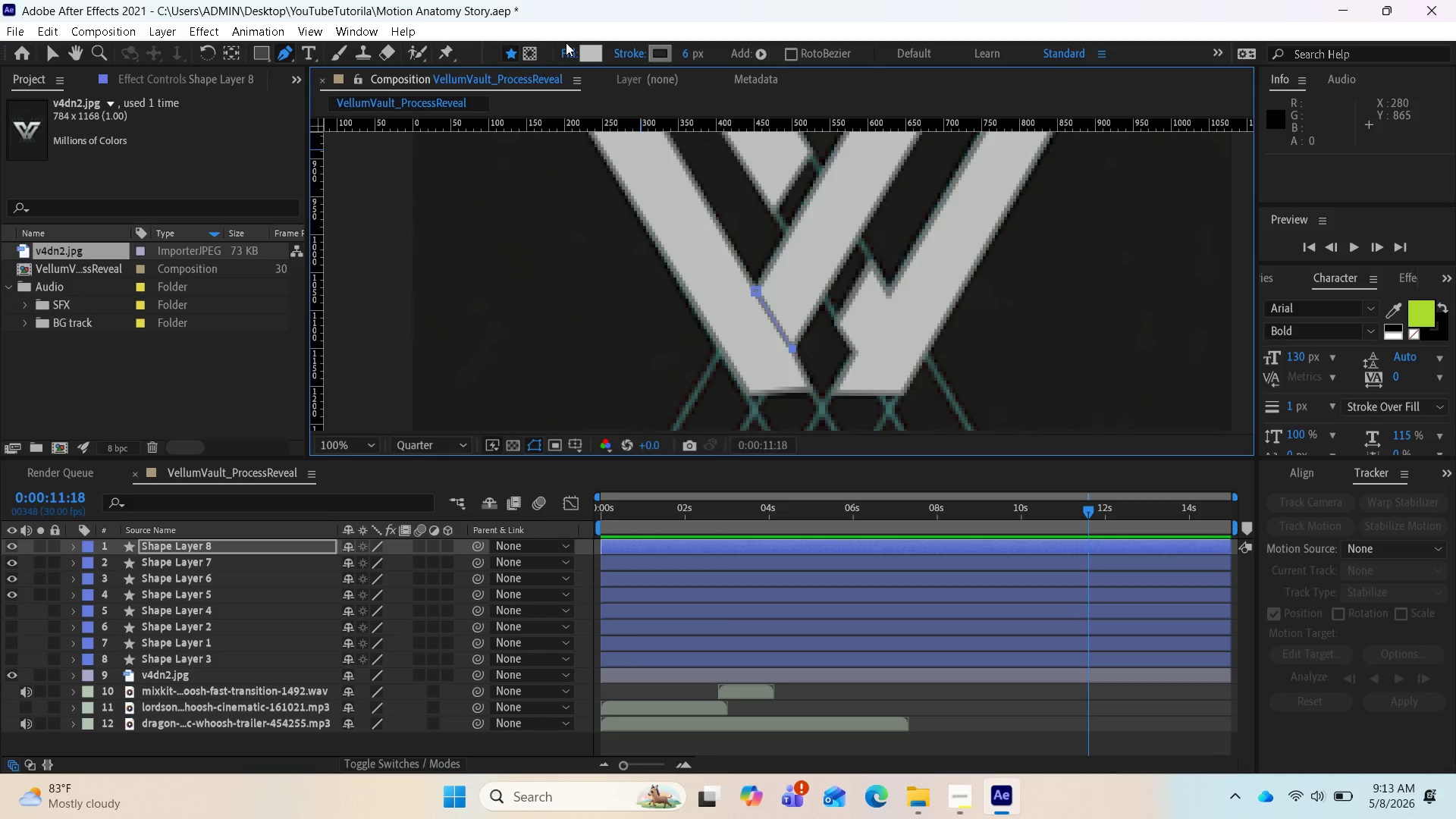 
right_click([565, 52])
 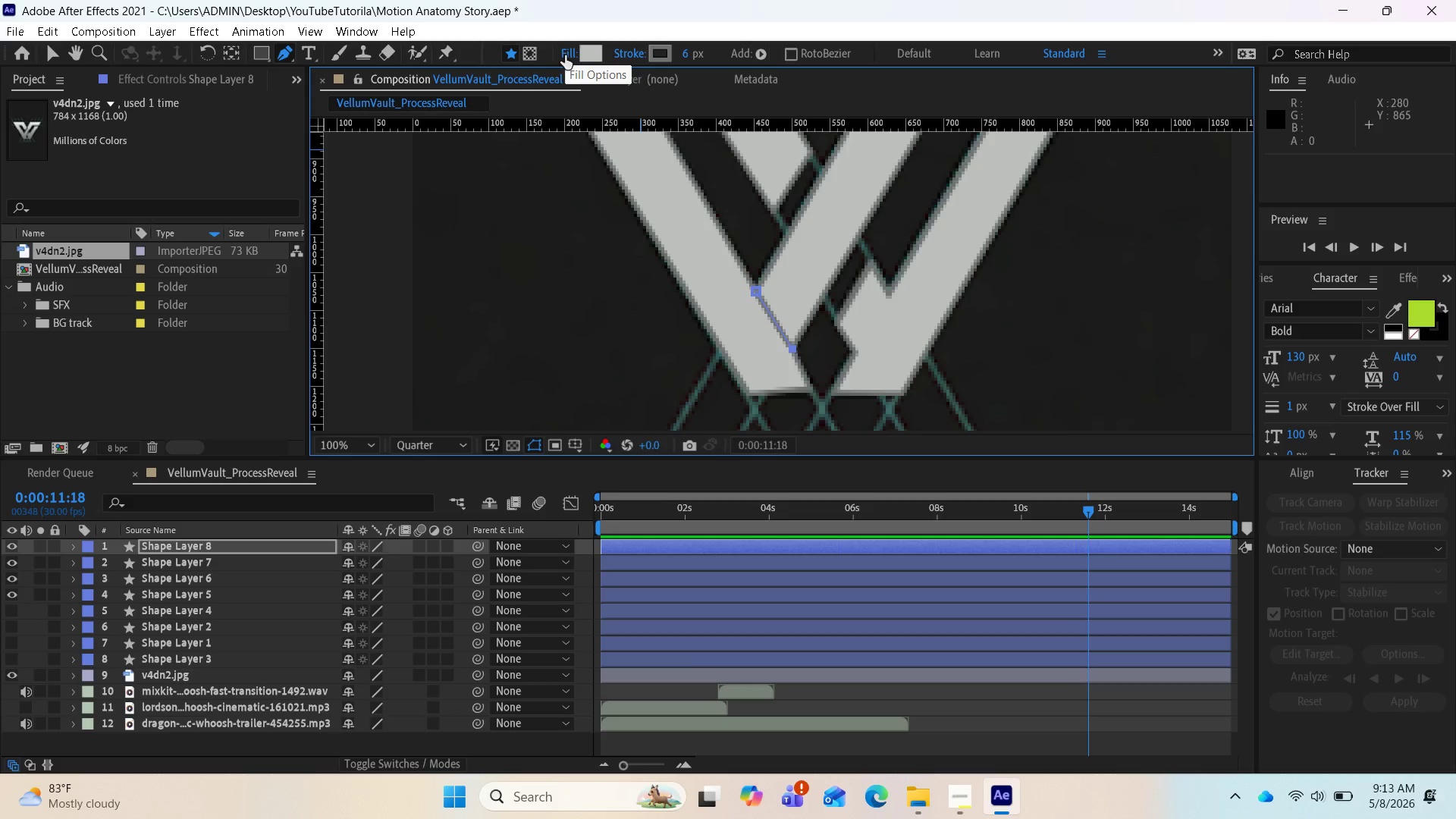 
right_click([566, 59])
 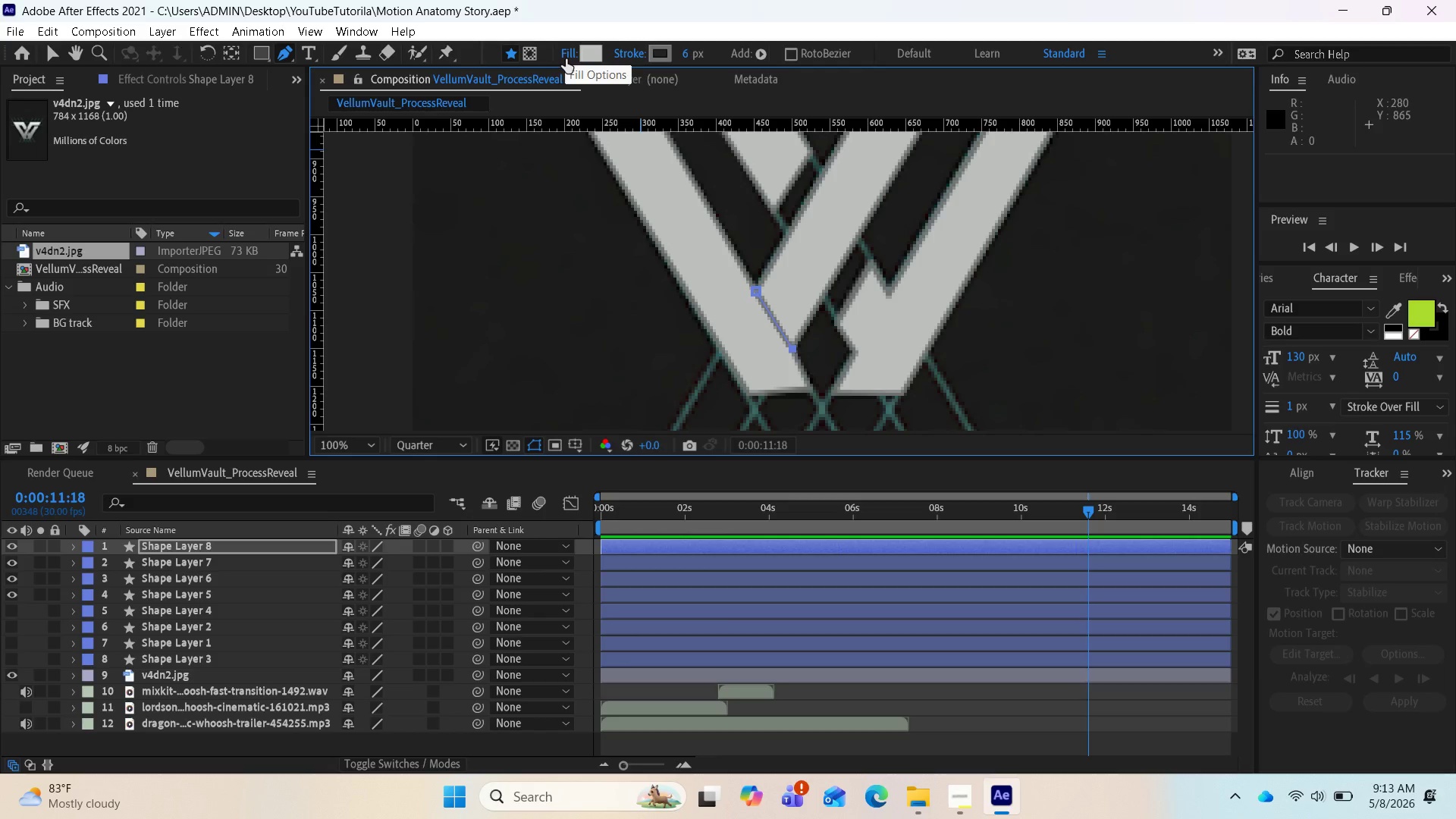 
left_click([566, 59])
 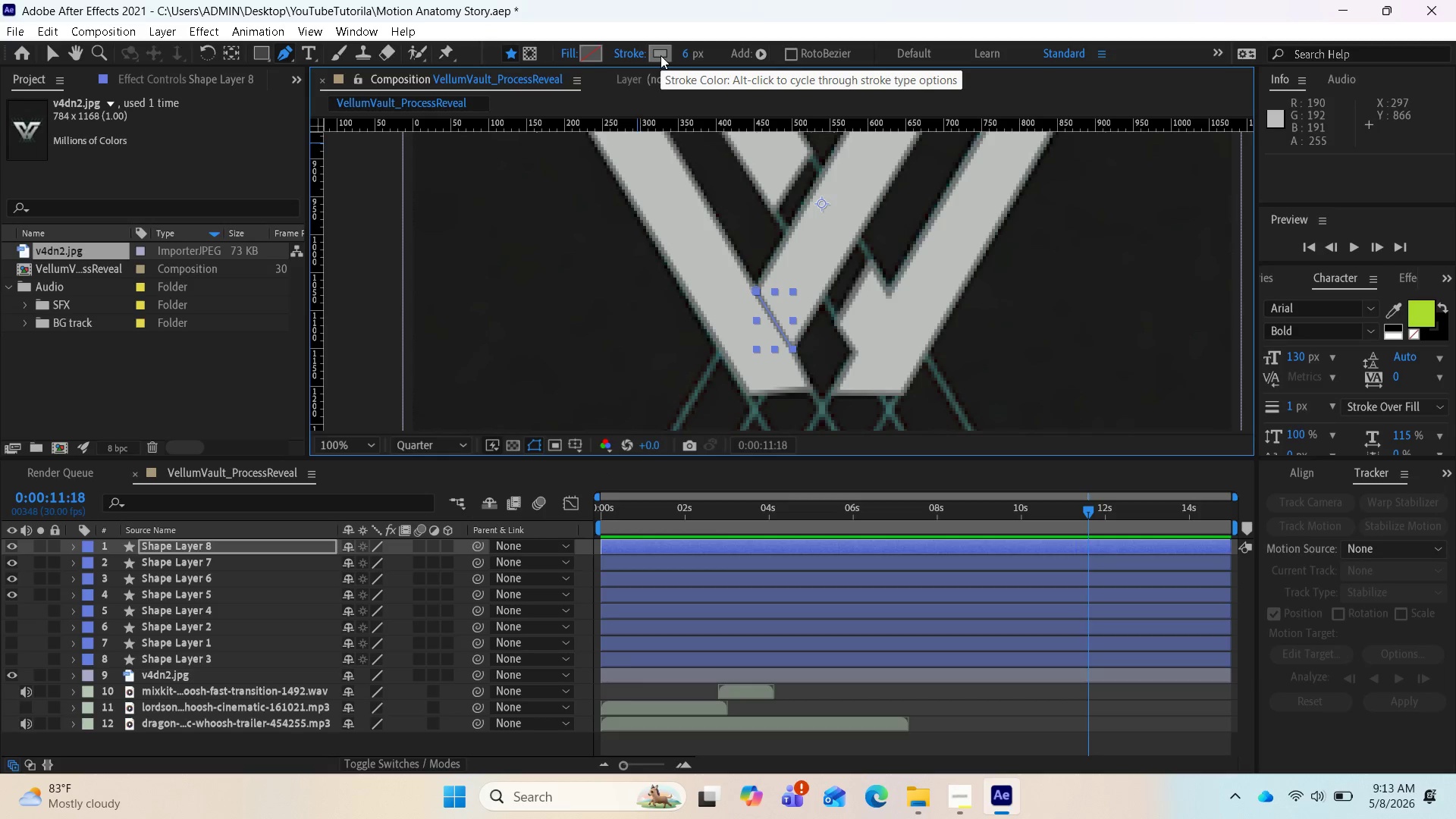 
wait(5.66)
 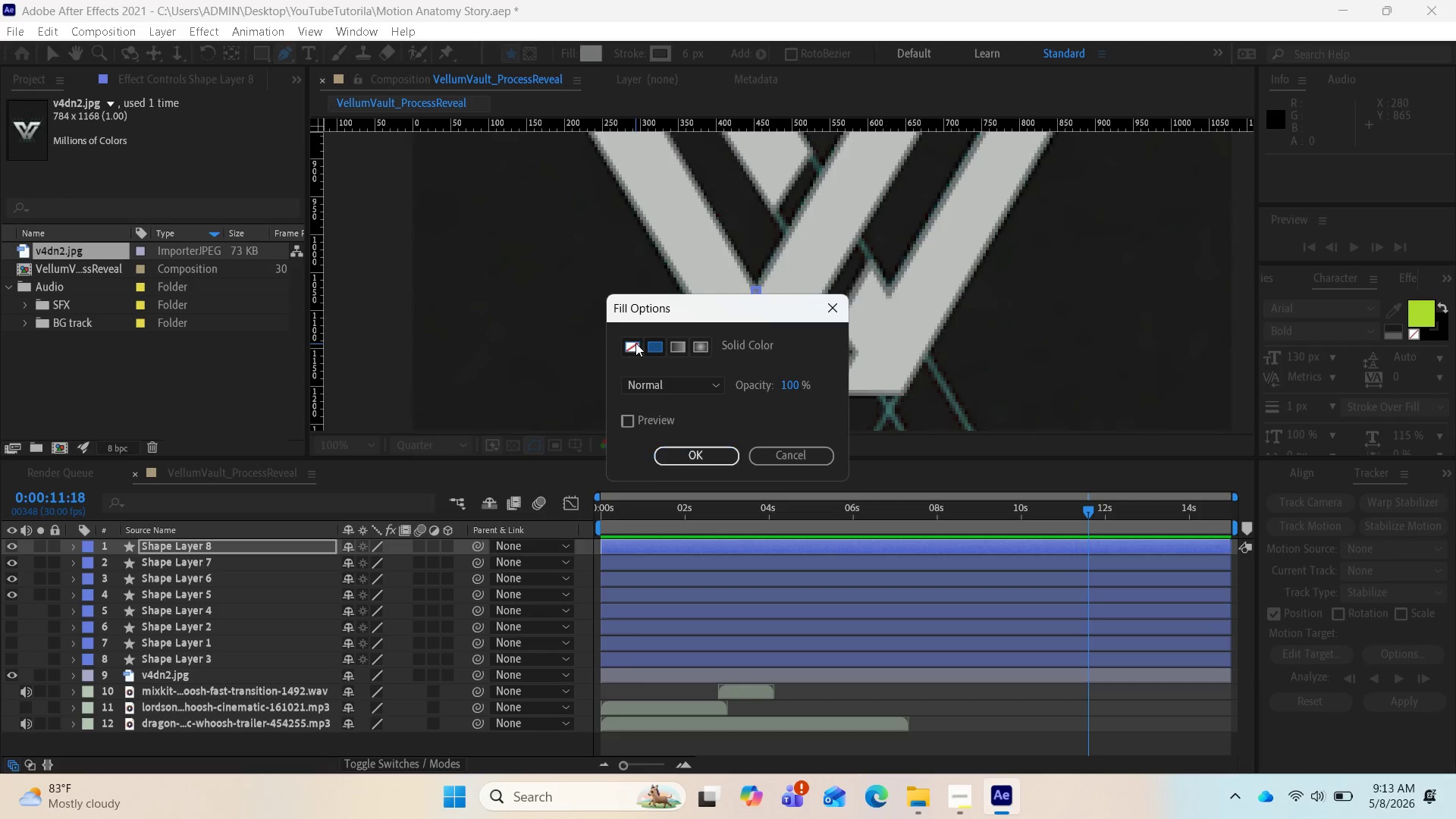 
left_click([661, 55])
 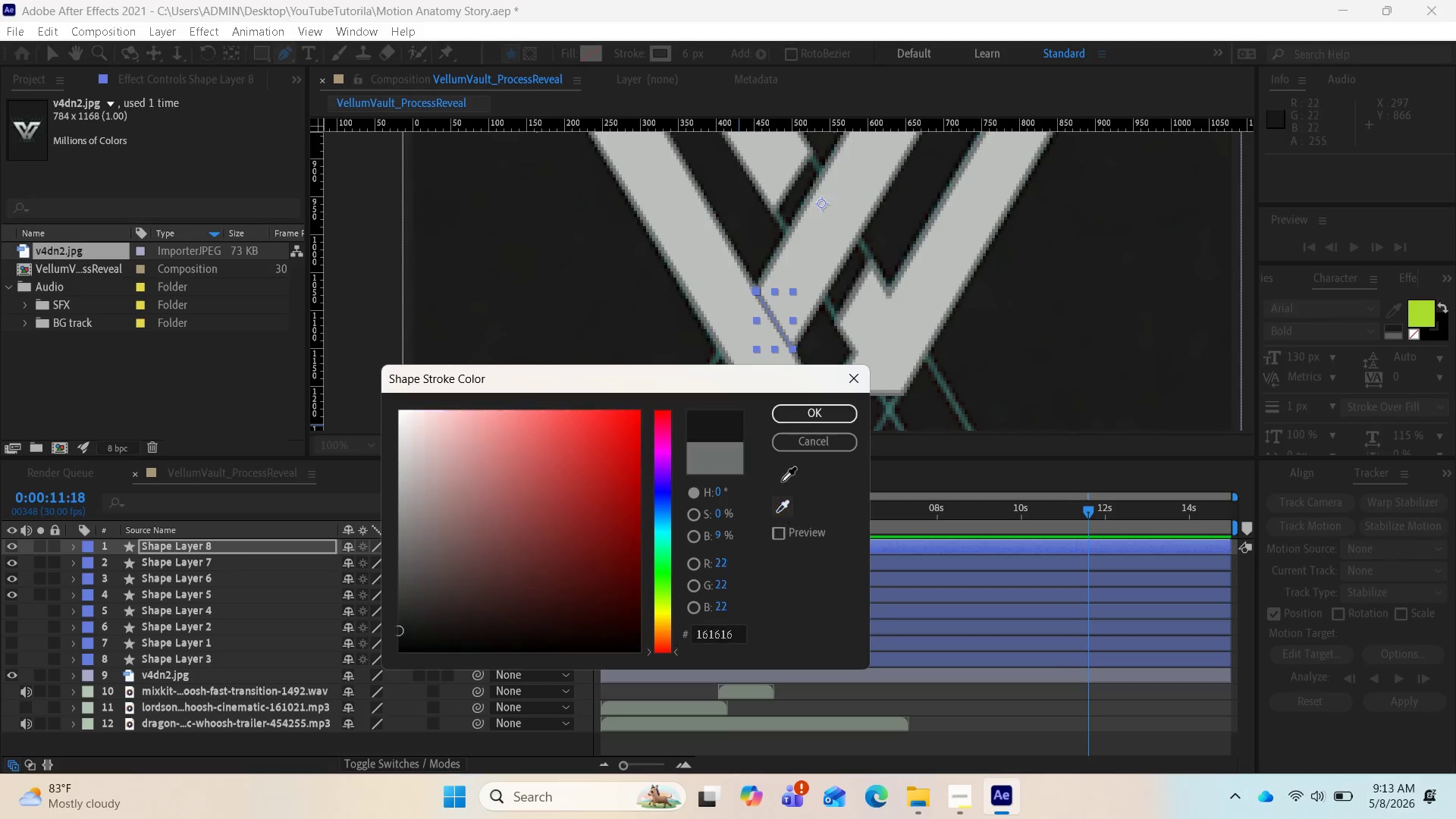 
left_click([714, 293])
 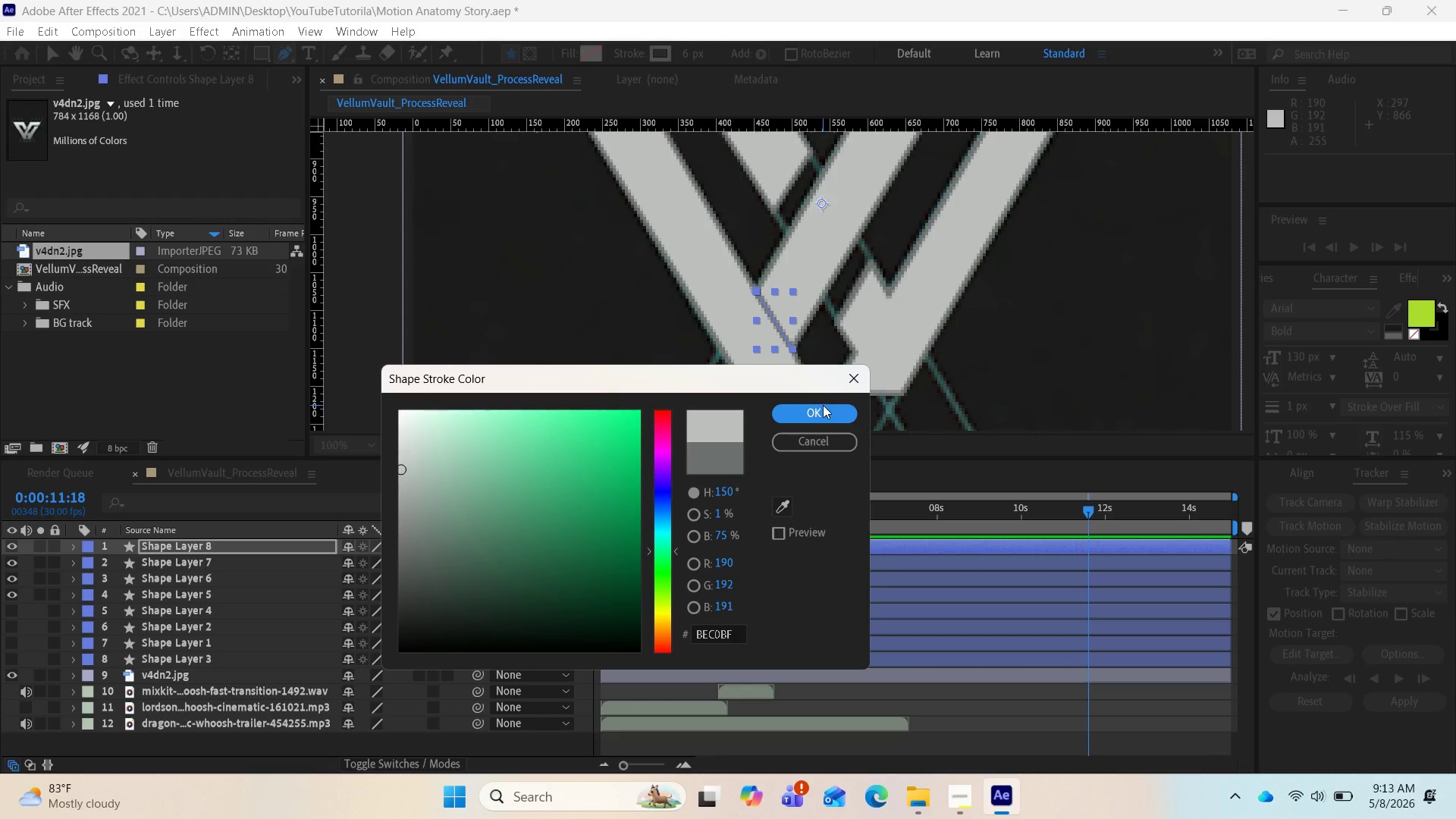 
left_click([824, 413])
 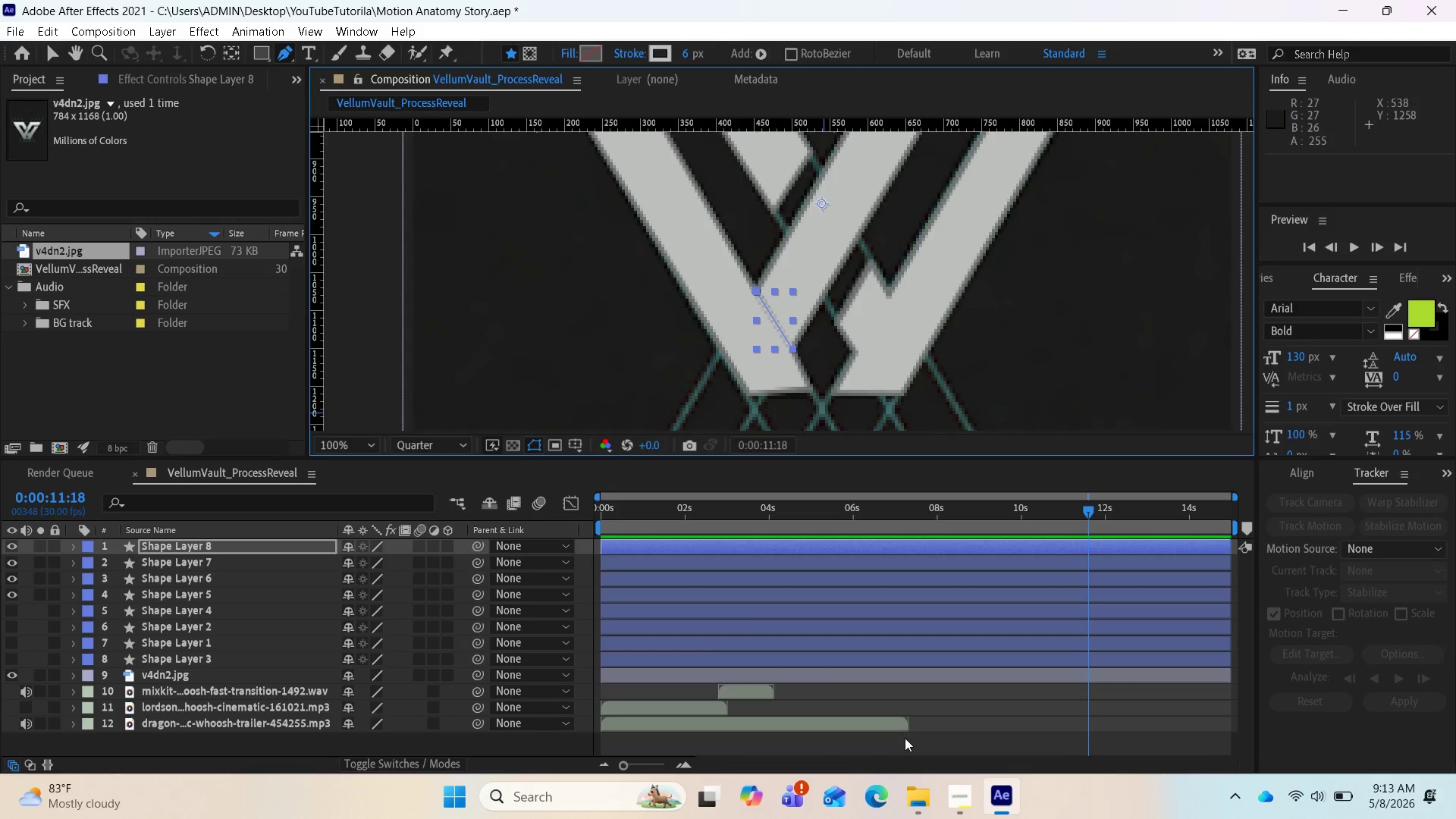 
left_click([940, 741])
 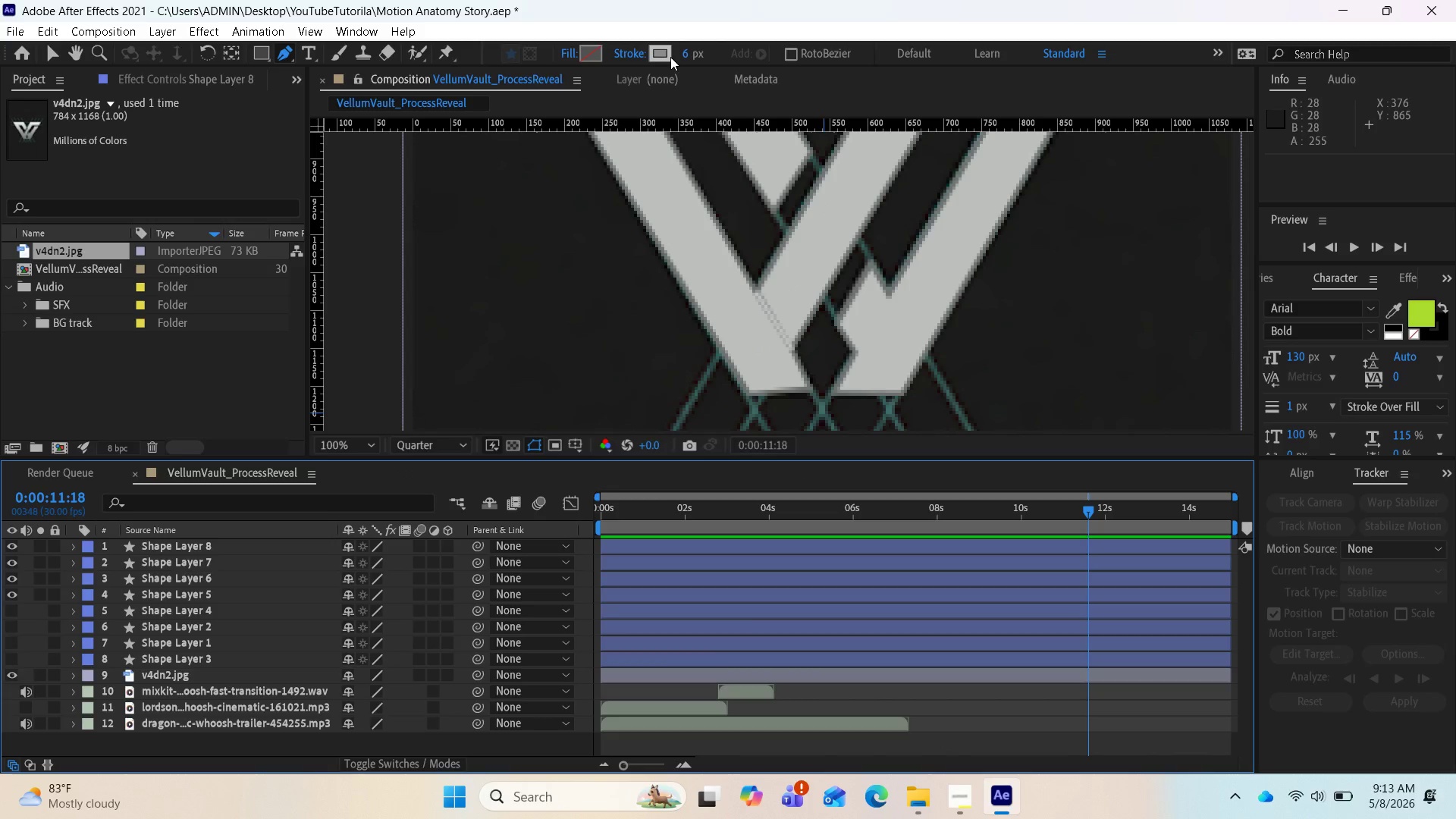 
left_click_drag(start_coordinate=[686, 59], to_coordinate=[720, 59])
 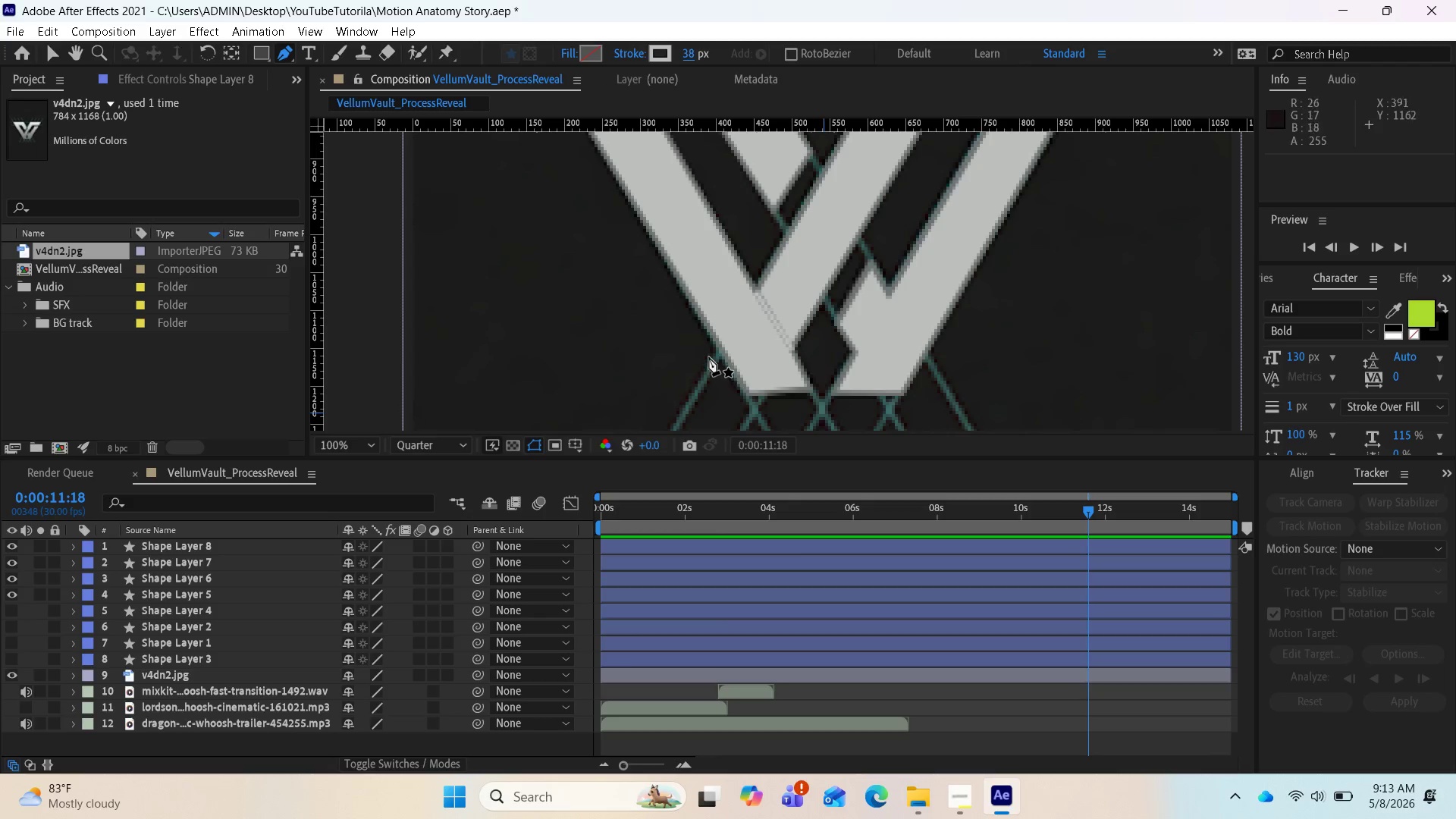 
scroll: coordinate [735, 585], scroll_direction: up, amount: 2.0
 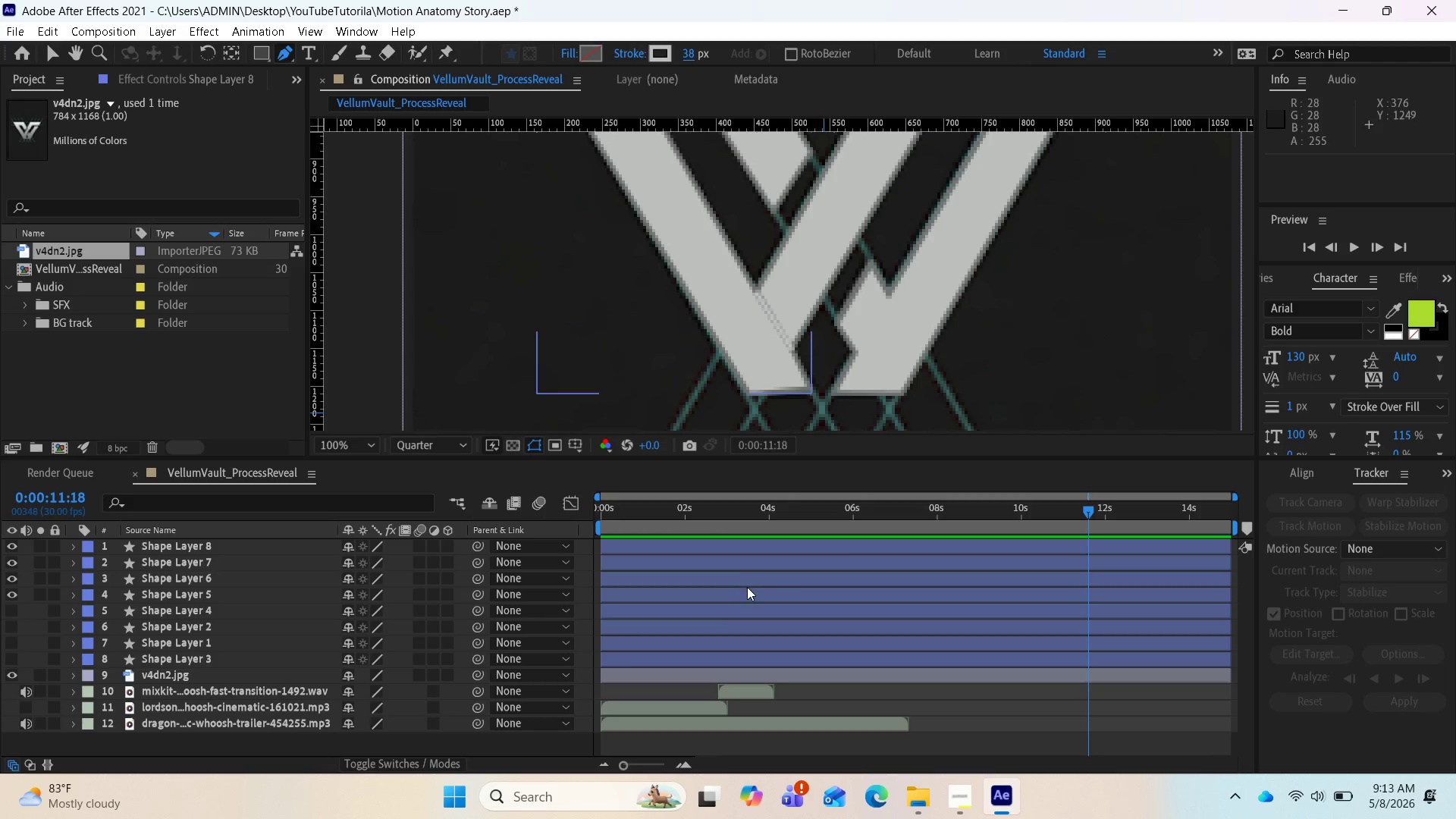 
key(Control+Z)
 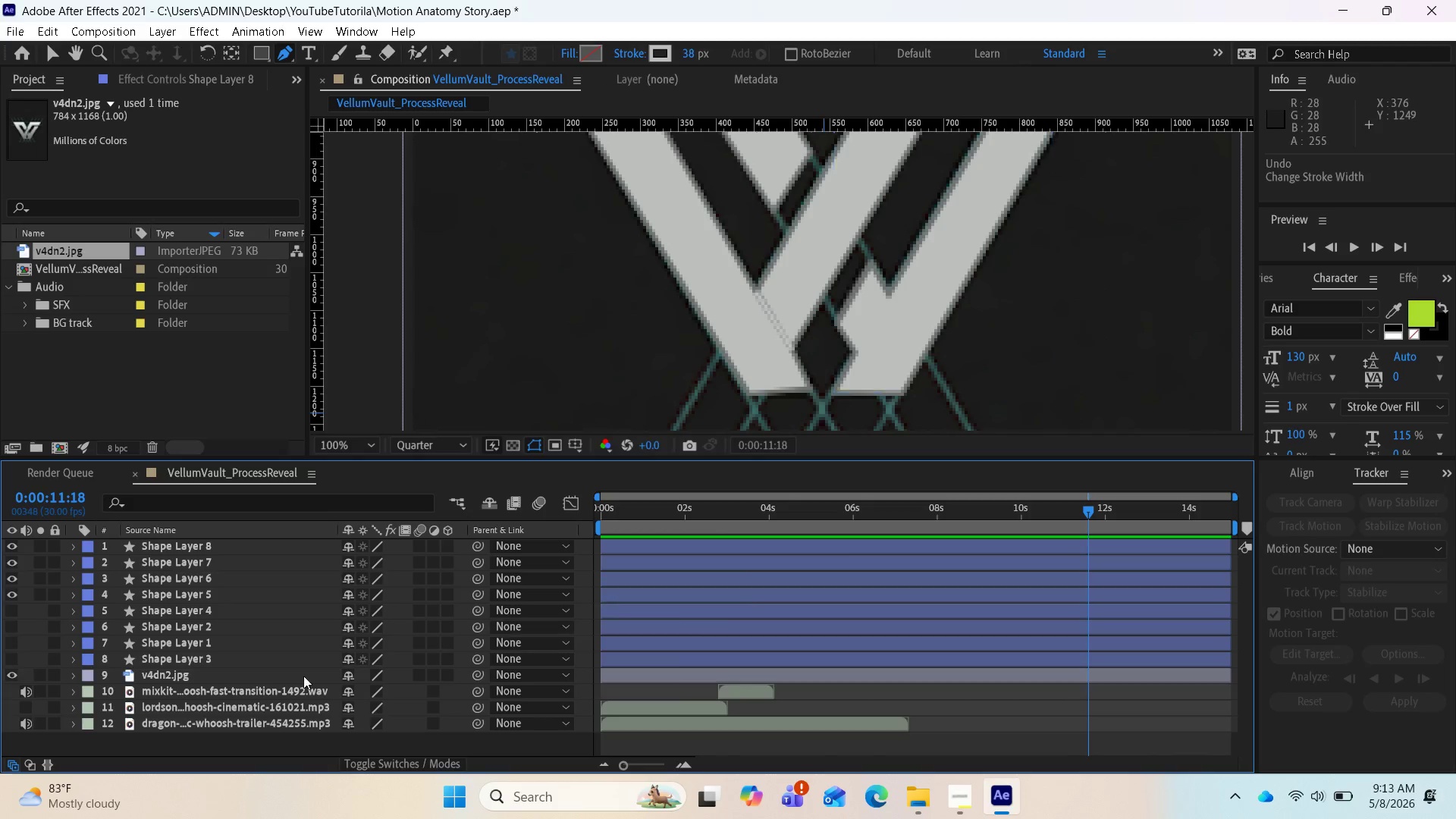 
scroll: coordinate [234, 595], scroll_direction: up, amount: 2.0
 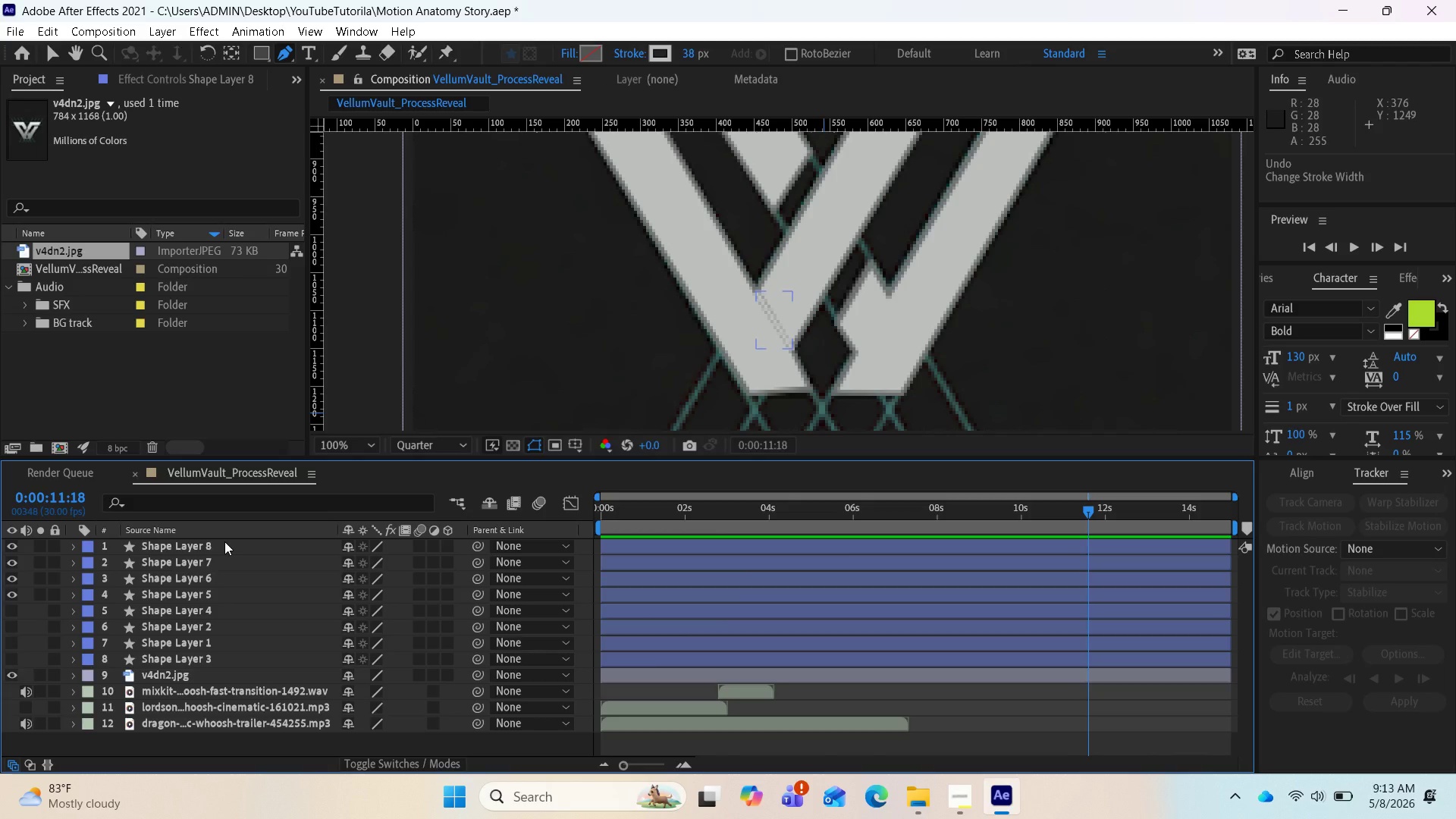 
left_click([223, 544])
 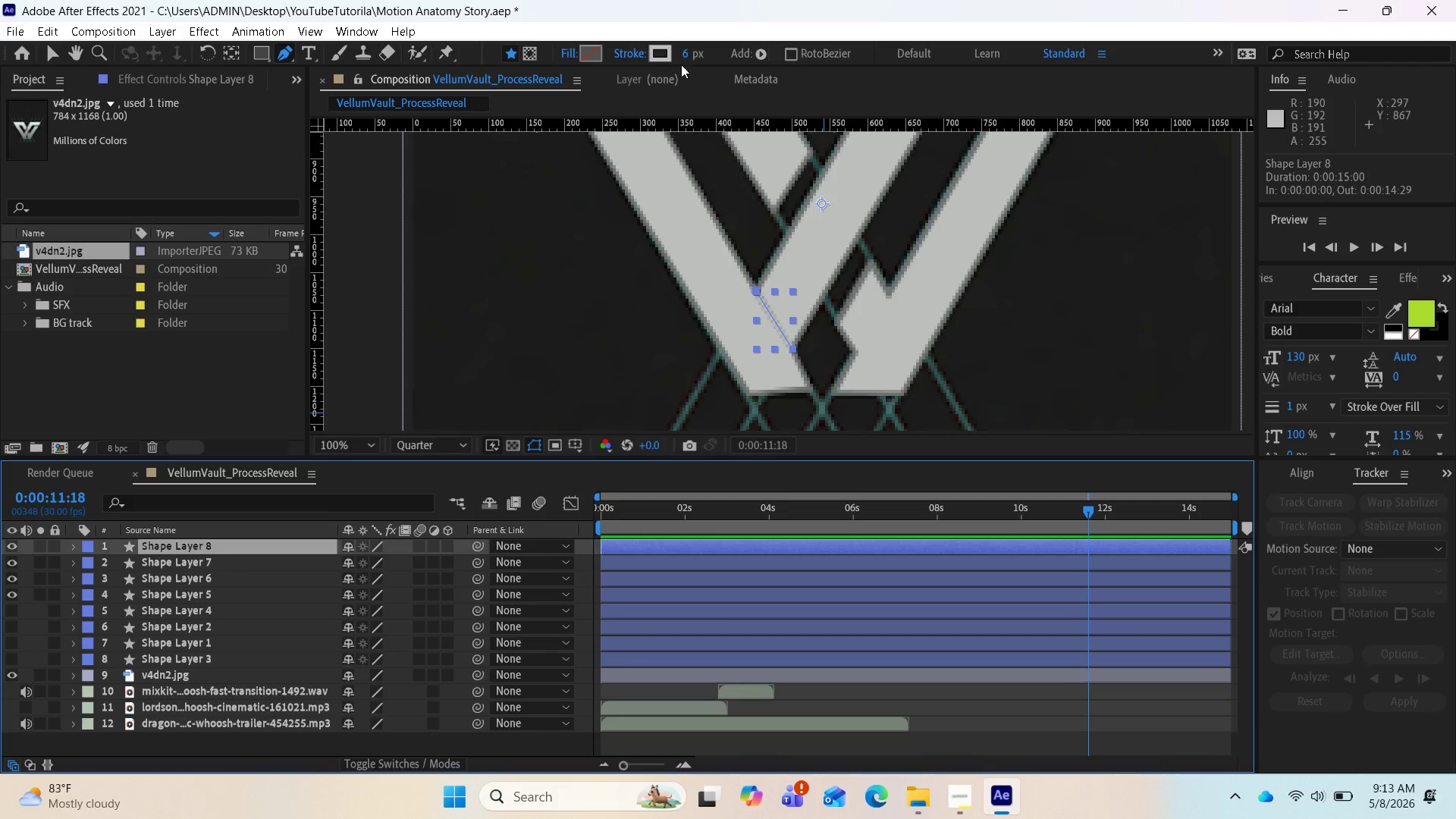 
left_click_drag(start_coordinate=[686, 52], to_coordinate=[704, 55])
 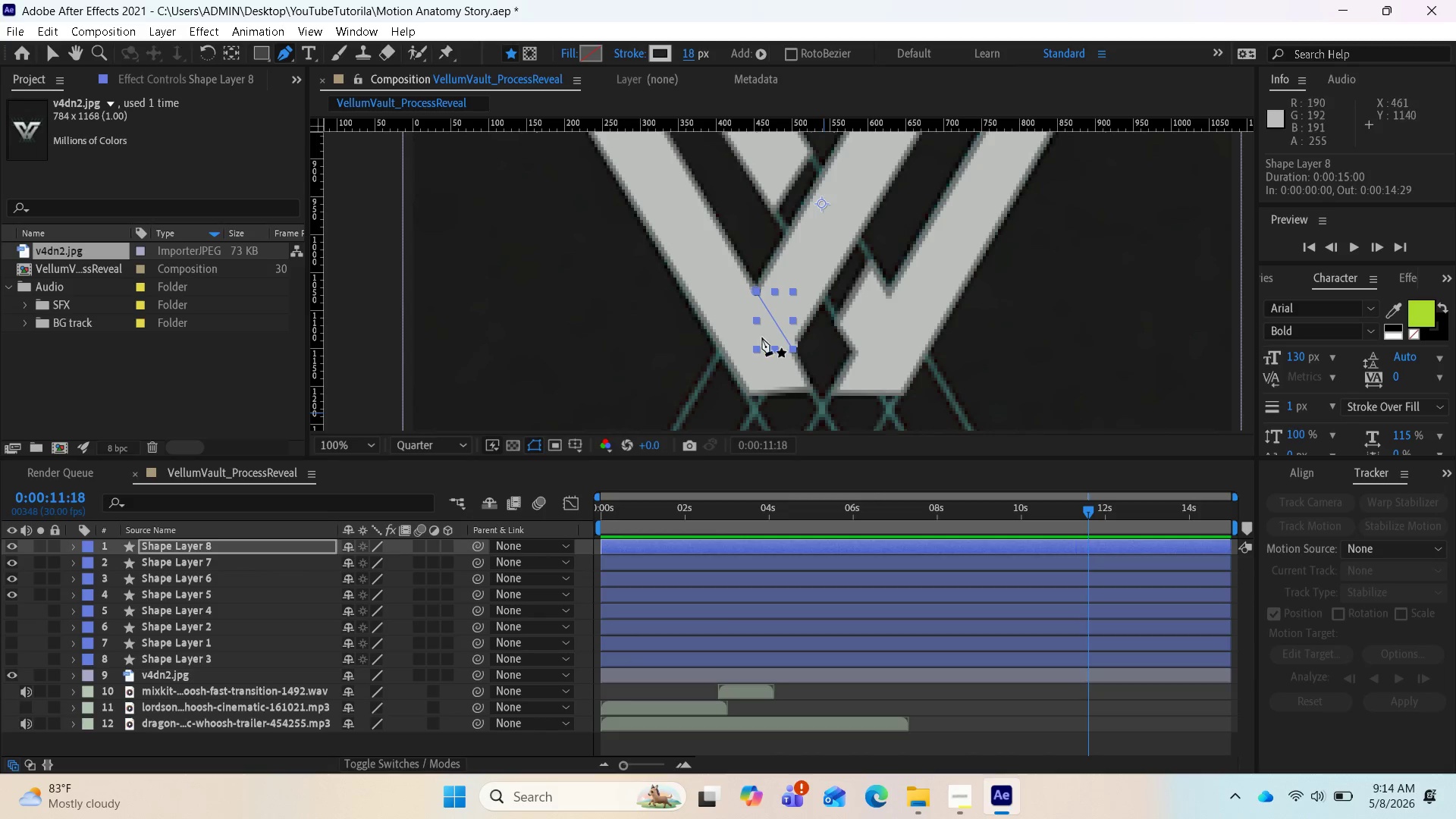 
scroll: coordinate [777, 318], scroll_direction: down, amount: 1.0
 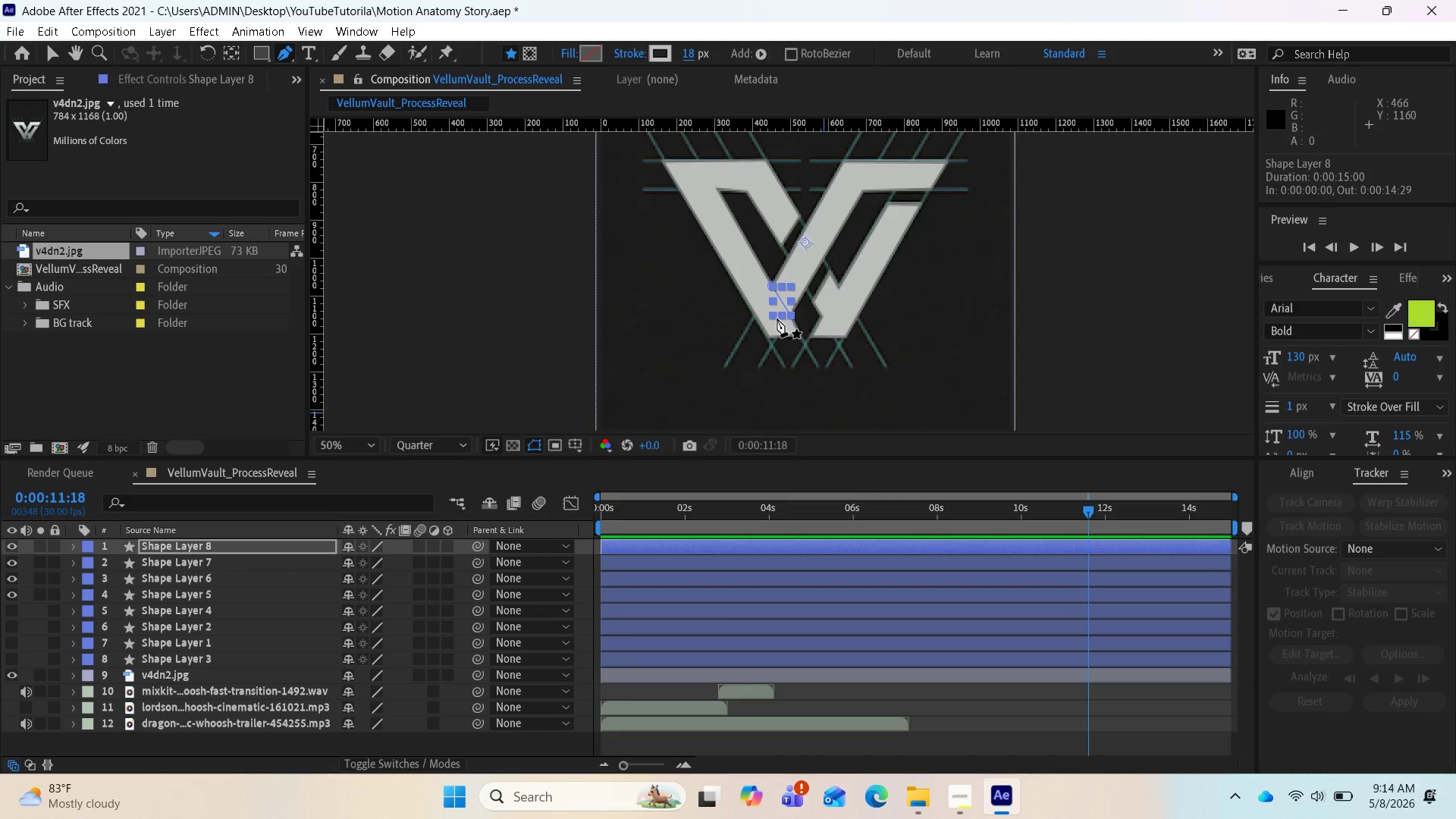 
scroll: coordinate [777, 318], scroll_direction: up, amount: 1.0
 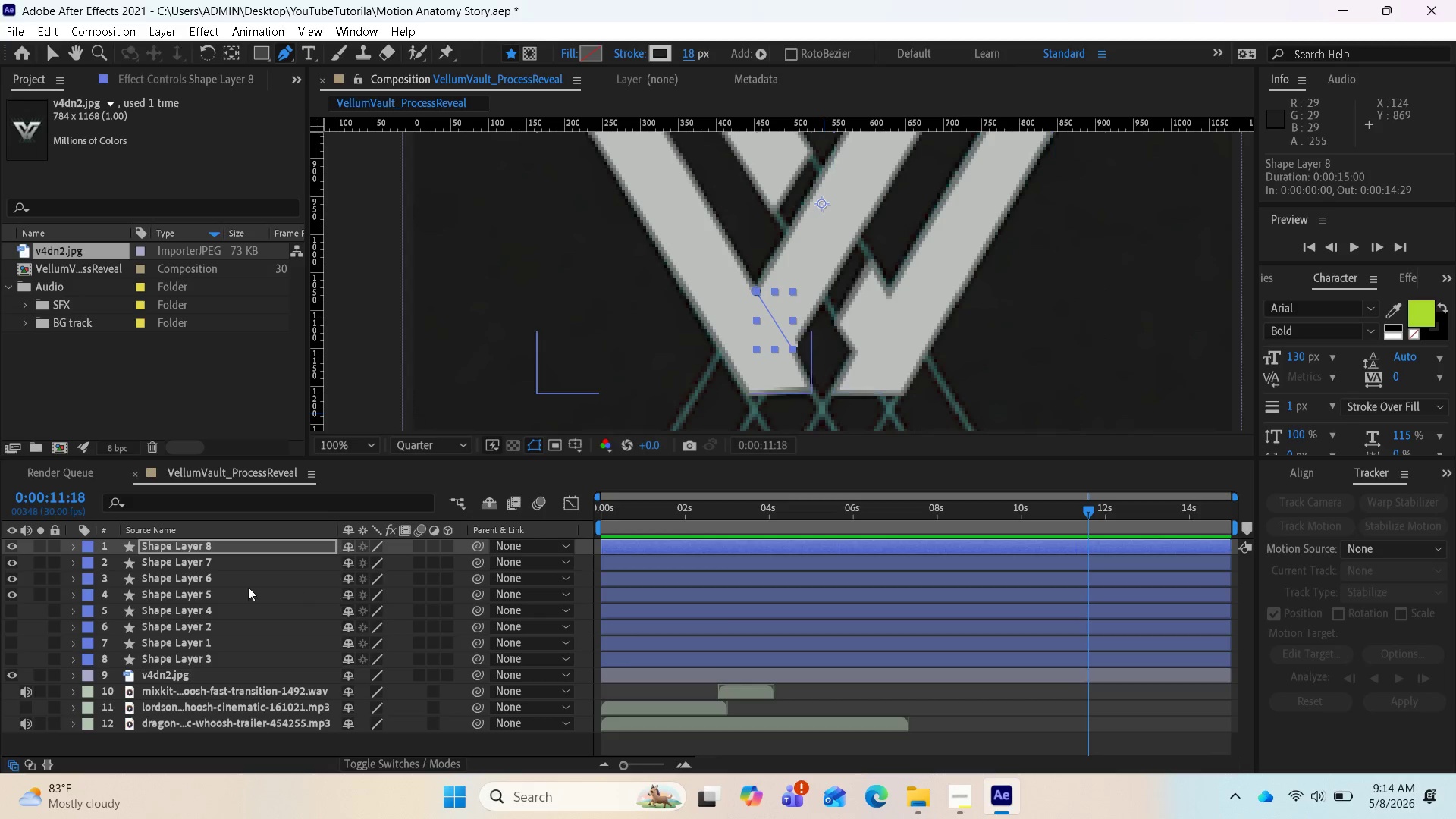 
wait(8.95)
 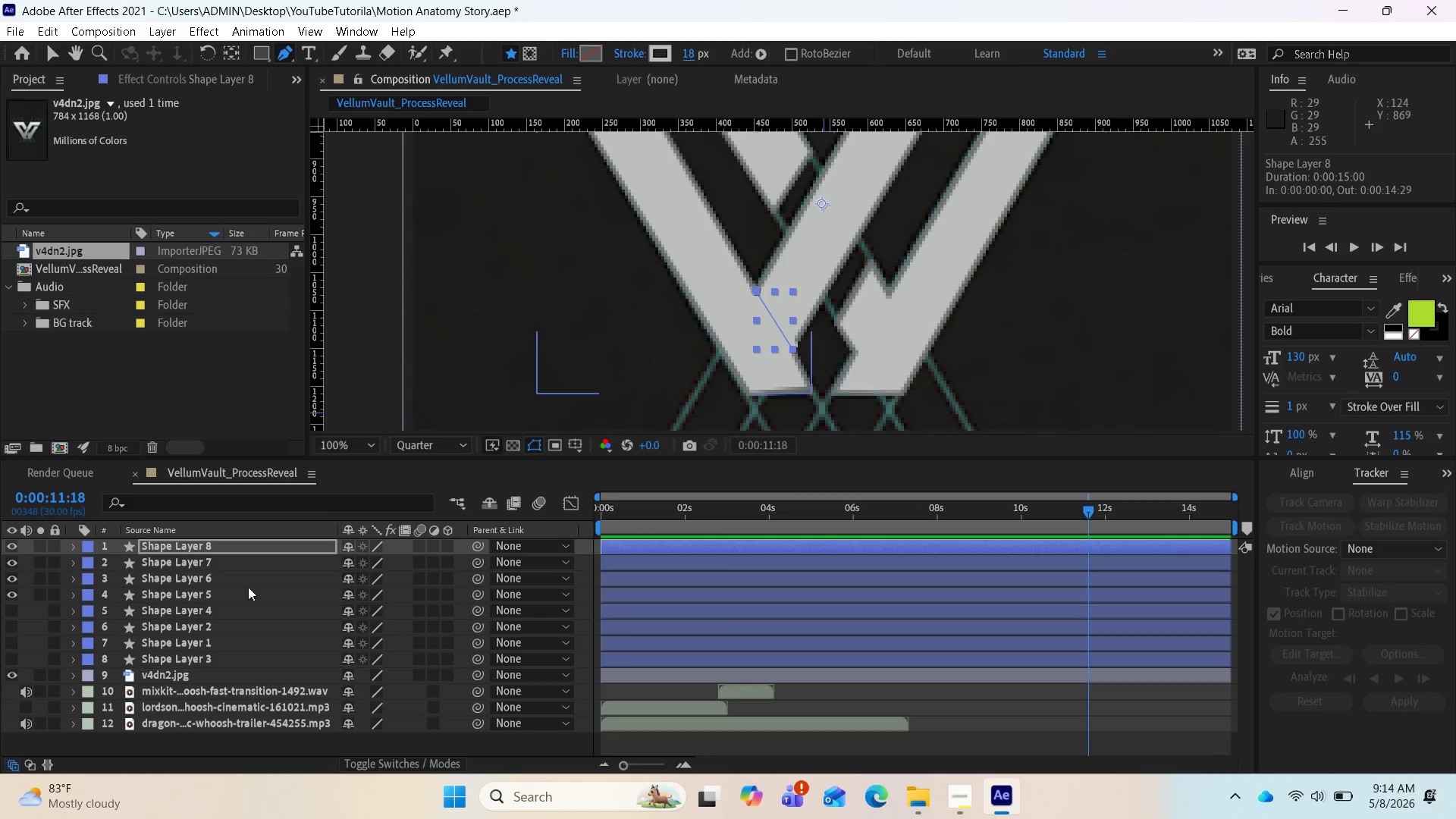 
scroll: coordinate [813, 367], scroll_direction: up, amount: 1.0
 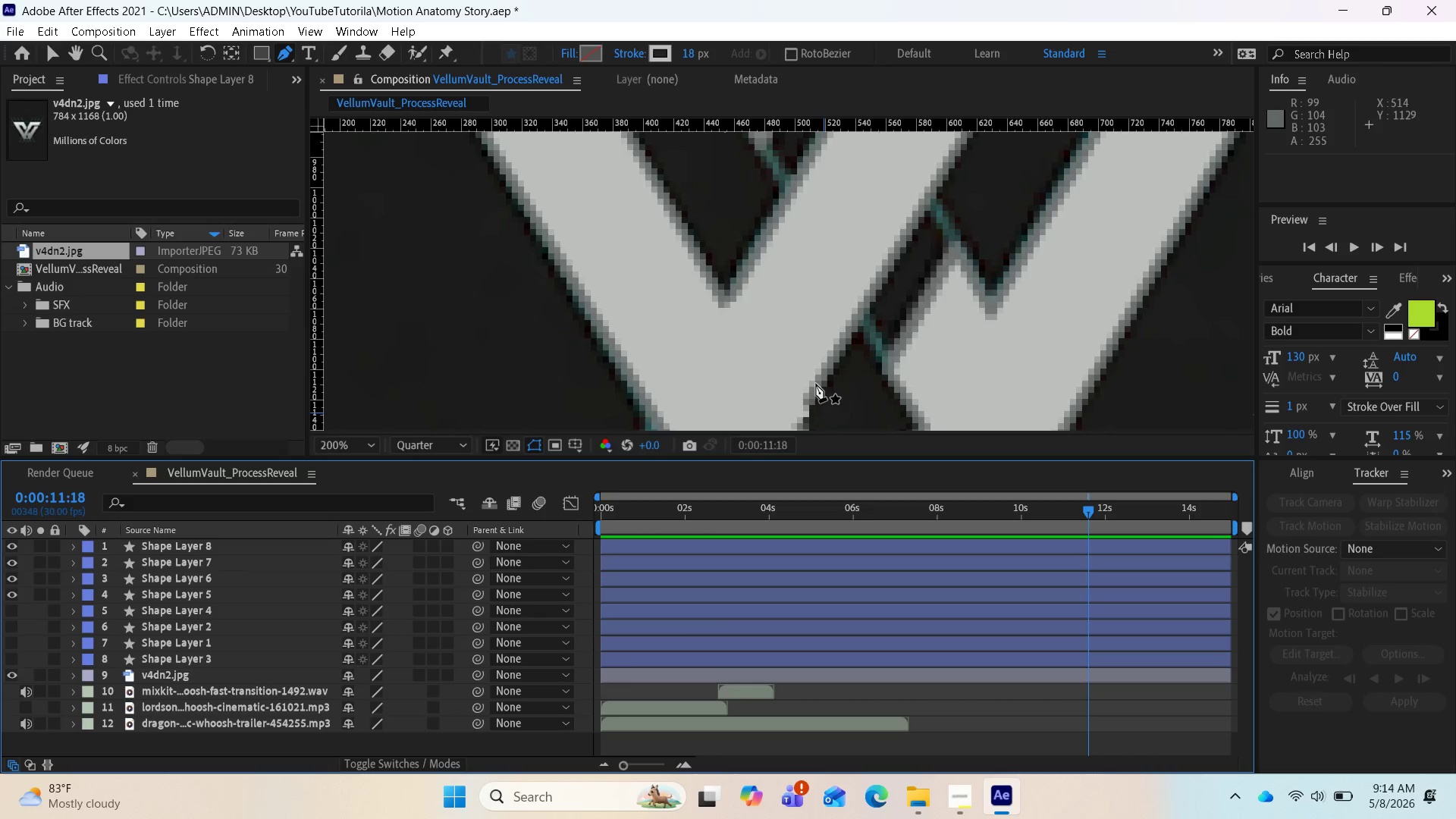 
scroll: coordinate [816, 384], scroll_direction: down, amount: 2.0
 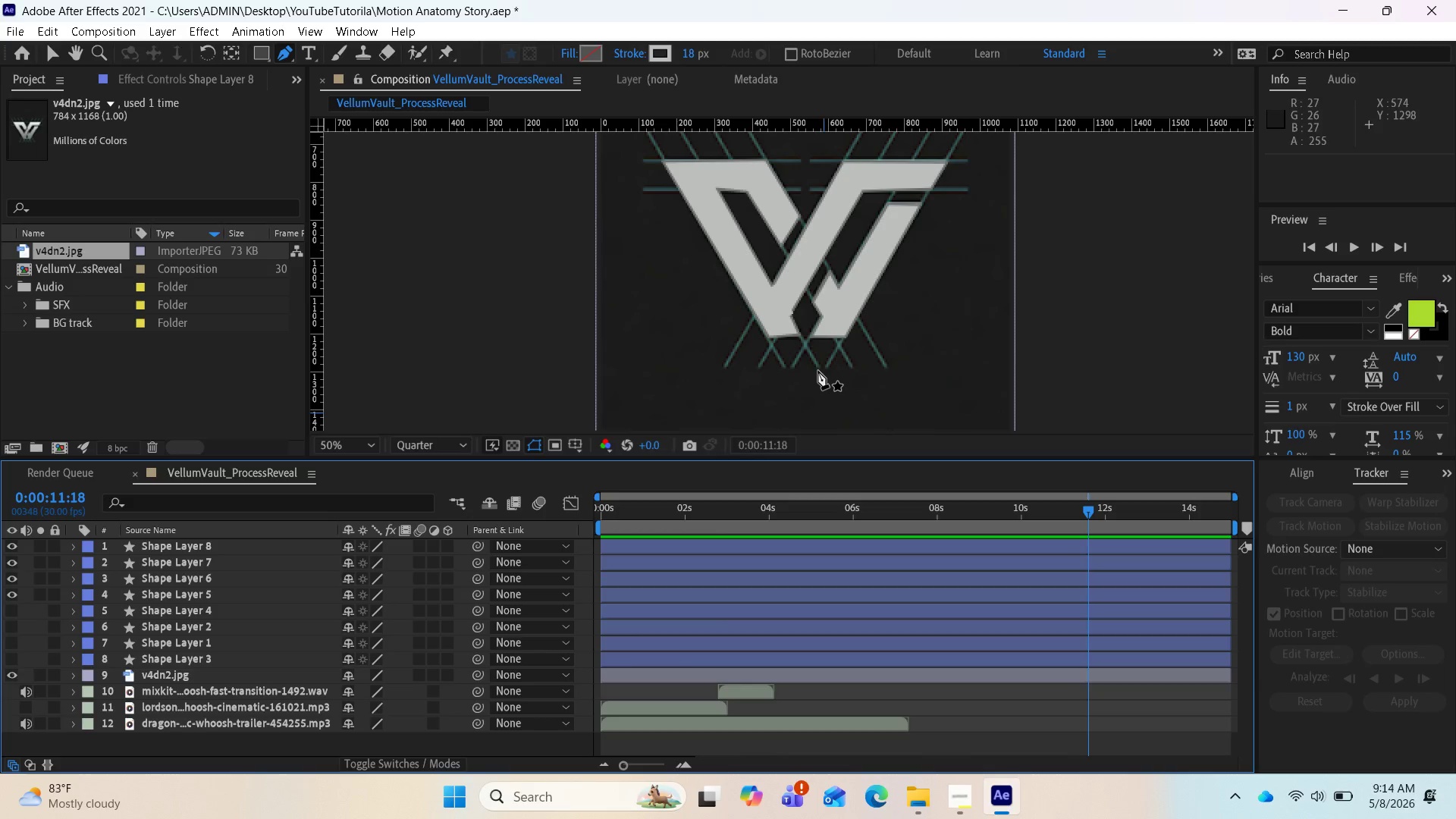 
scroll: coordinate [816, 371], scroll_direction: up, amount: 1.0
 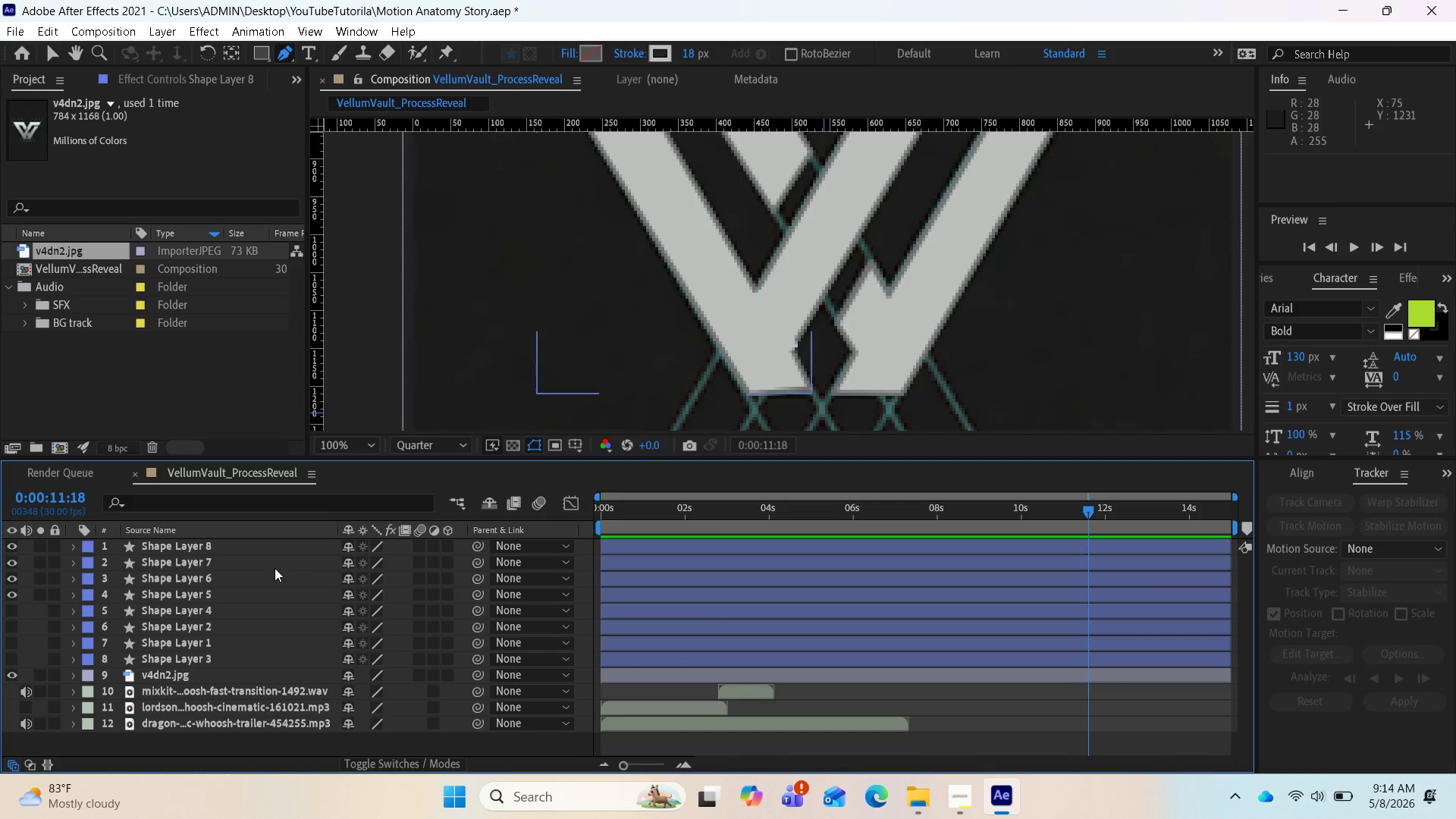 
left_click([233, 547])
 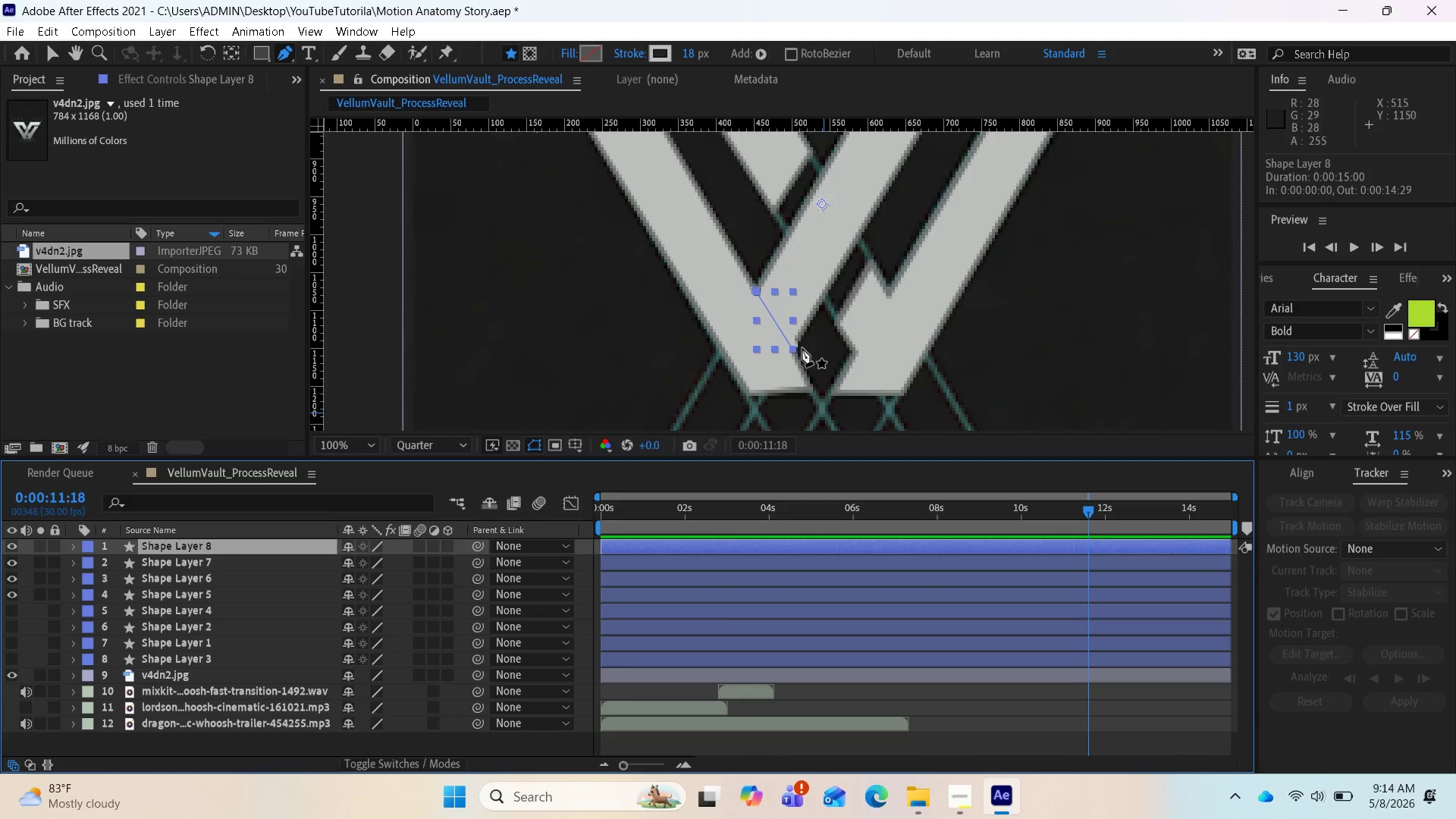 
left_click_drag(start_coordinate=[795, 351], to_coordinate=[792, 349])
 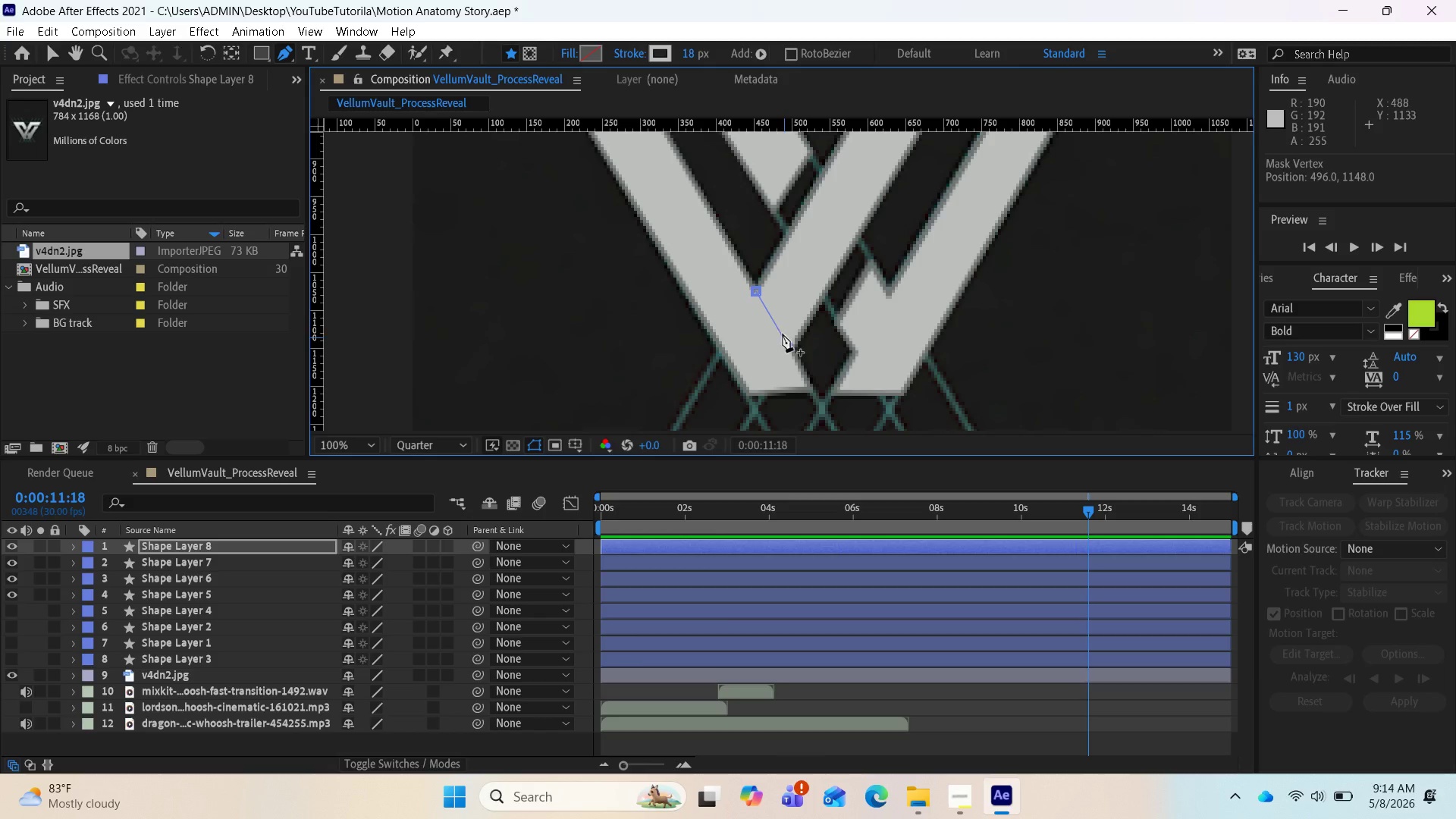 
scroll: coordinate [760, 301], scroll_direction: up, amount: 1.0
 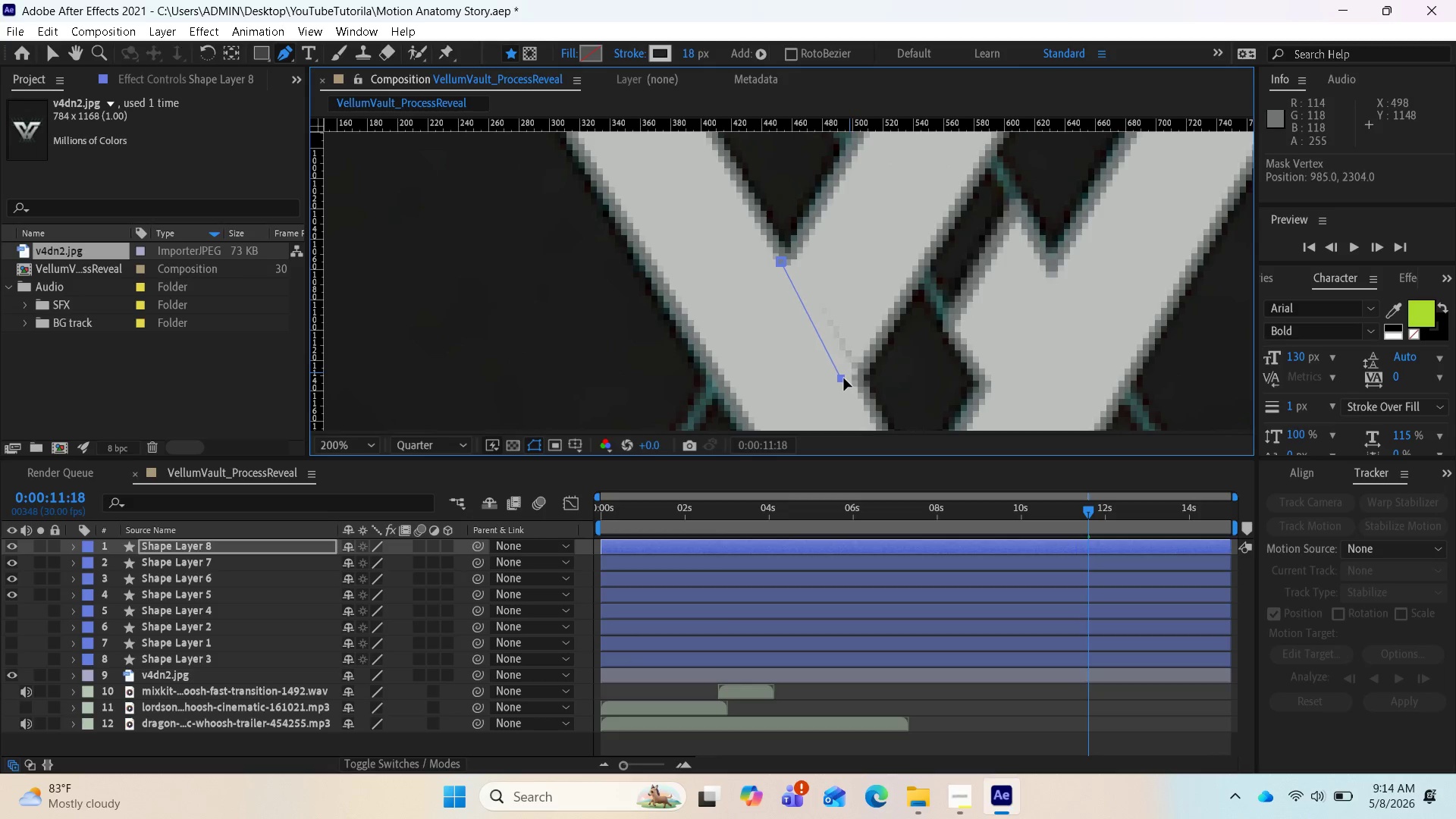 
wait(8.62)
 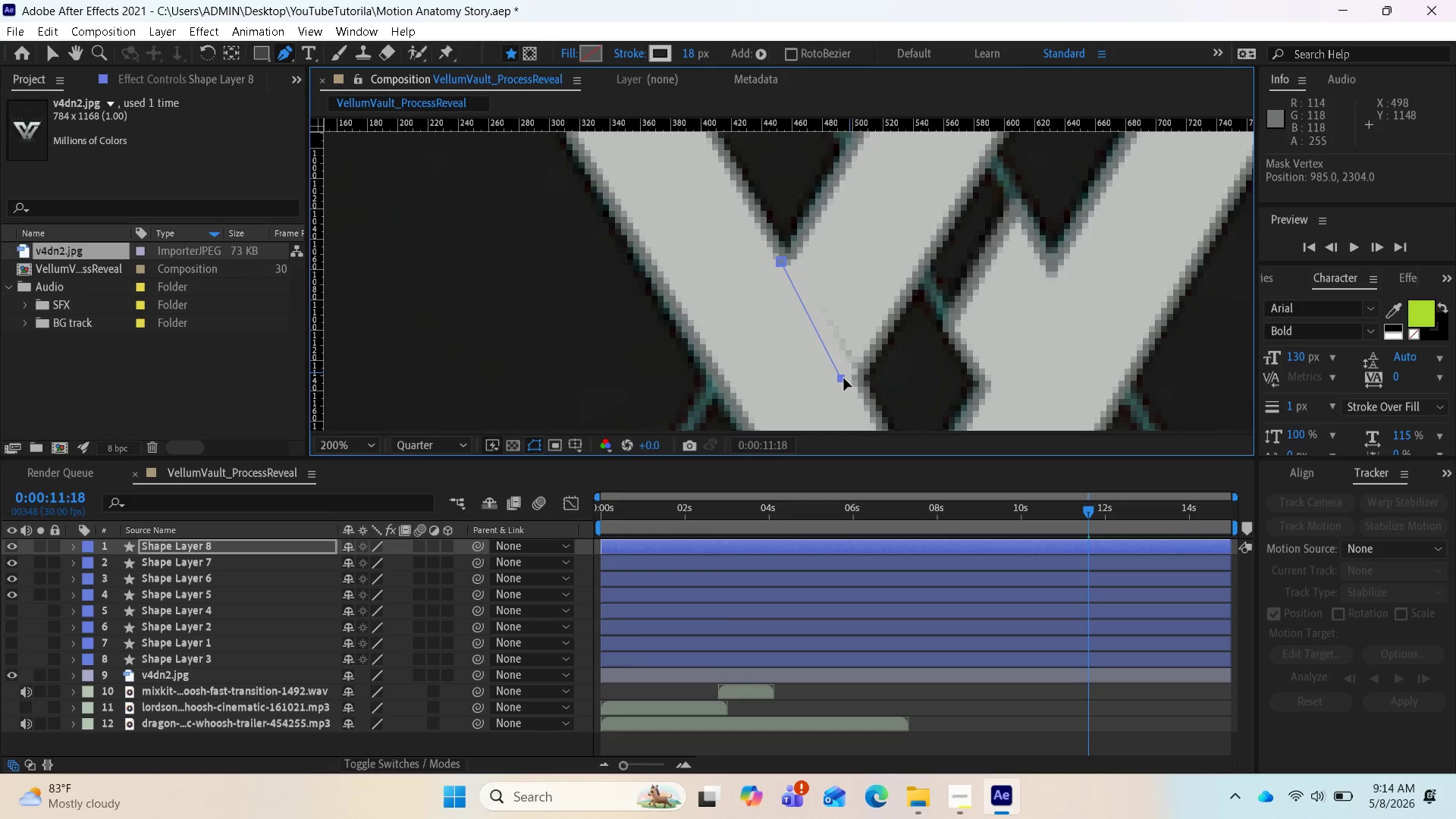 
left_click_drag(start_coordinate=[782, 264], to_coordinate=[803, 268])
 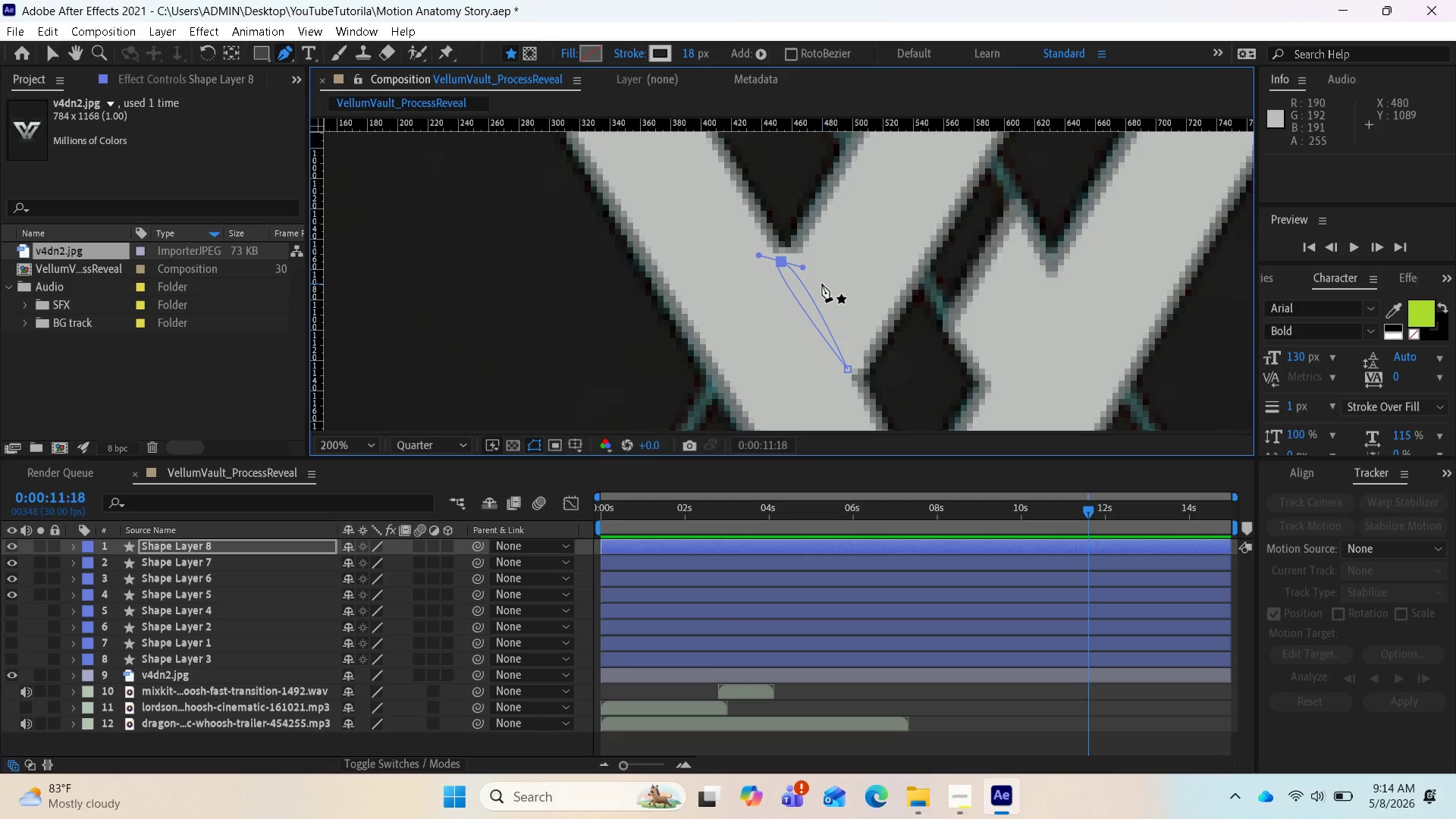 
key(Control+Z)
 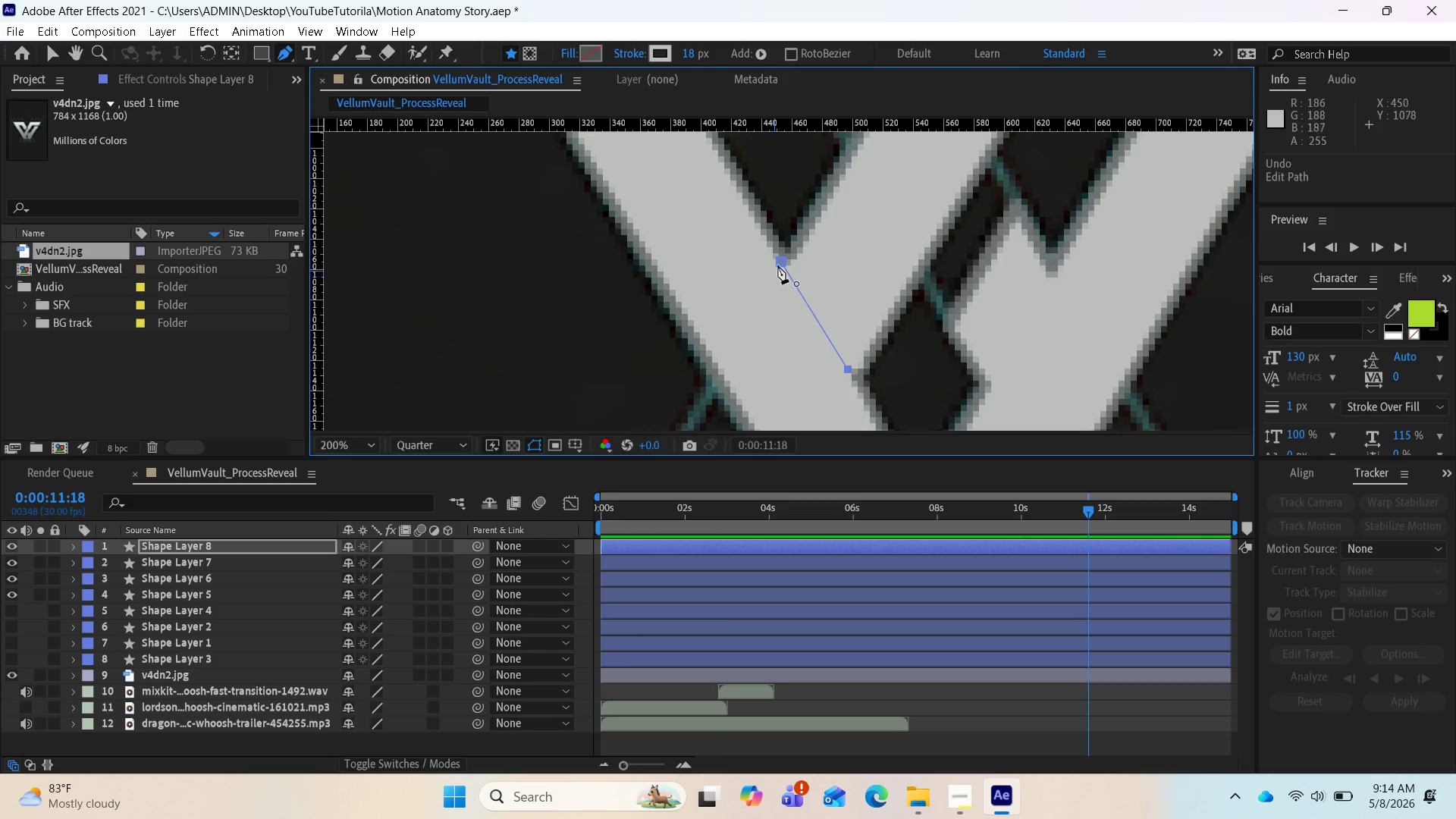 
wait(8.97)
 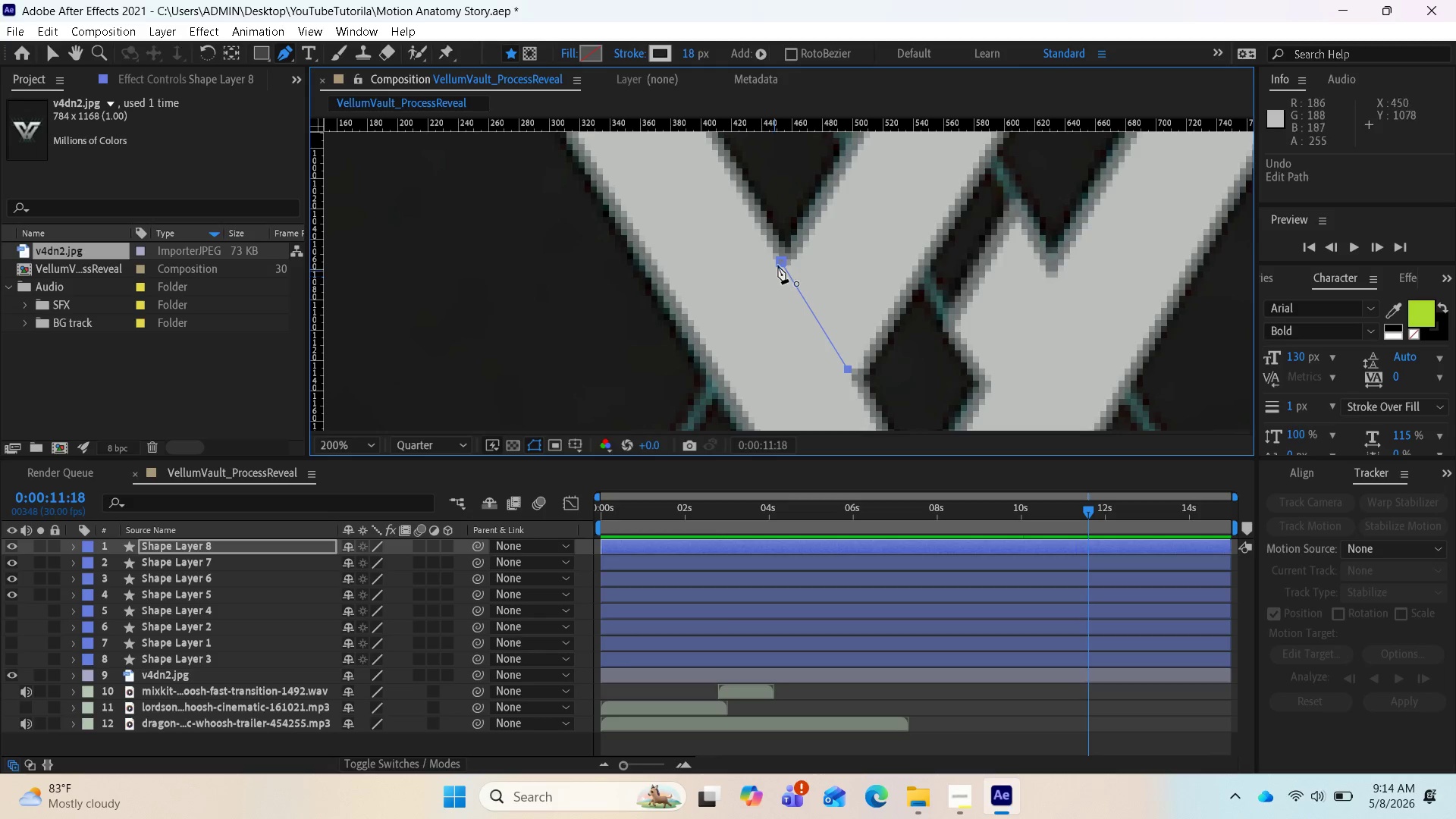 
left_click([782, 260])
 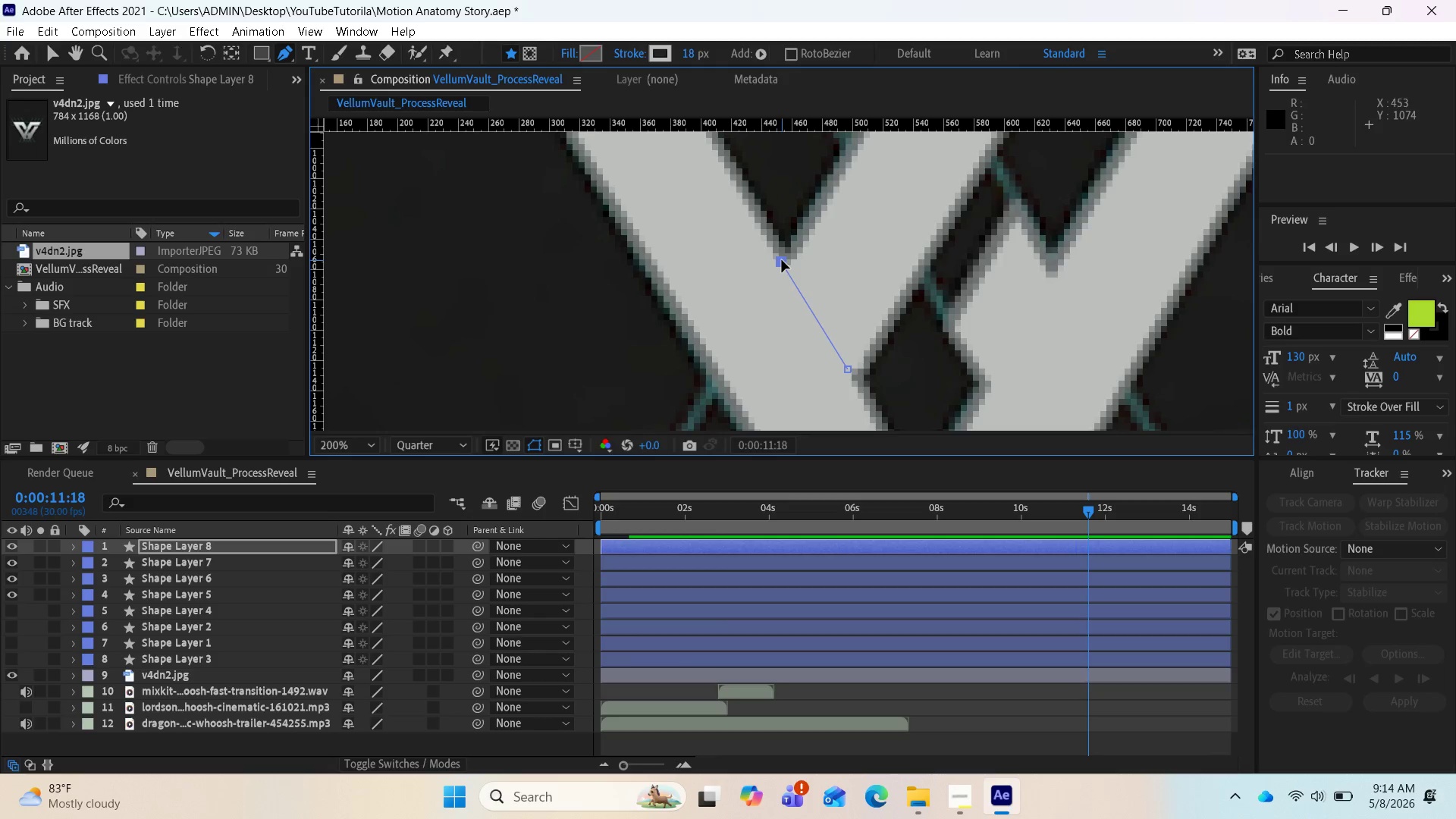 
left_click_drag(start_coordinate=[782, 260], to_coordinate=[787, 259])
 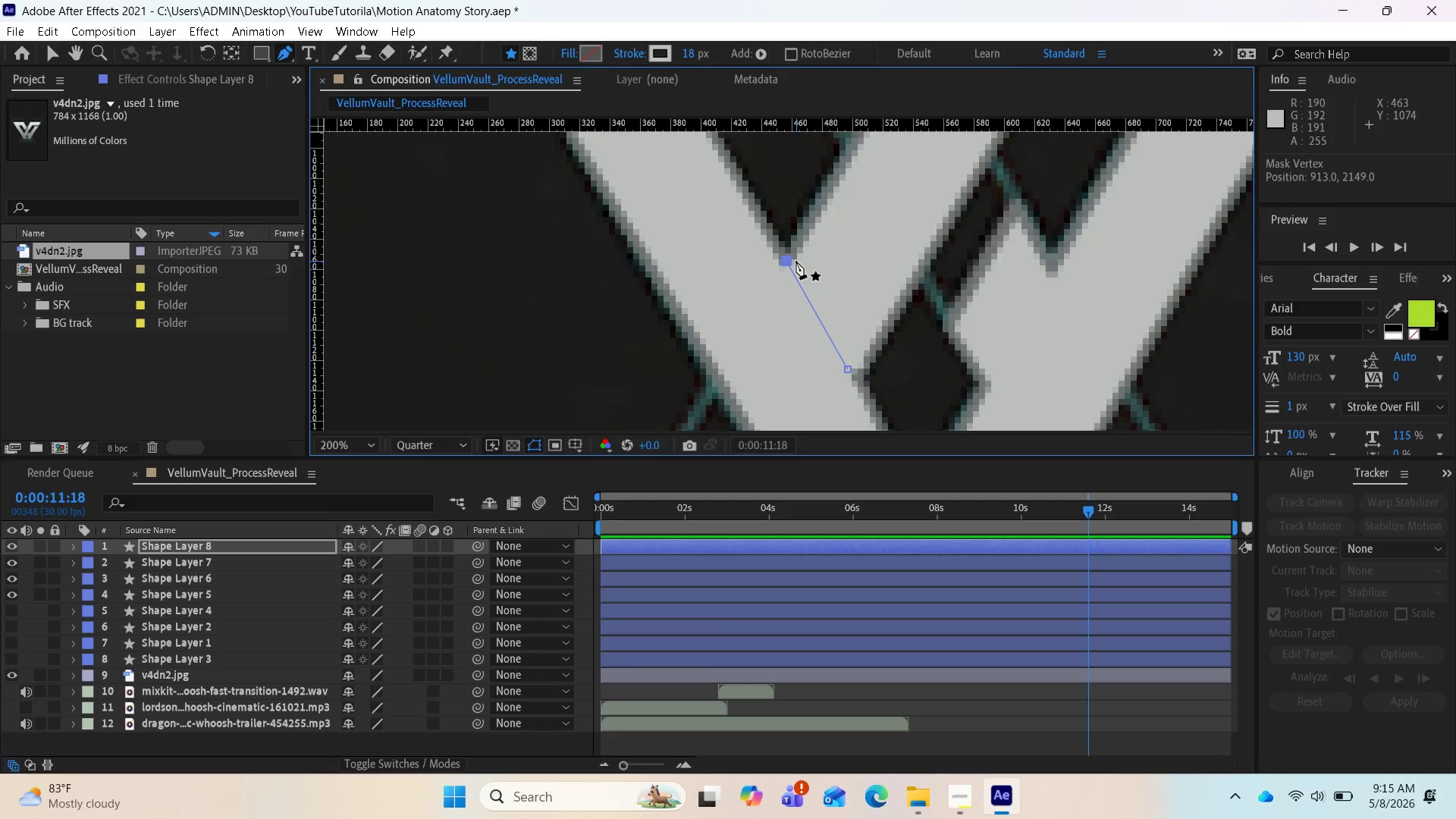 
wait(8.99)
 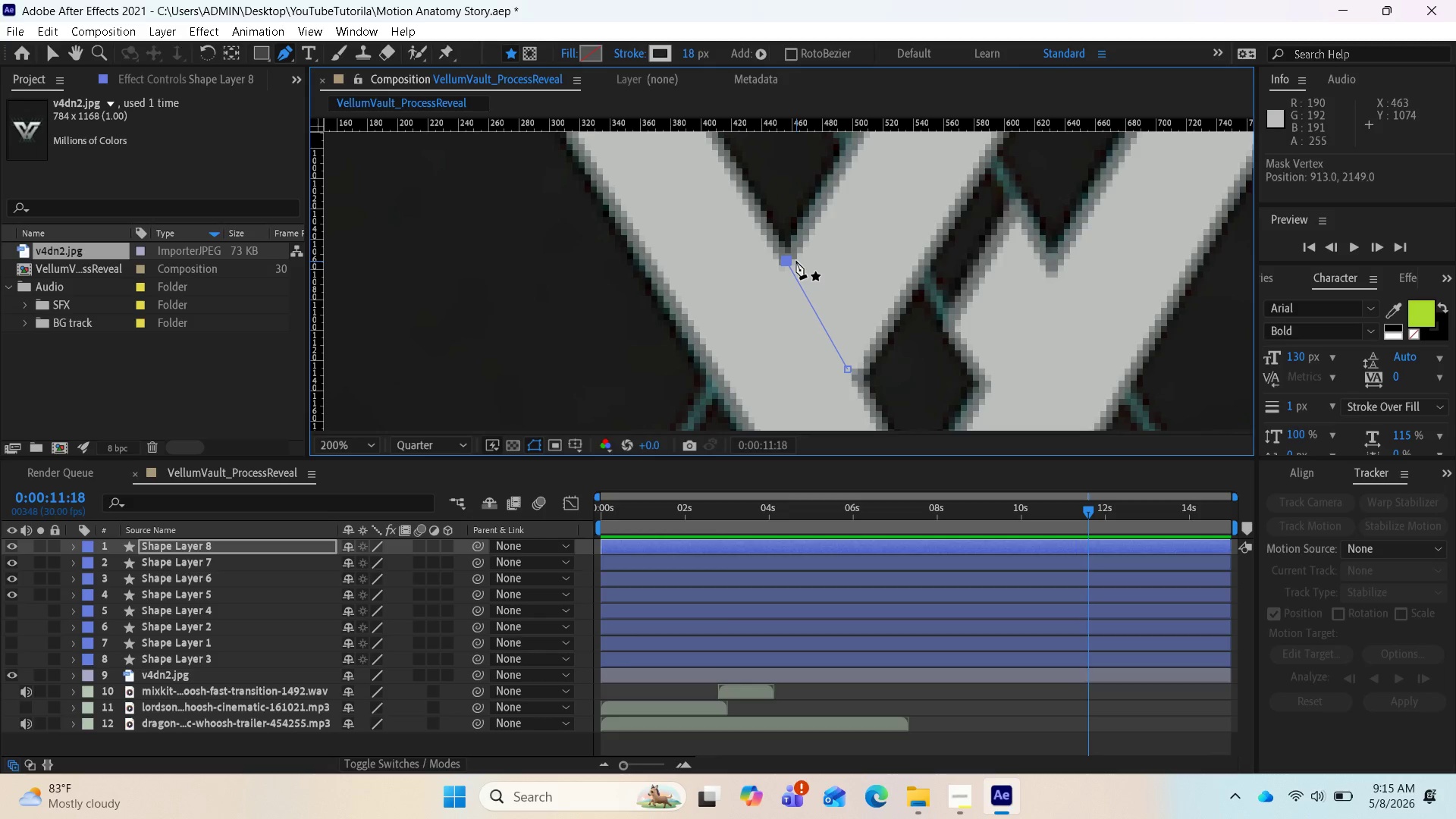 
left_click_drag(start_coordinate=[845, 376], to_coordinate=[849, 377])
 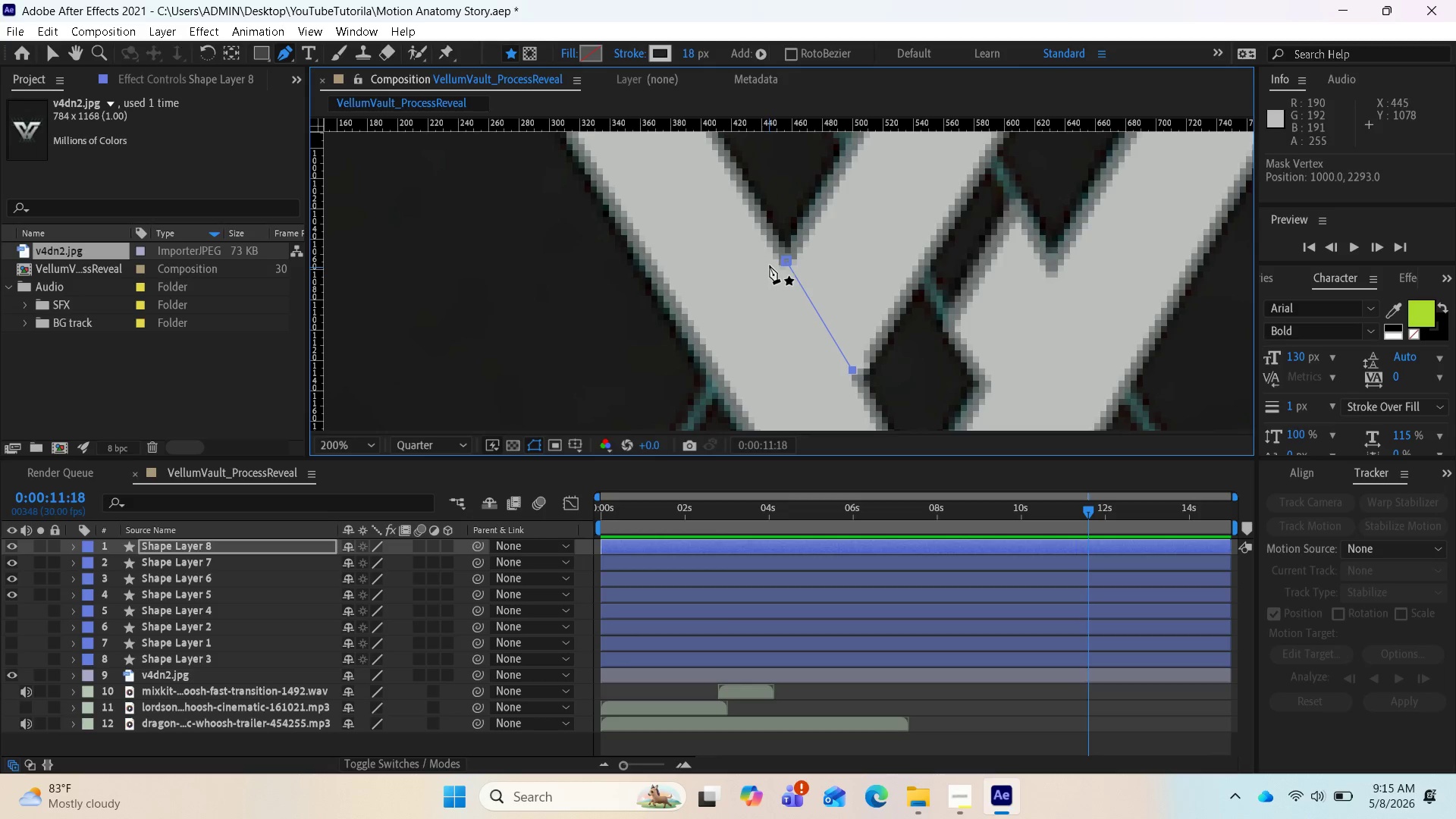 
wait(6.92)
 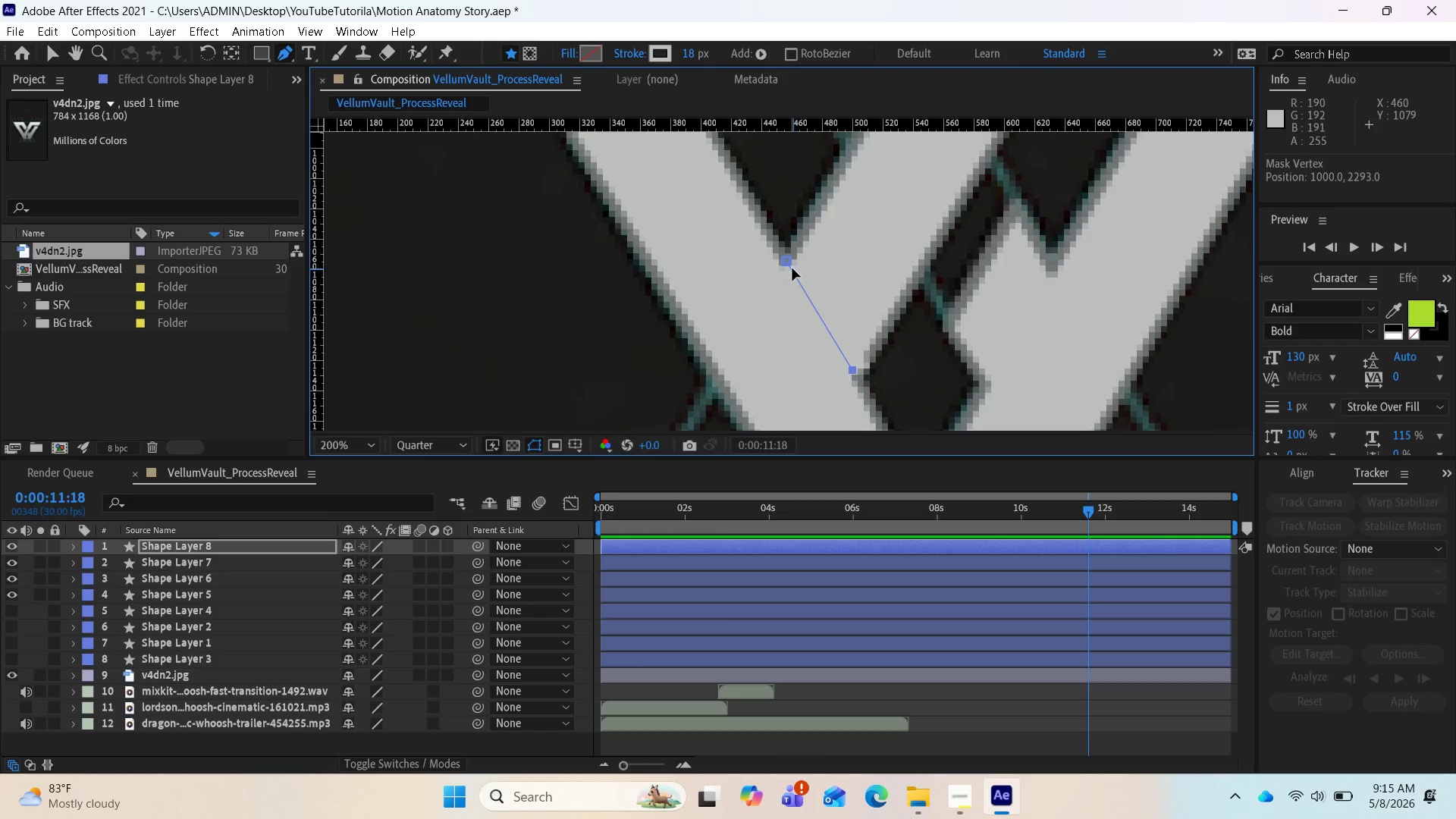 
left_click_drag(start_coordinate=[798, 264], to_coordinate=[819, 270])
 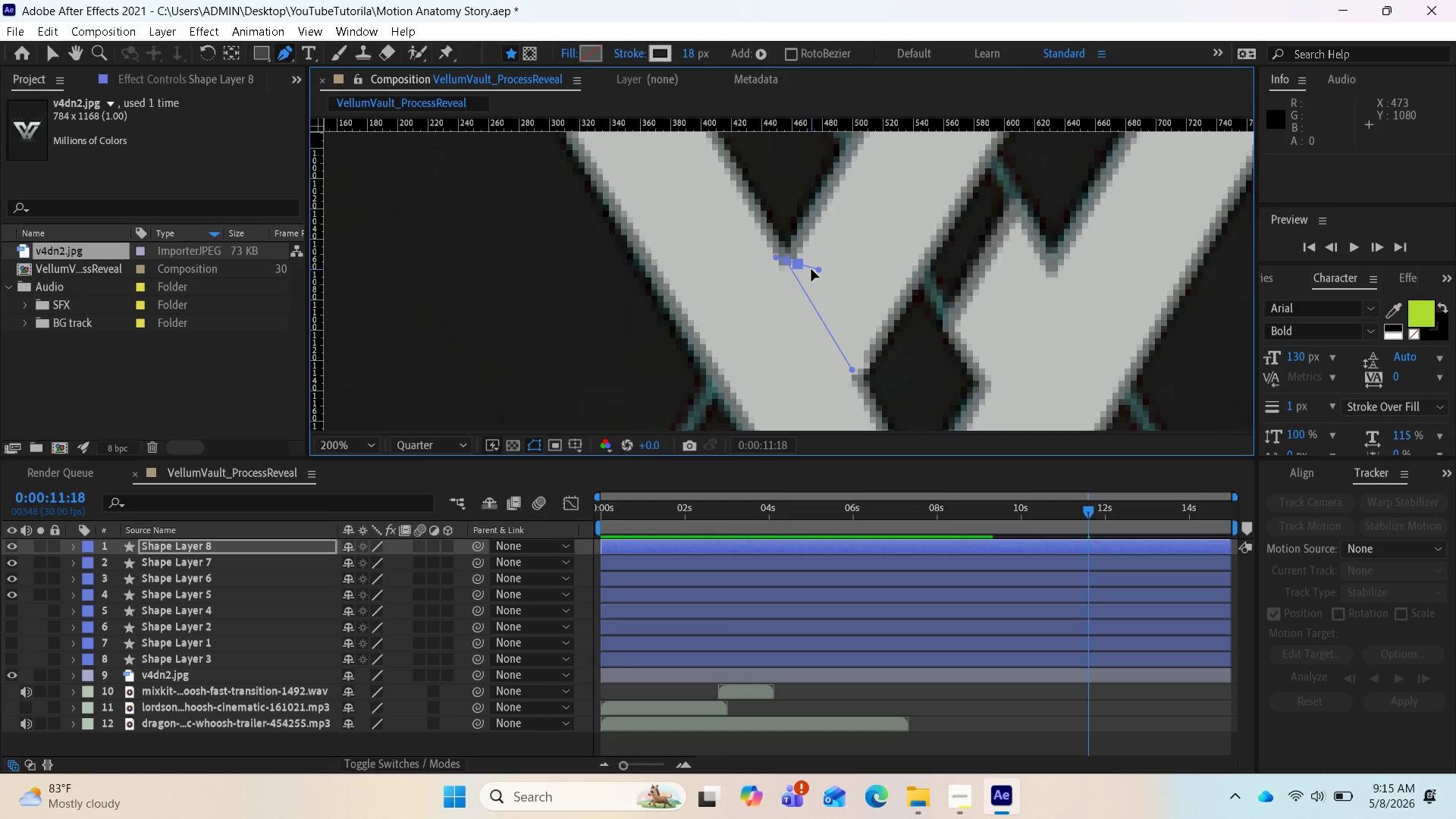 
key(Control+Z)
 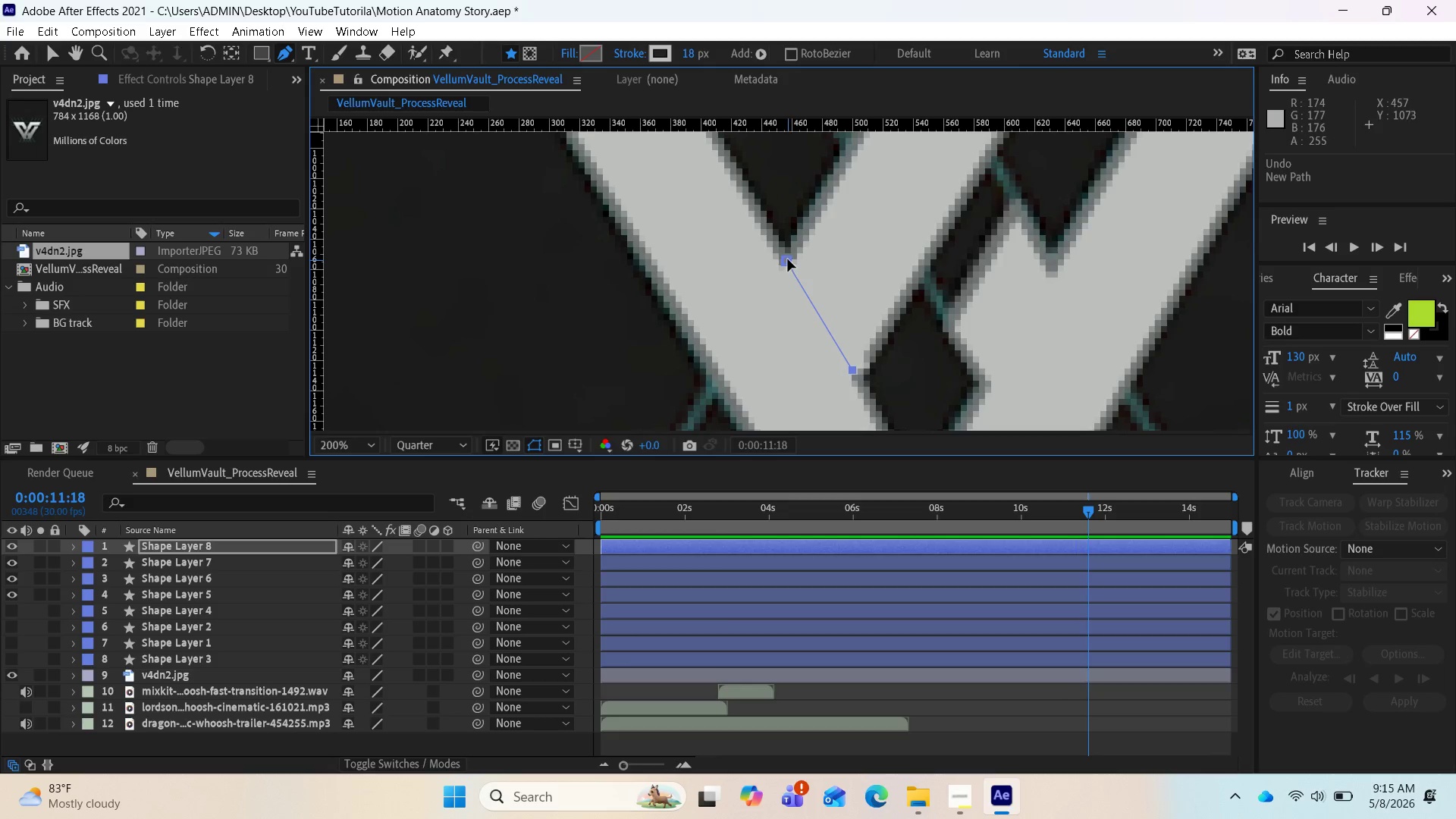 
scroll: coordinate [786, 259], scroll_direction: up, amount: 1.0
 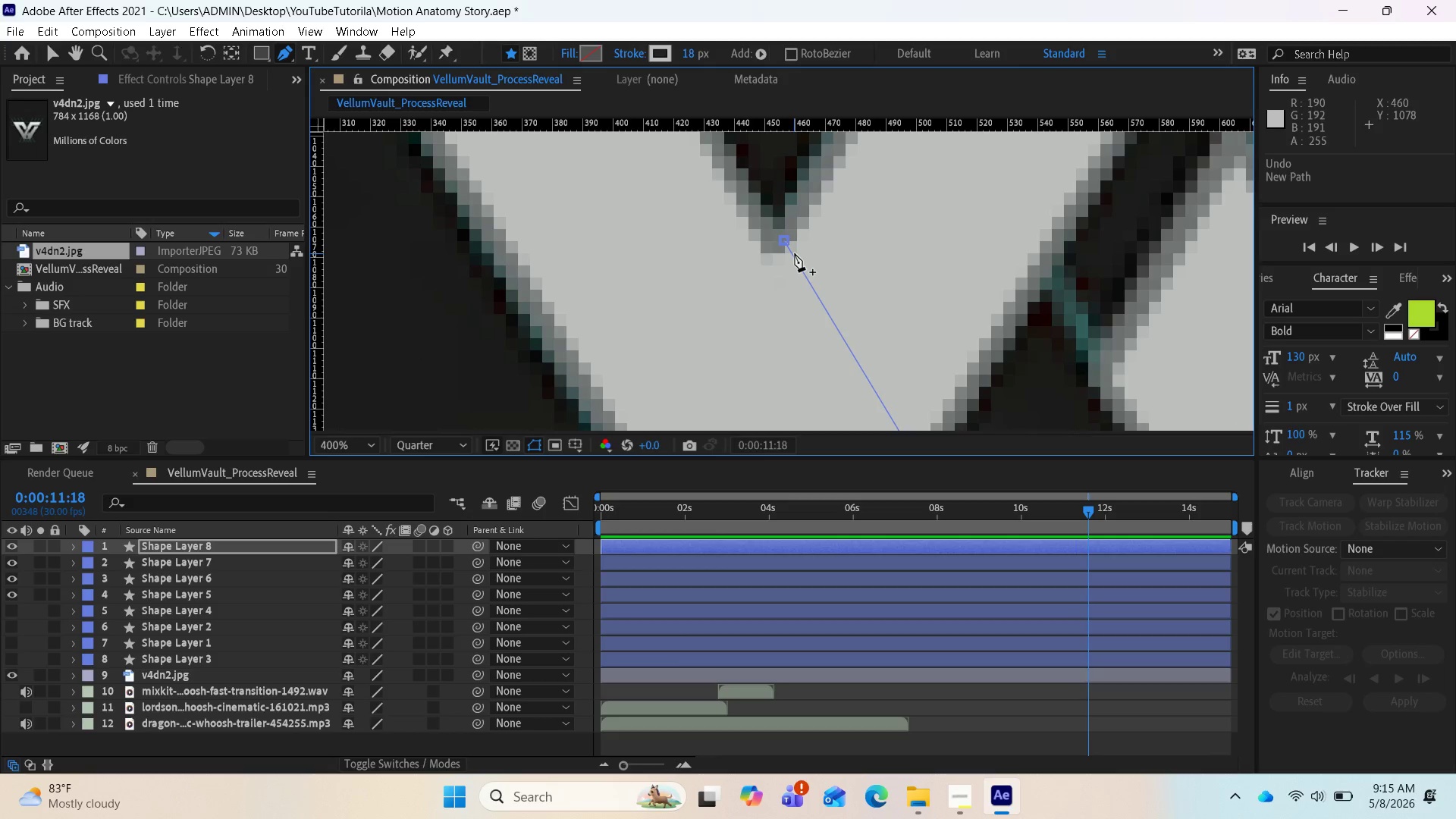 
wait(10.69)
 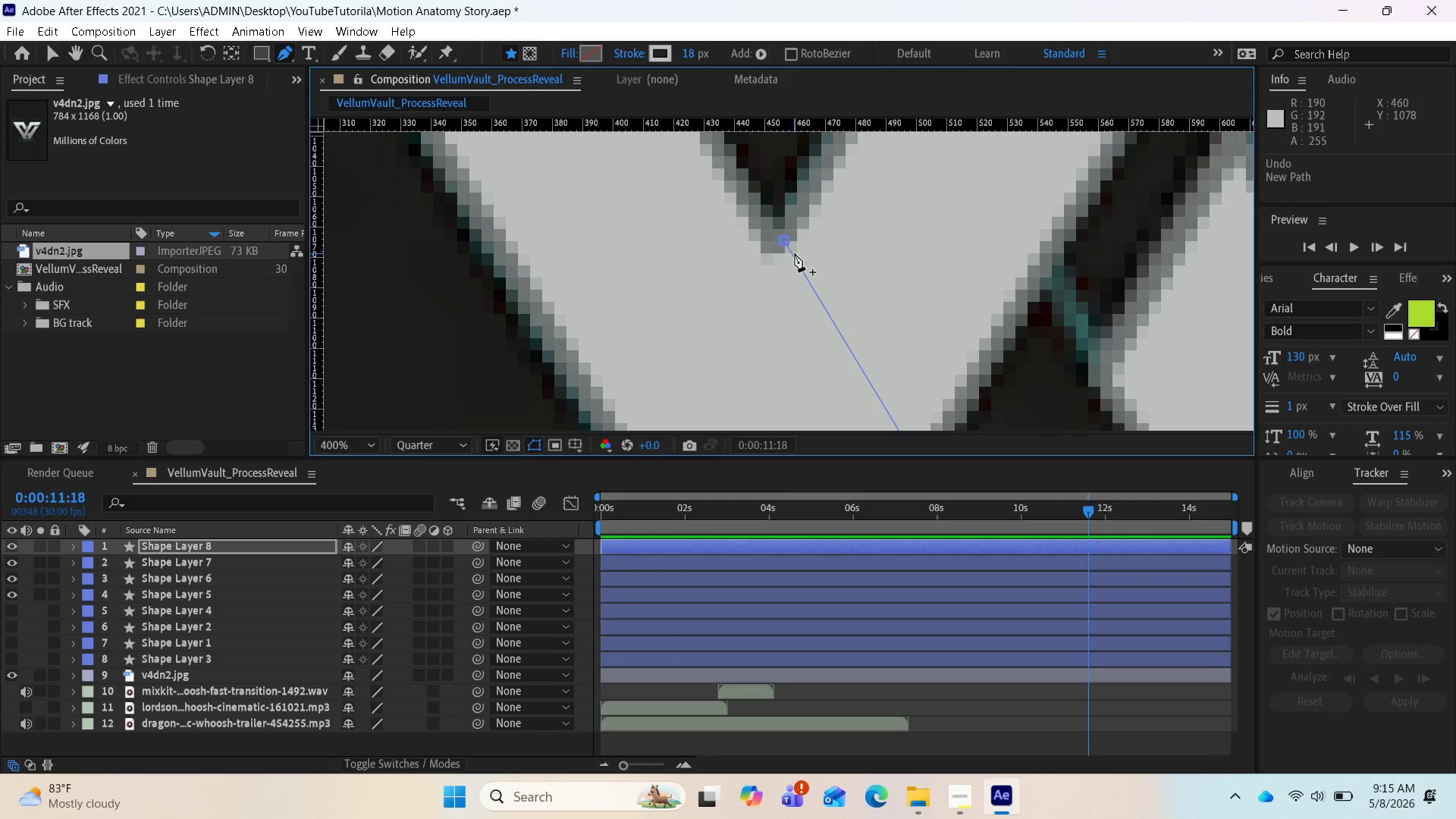 
scroll: coordinate [786, 245], scroll_direction: up, amount: 1.0
 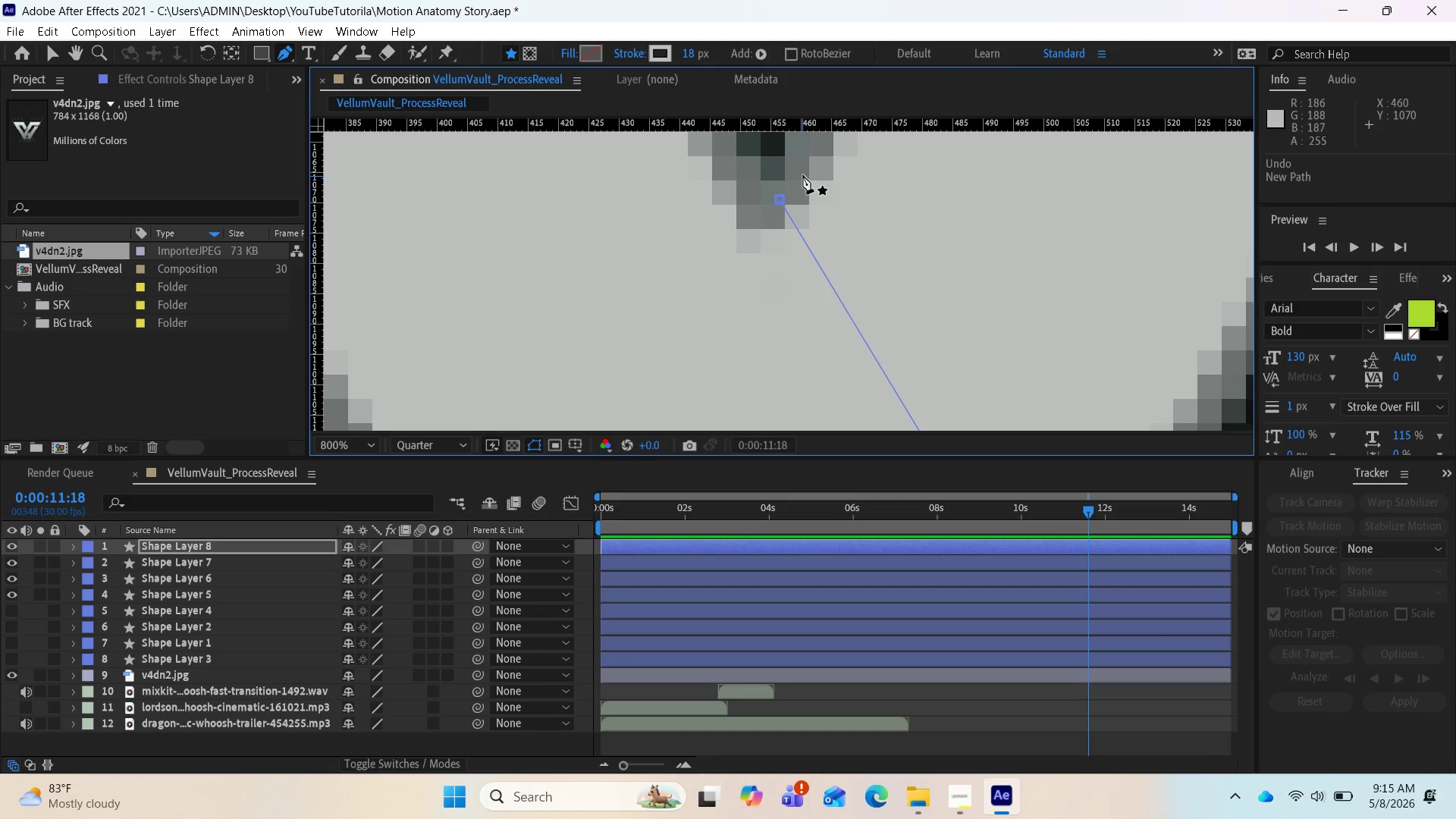 
wait(6.49)
 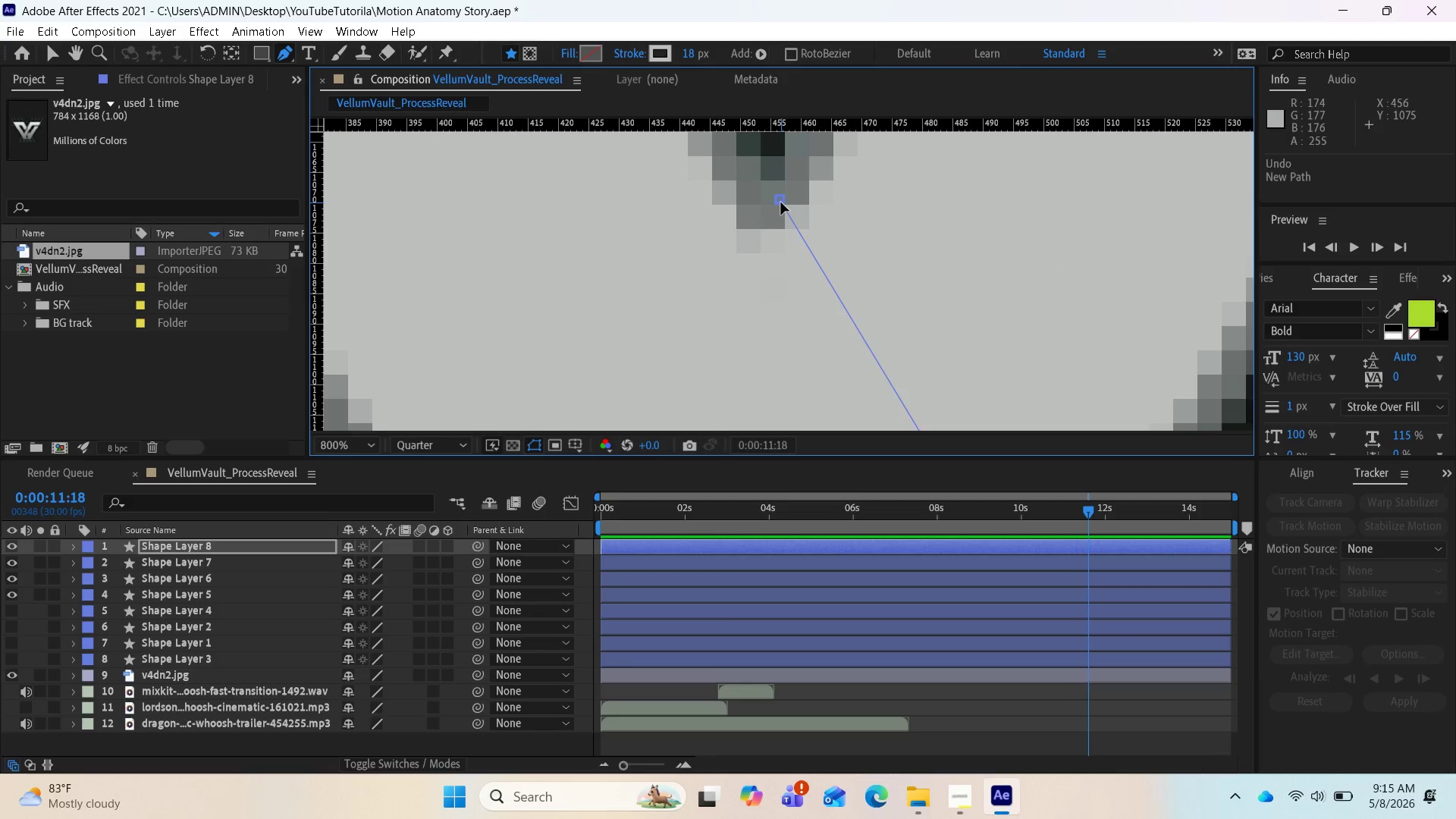 
scroll: coordinate [789, 251], scroll_direction: down, amount: 2.0
 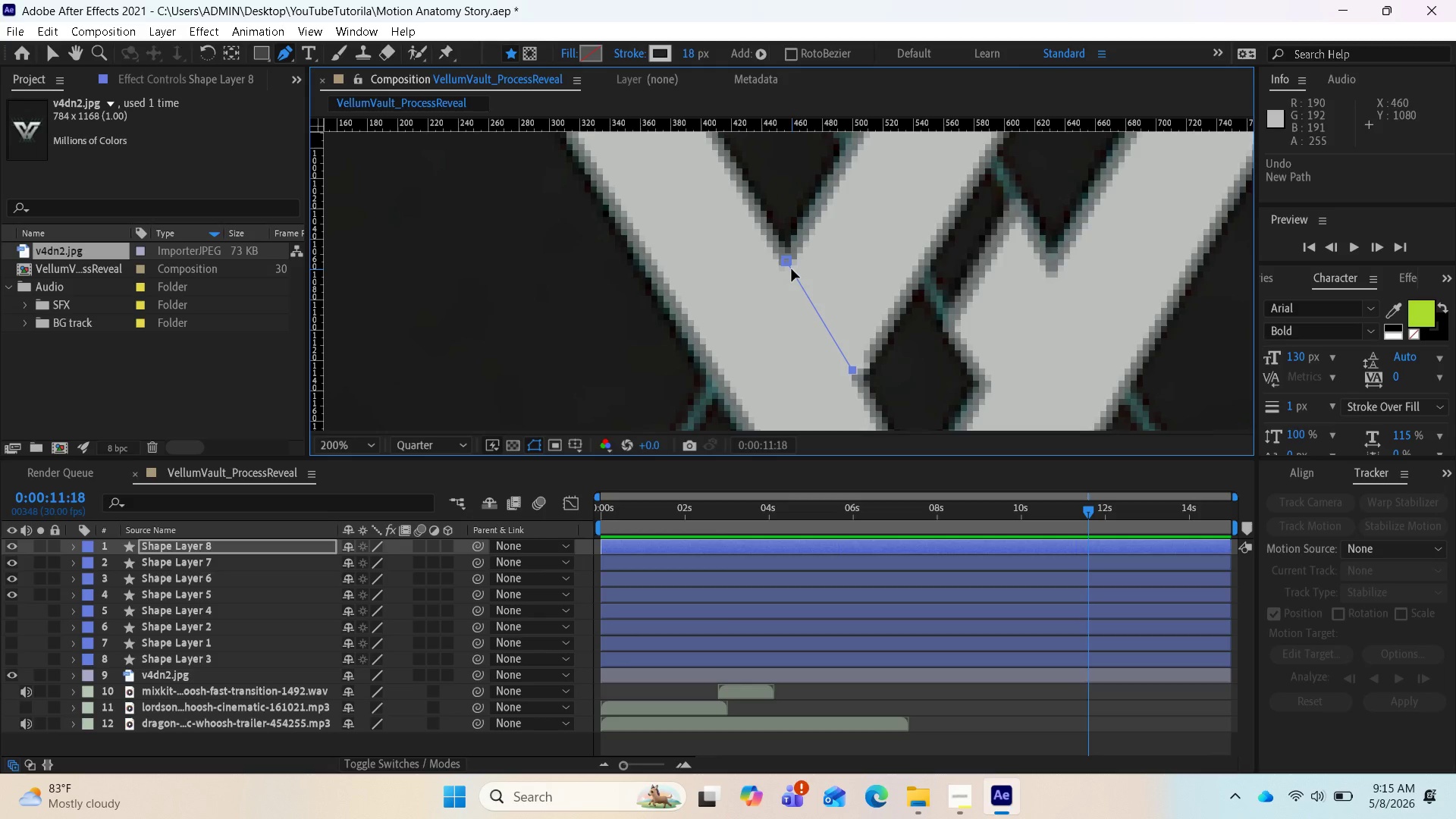 
right_click([792, 269])
 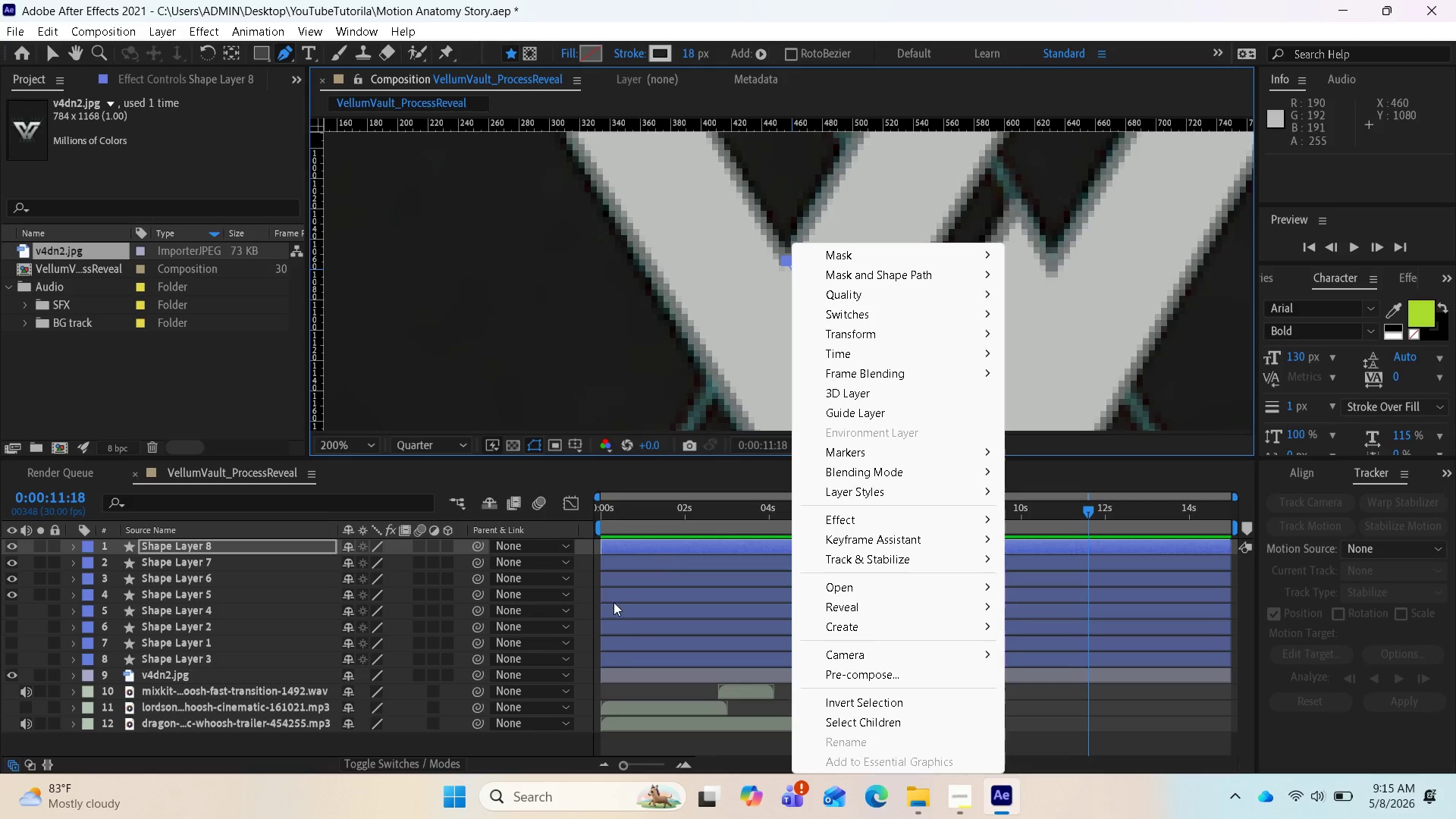 
left_click([639, 550])
 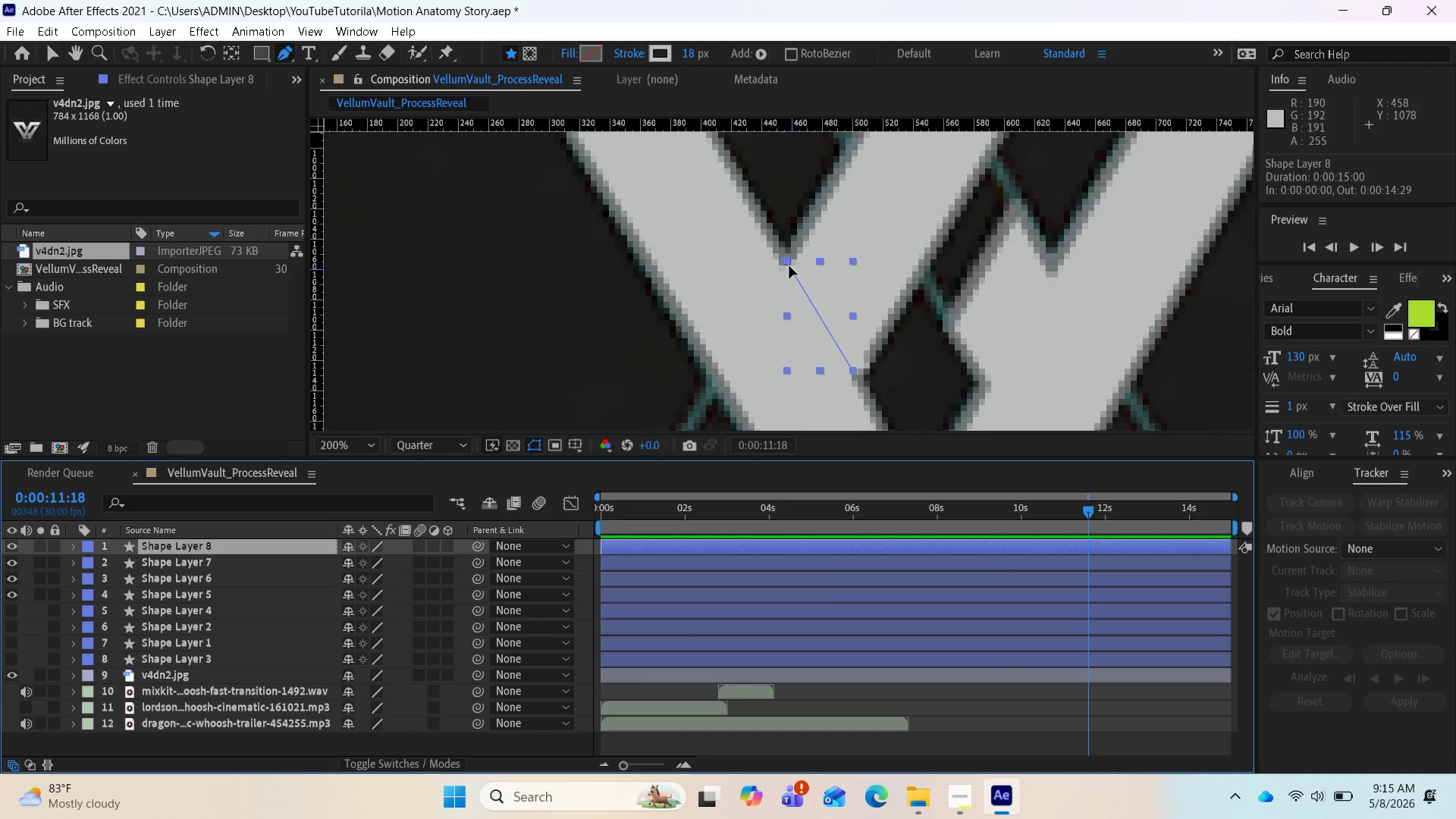 
scroll: coordinate [789, 266], scroll_direction: up, amount: 1.0
 